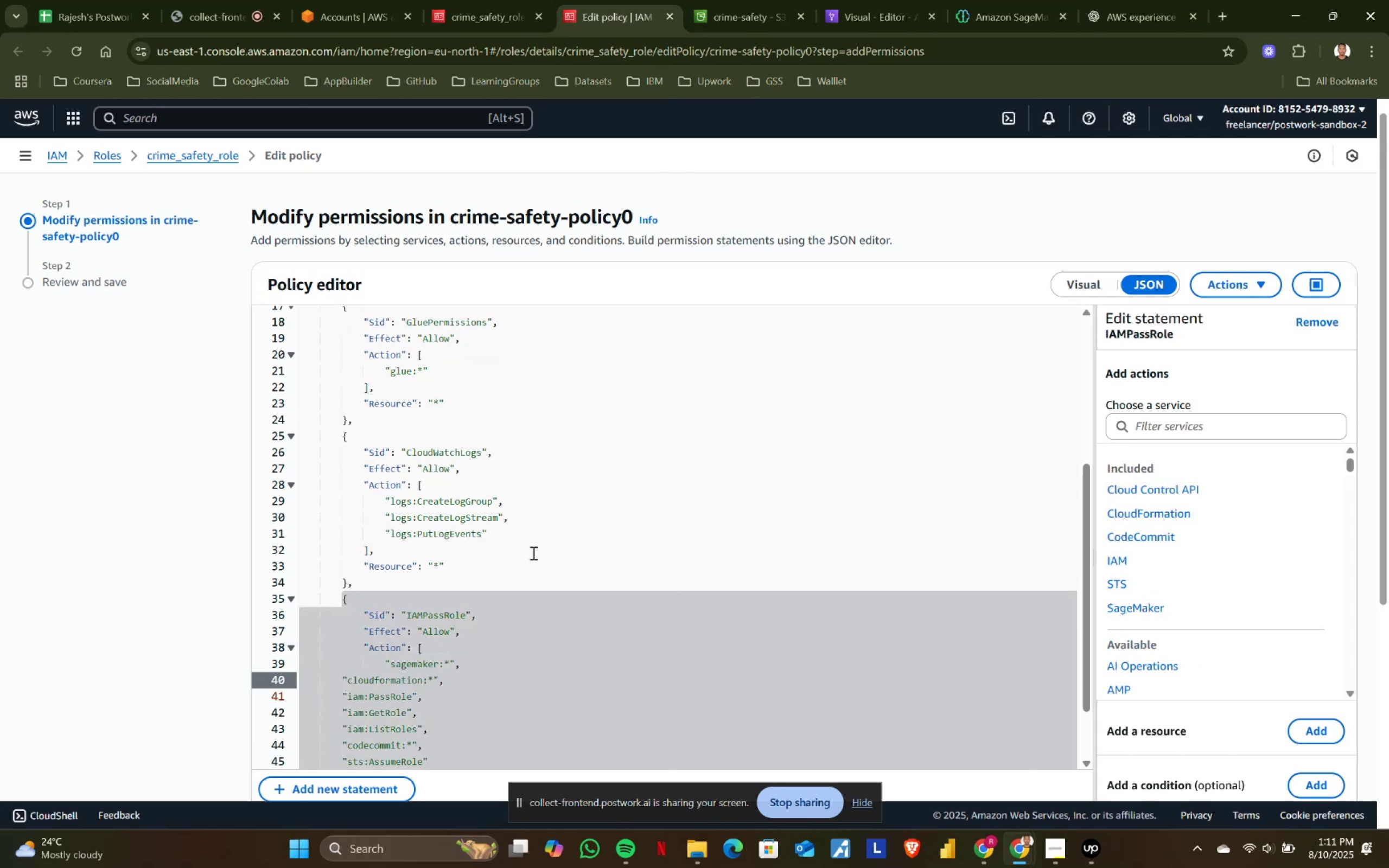 
scroll: coordinate [1295, 743], scroll_direction: down, amount: 6.0
 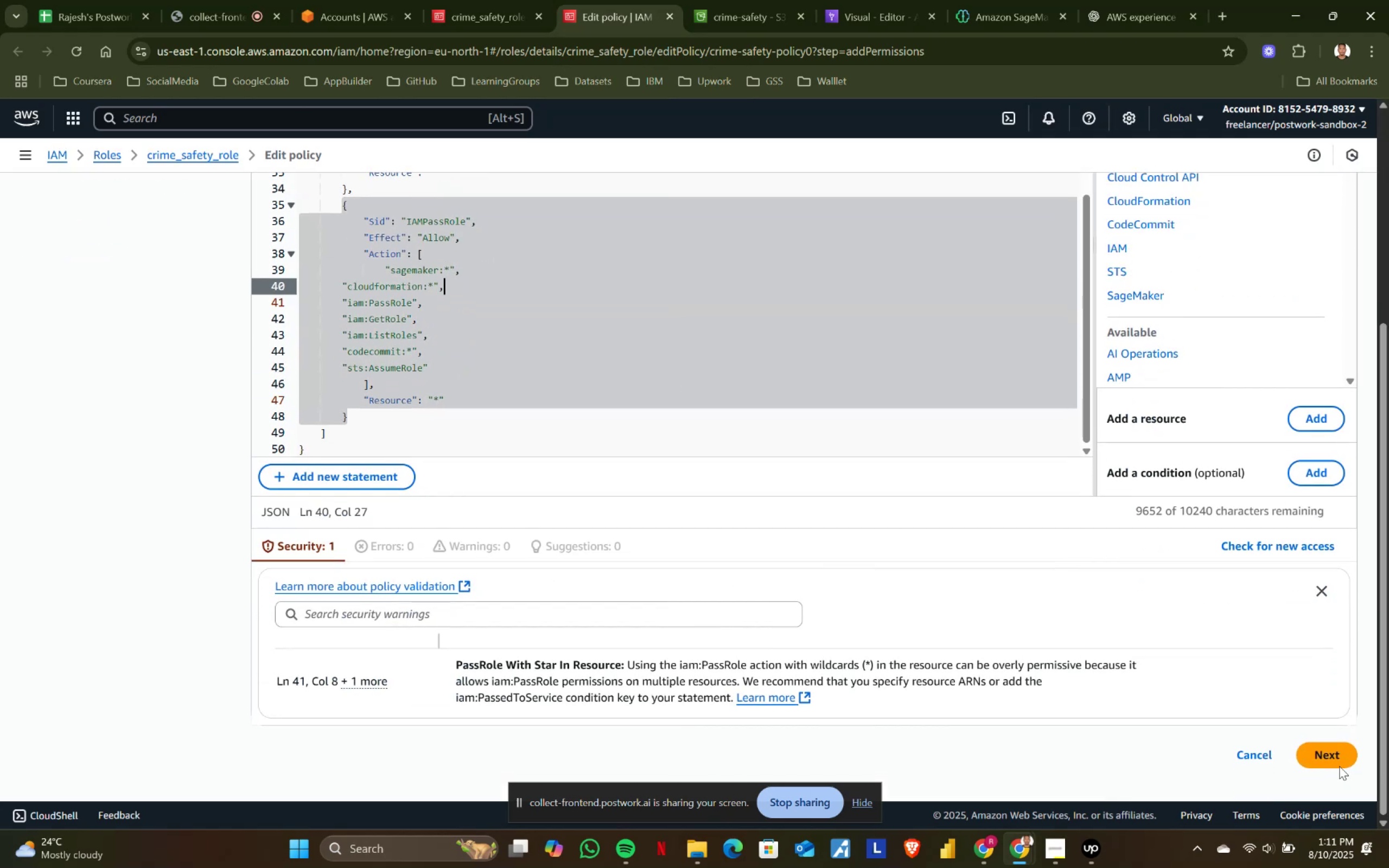 
left_click([1339, 757])
 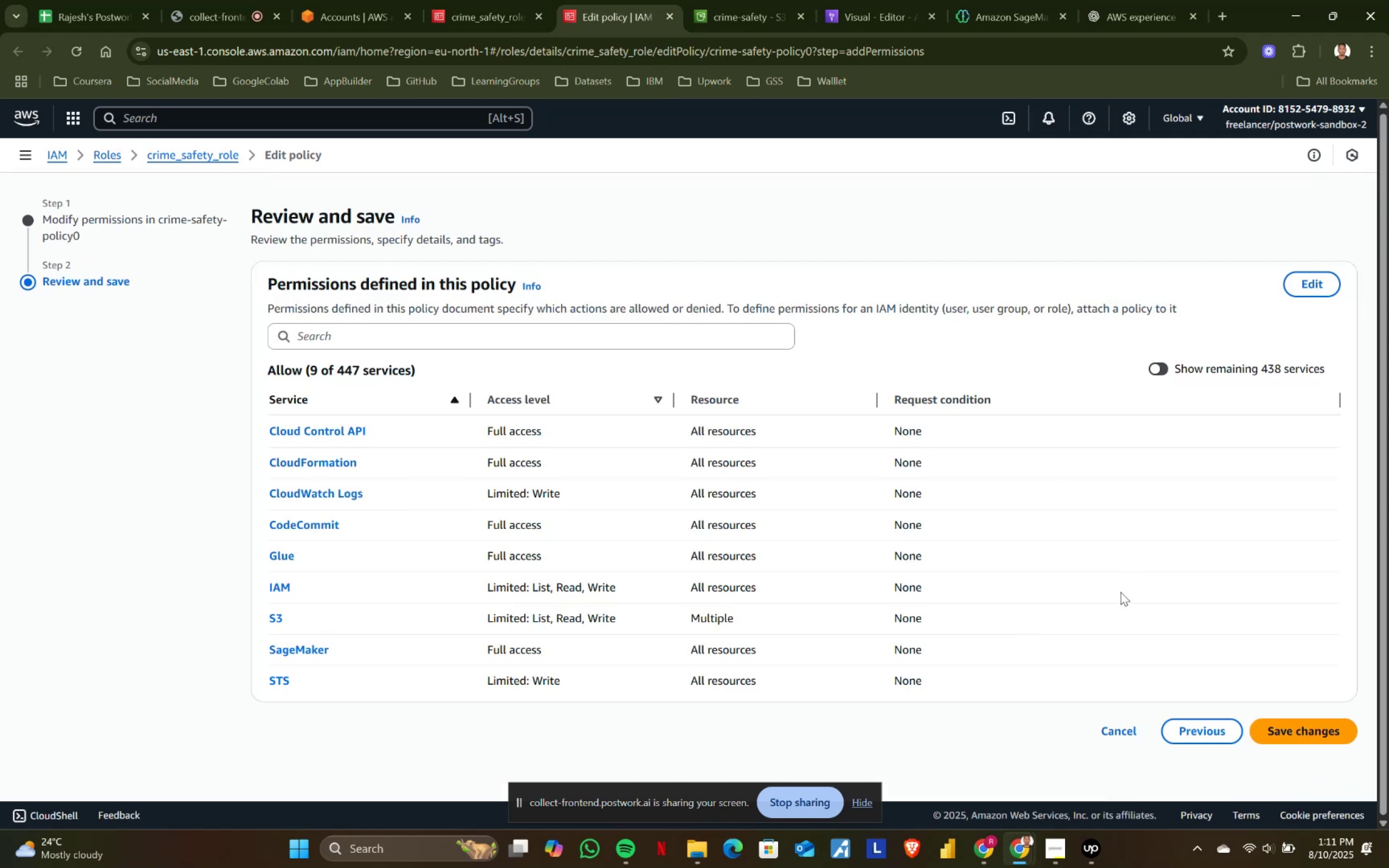 
left_click([1278, 736])
 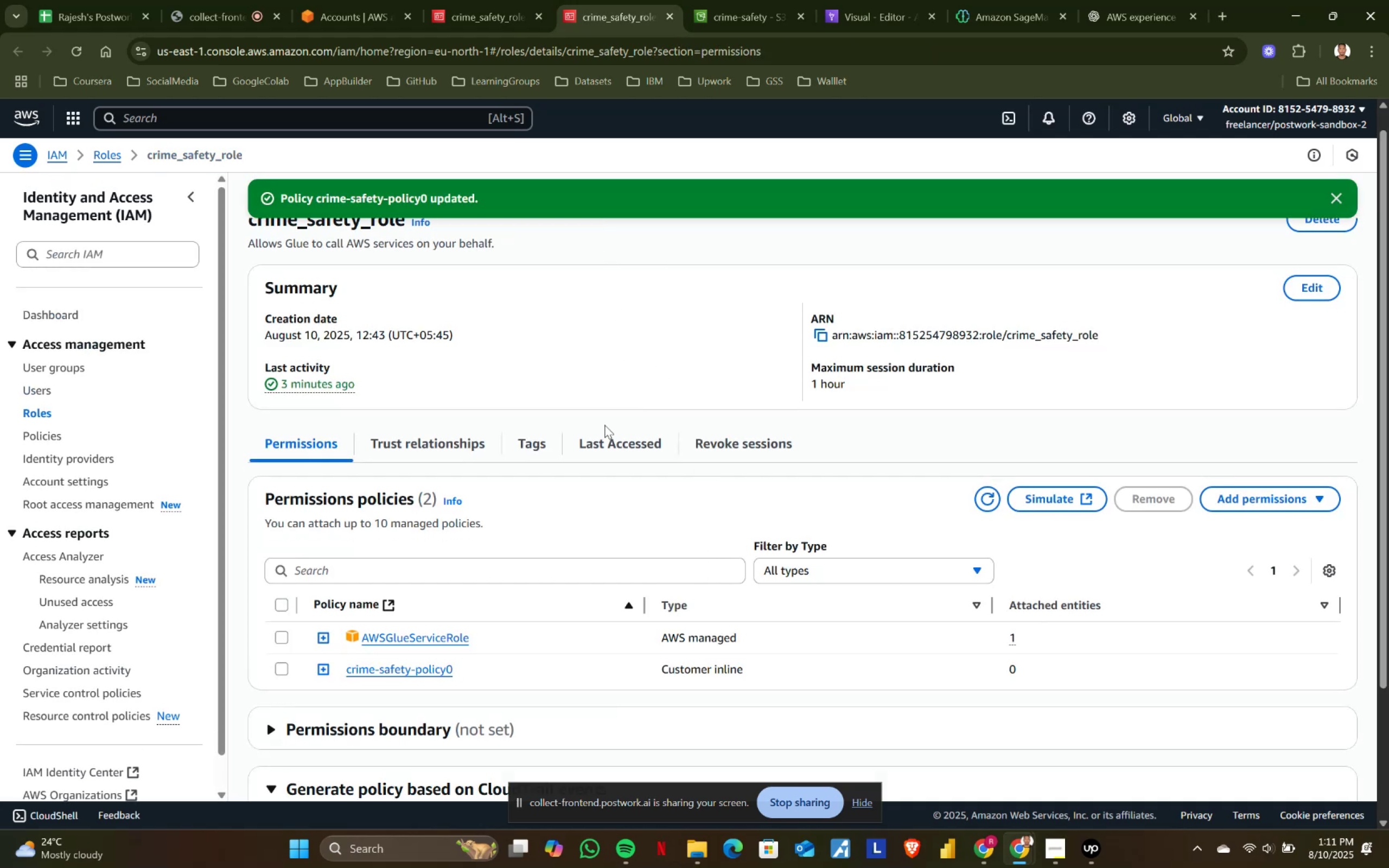 
left_click([814, 0])
 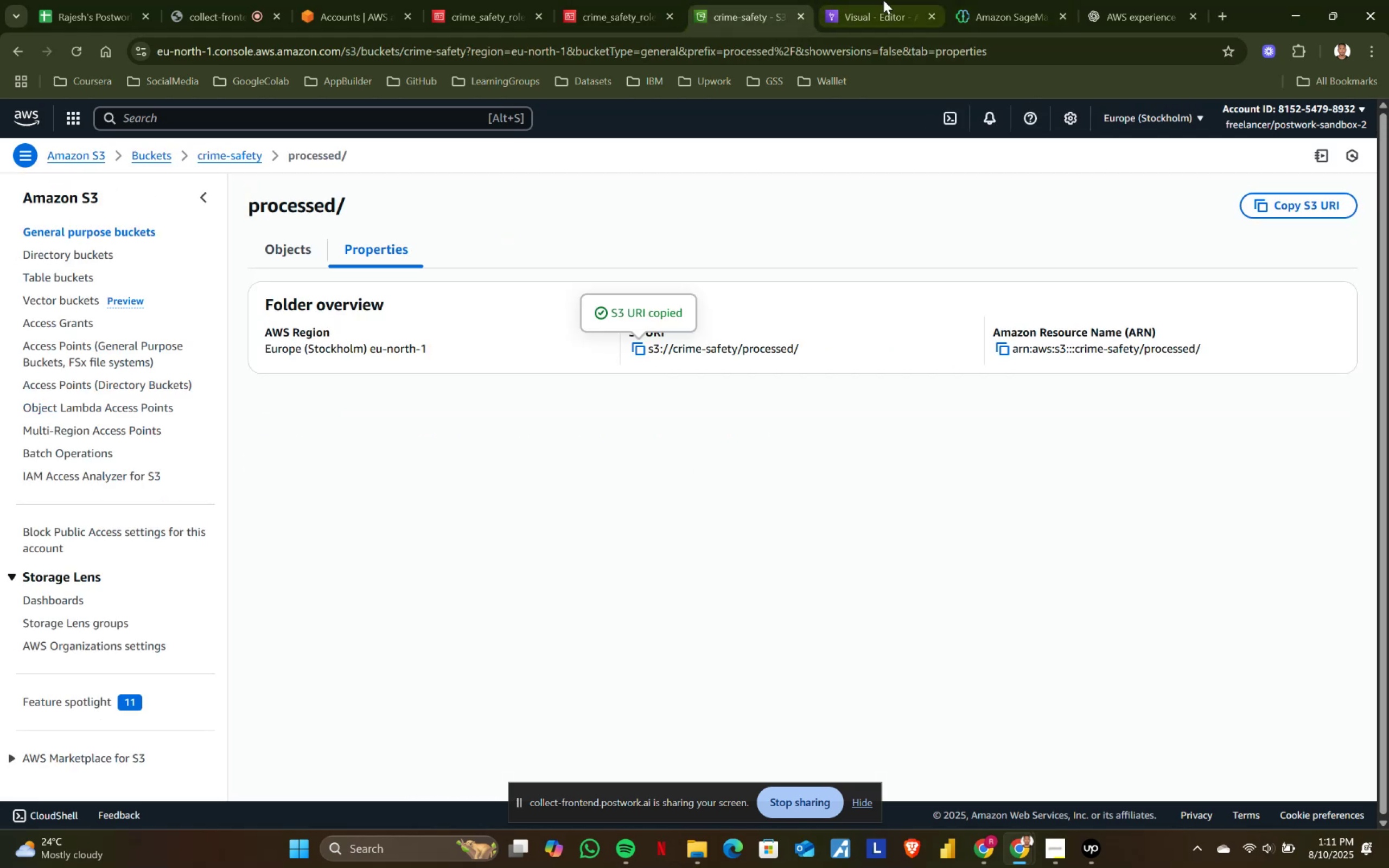 
left_click([891, 0])
 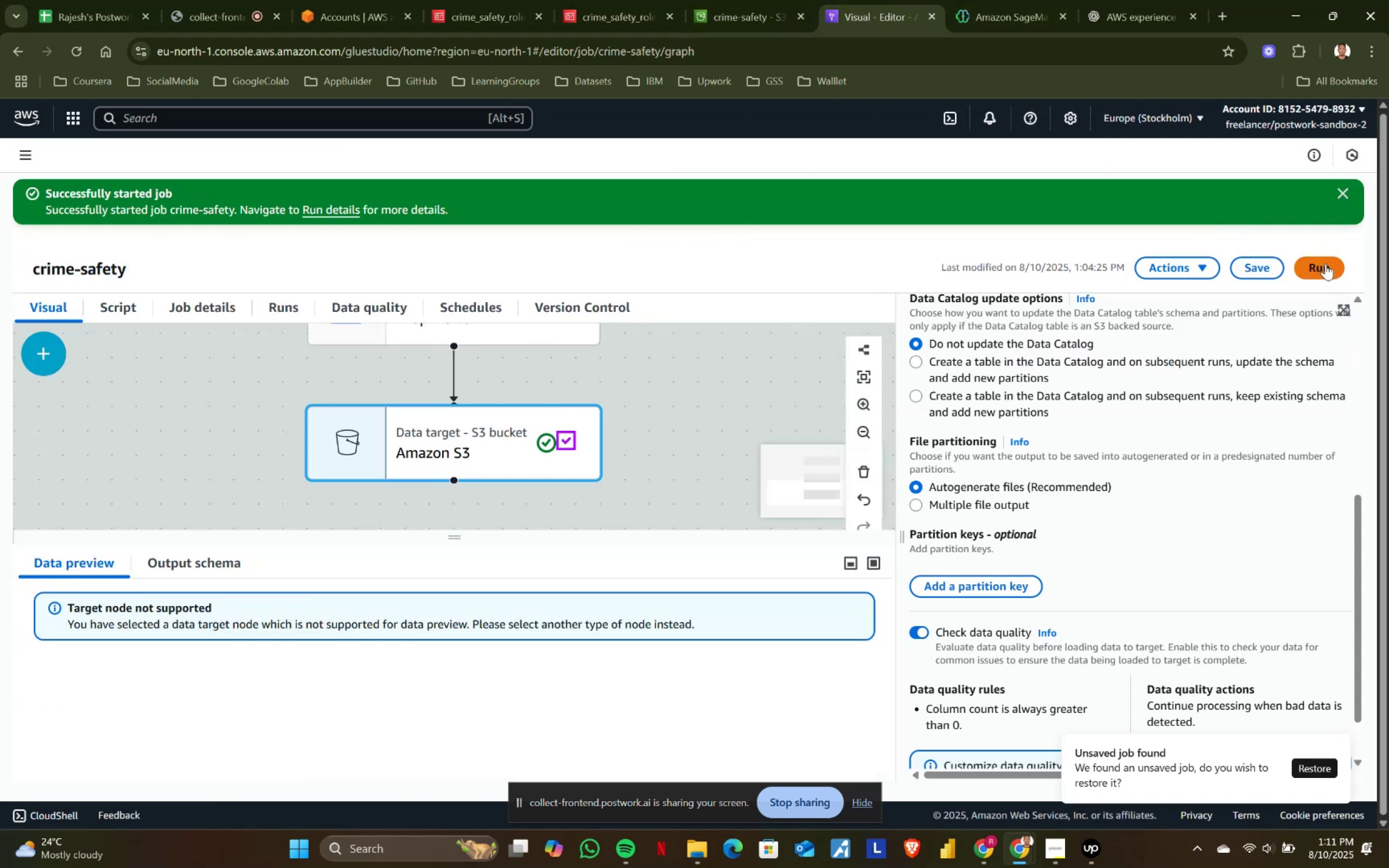 
wait(5.55)
 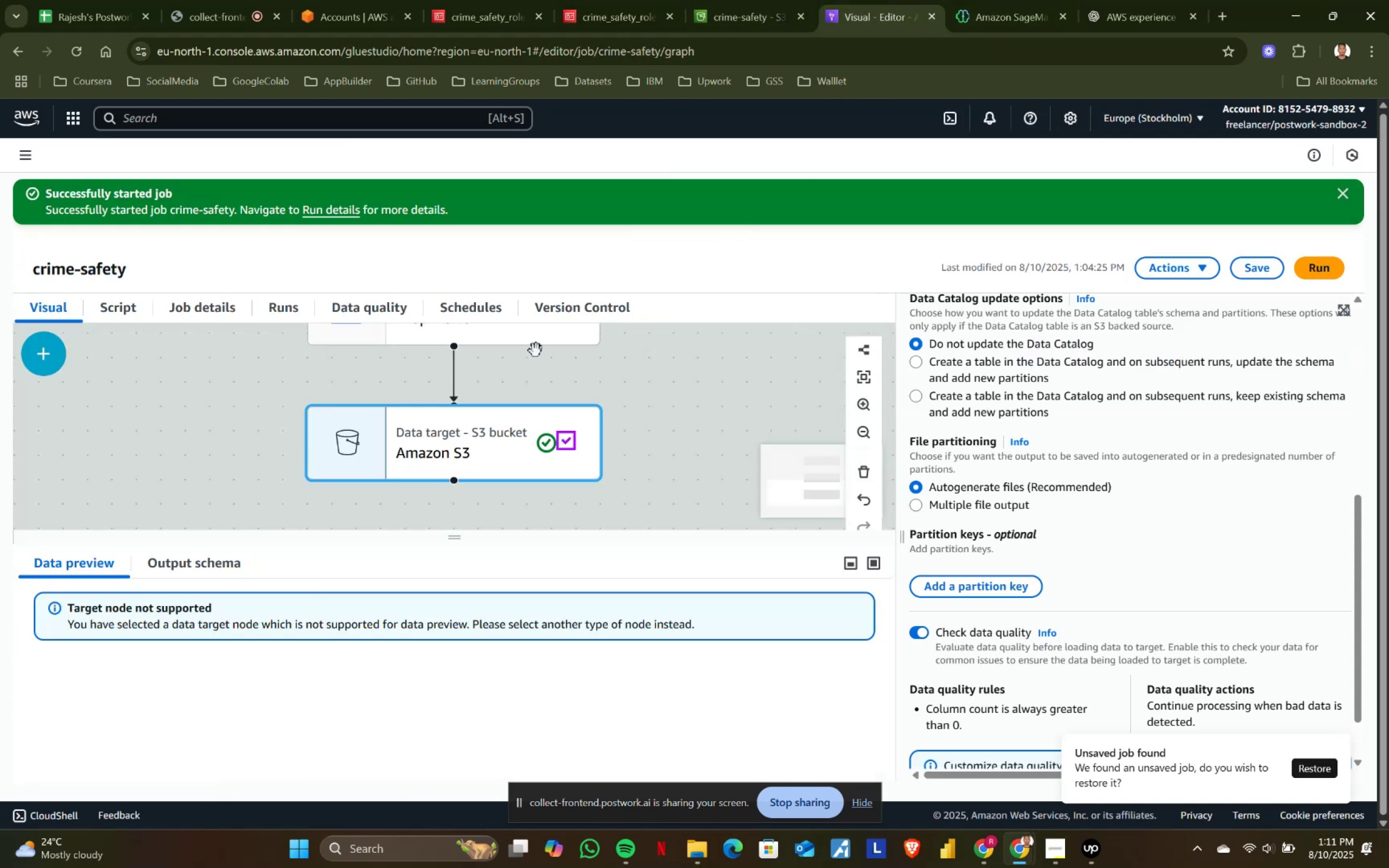 
left_click([331, 210])
 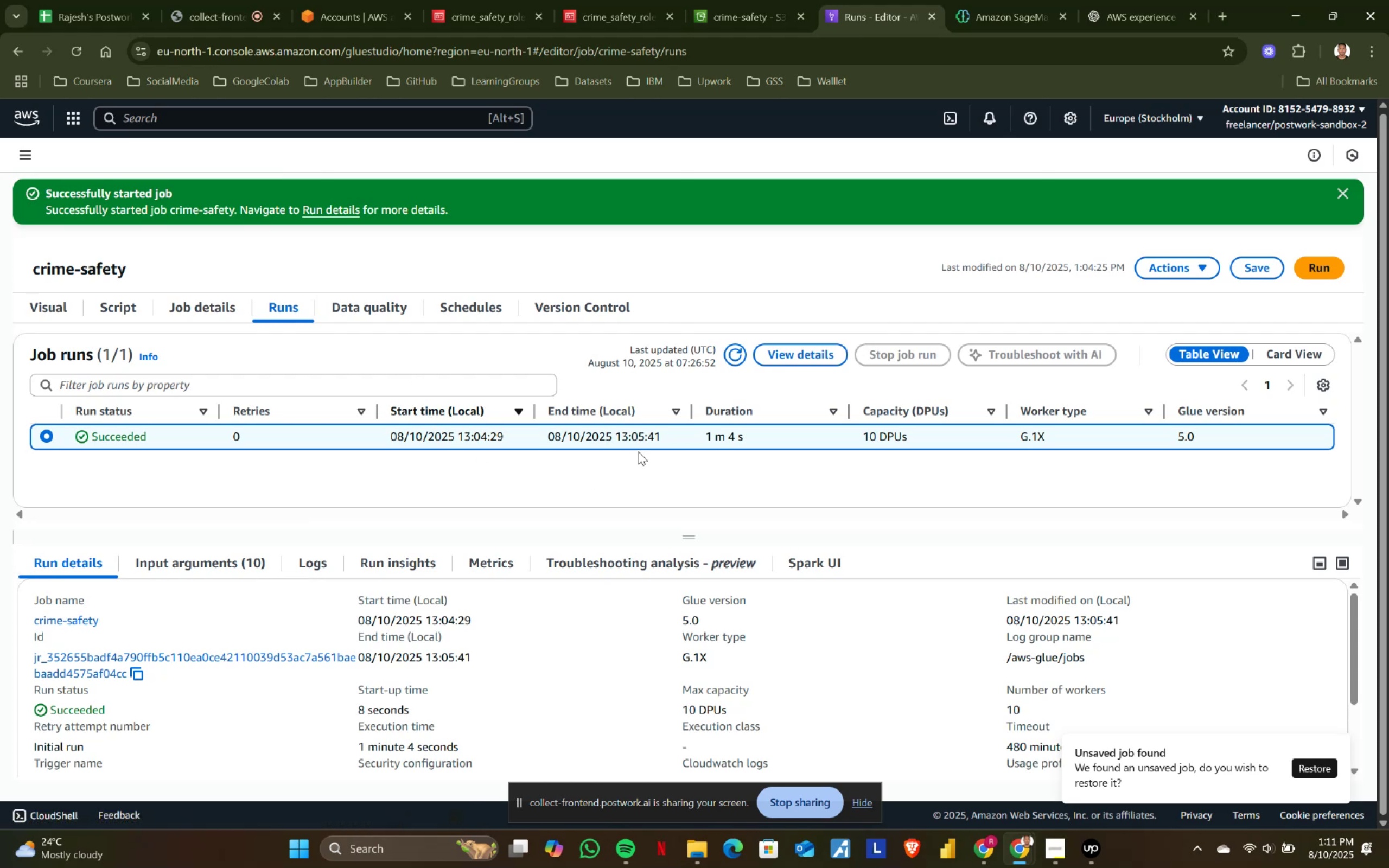 
wait(9.34)
 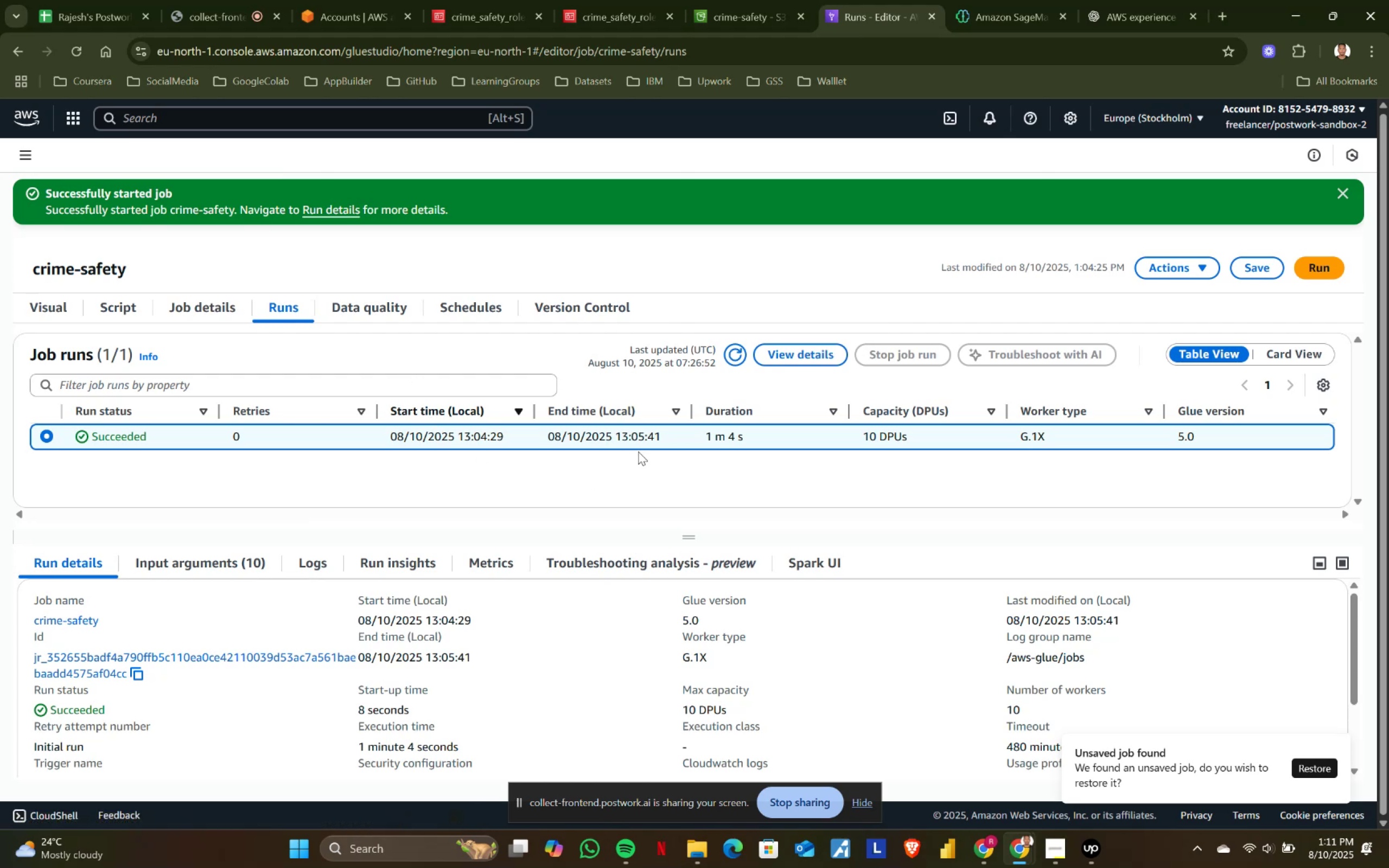 
scroll: coordinate [582, 514], scroll_direction: down, amount: 1.0
 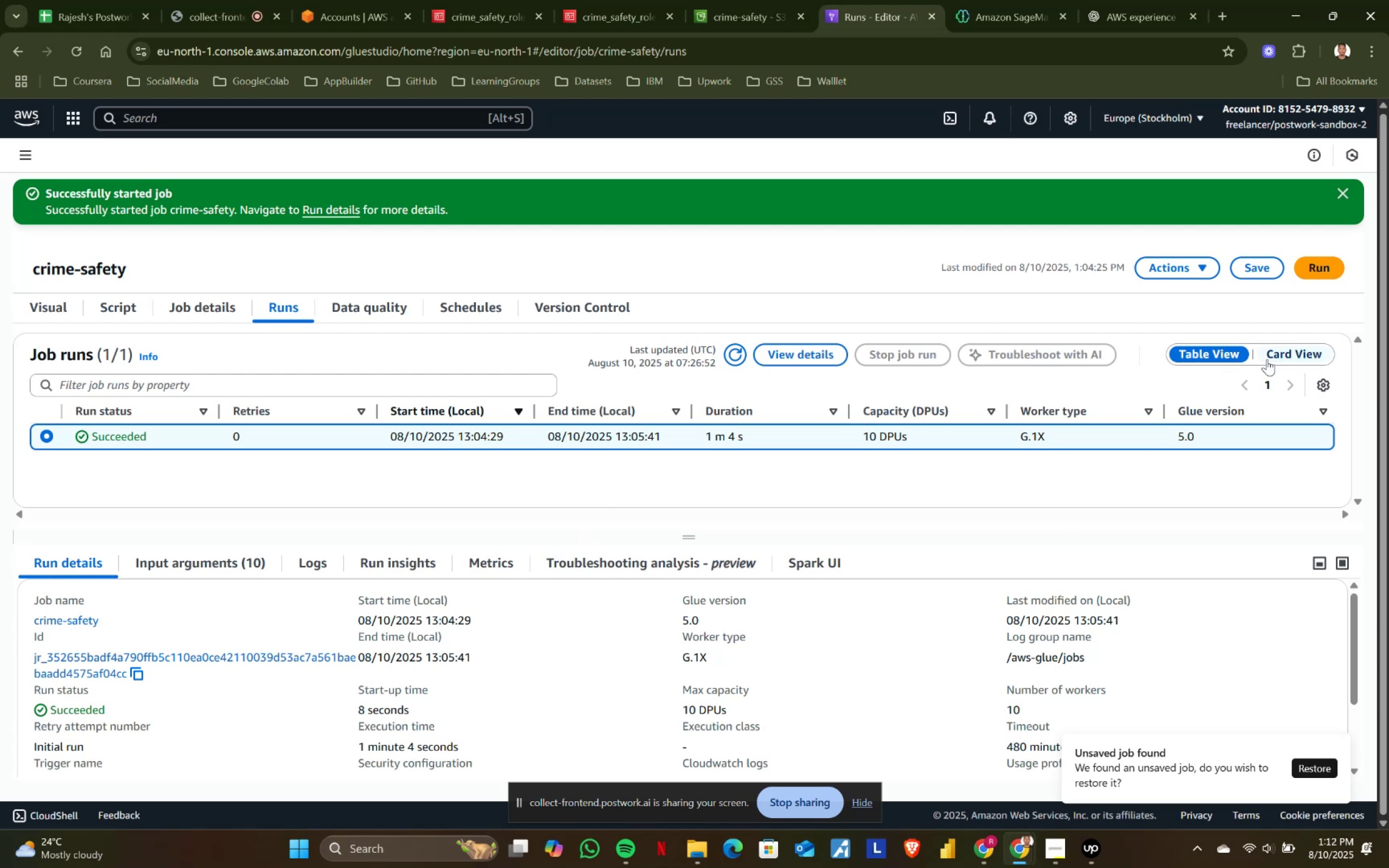 
left_click([1276, 356])
 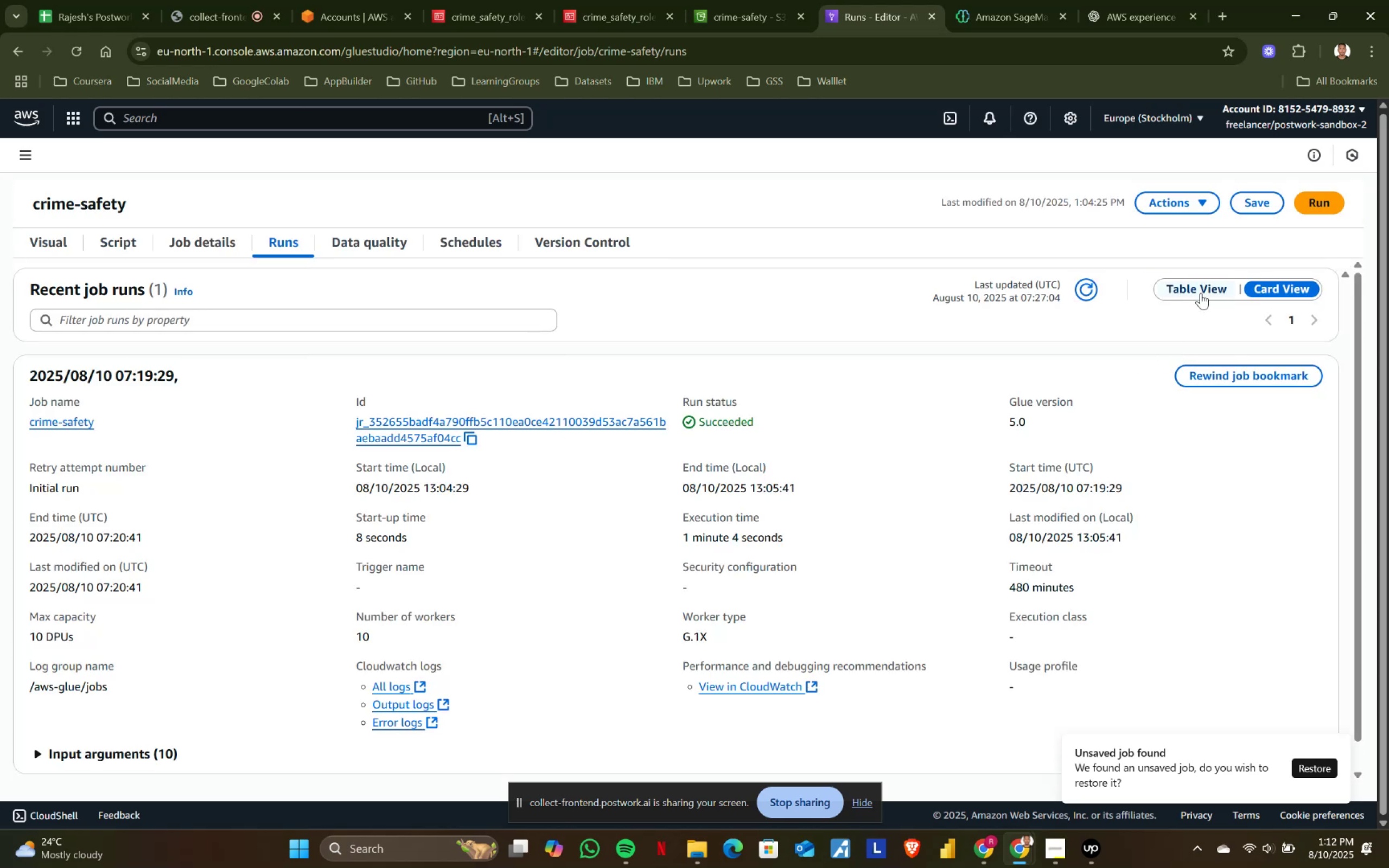 
left_click([1201, 293])
 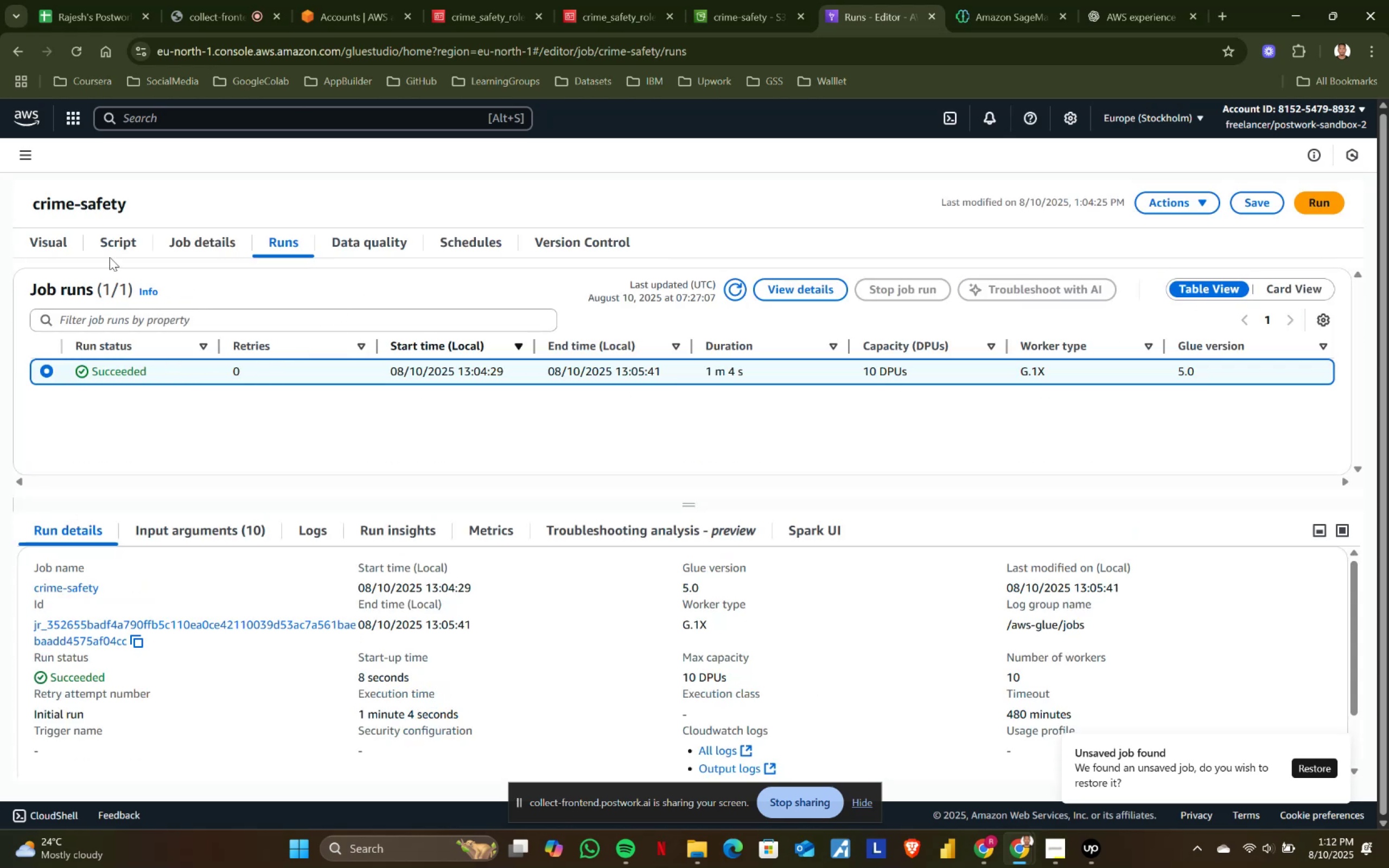 
left_click([55, 242])
 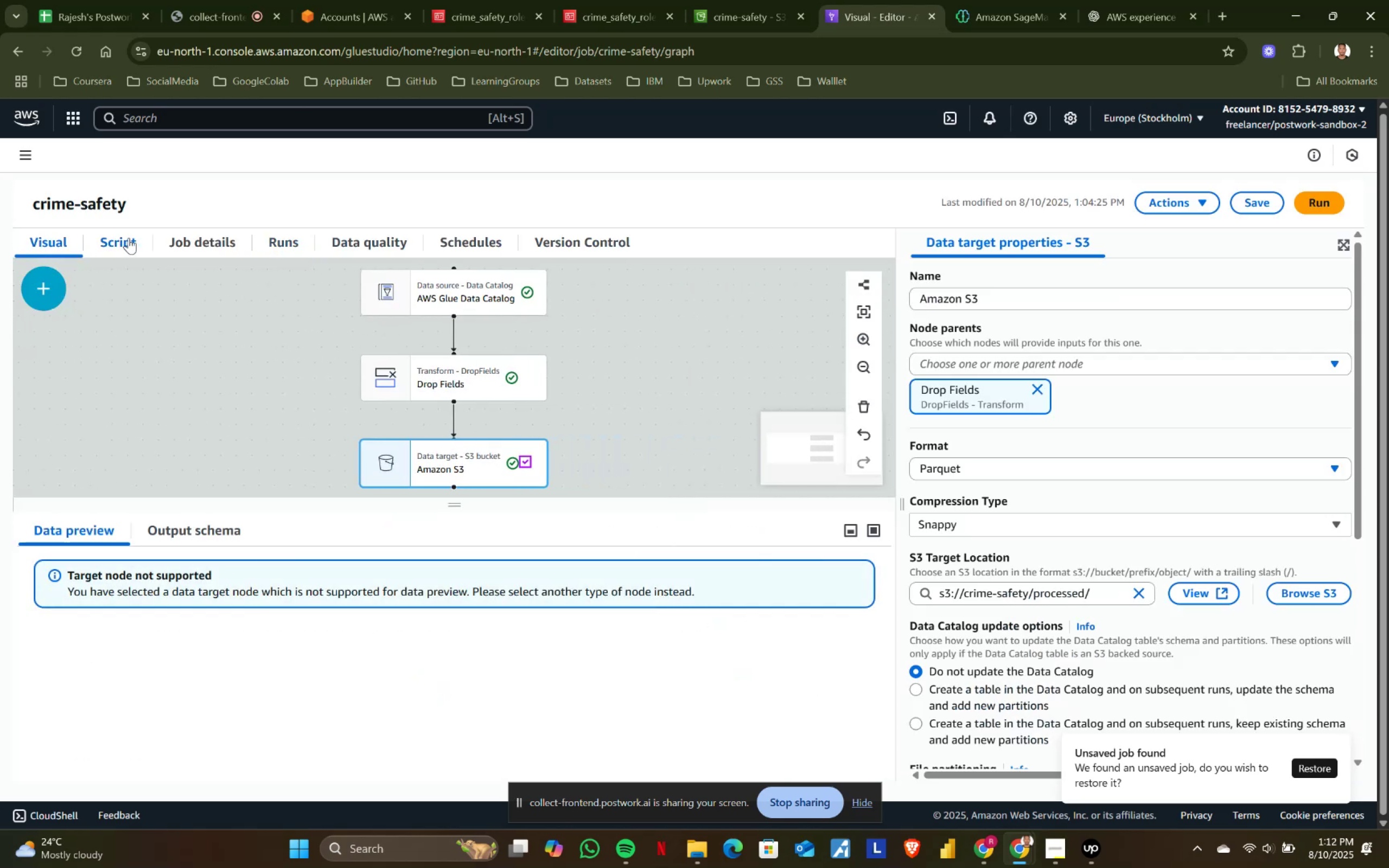 
left_click([129, 238])
 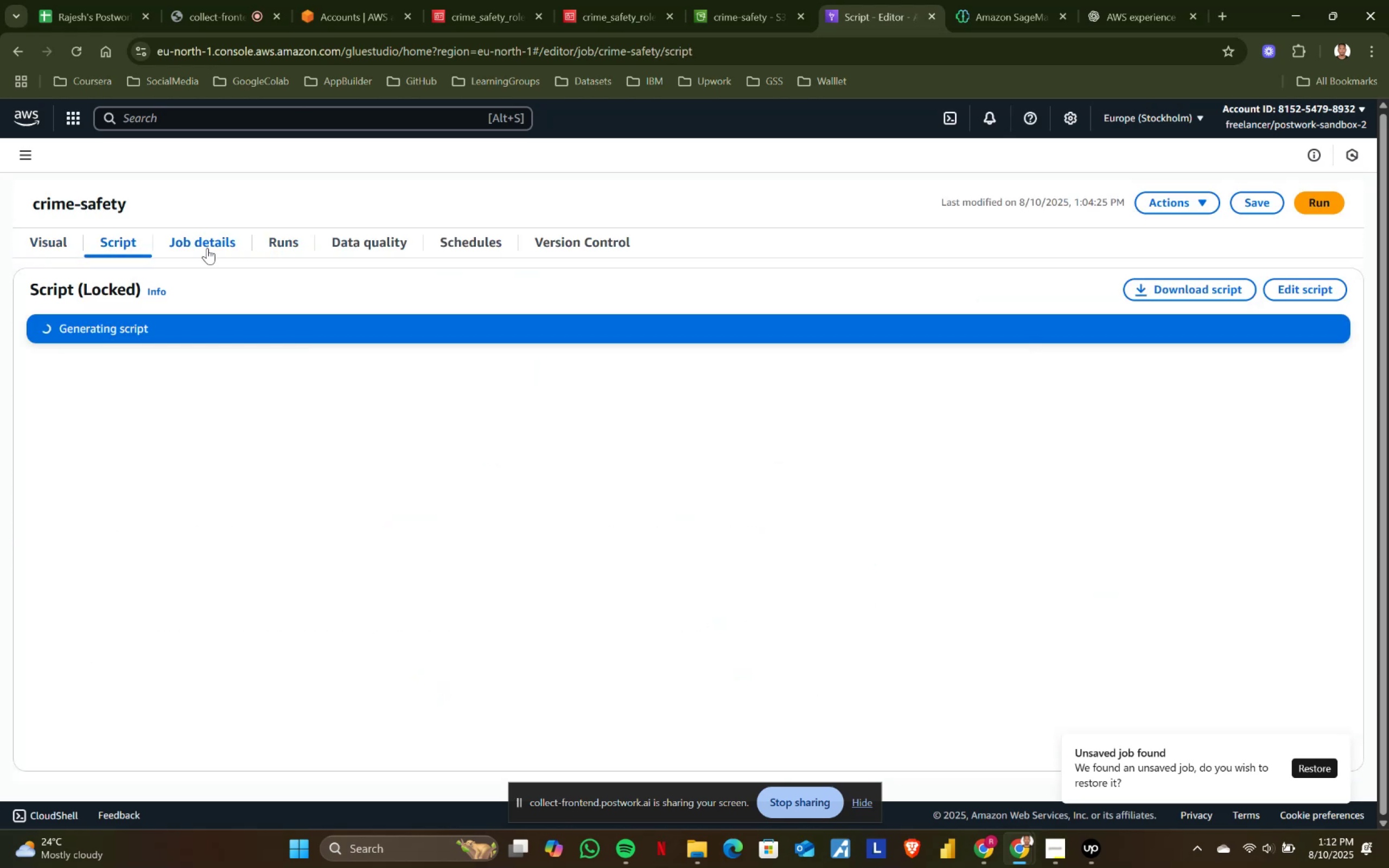 
left_click([207, 248])
 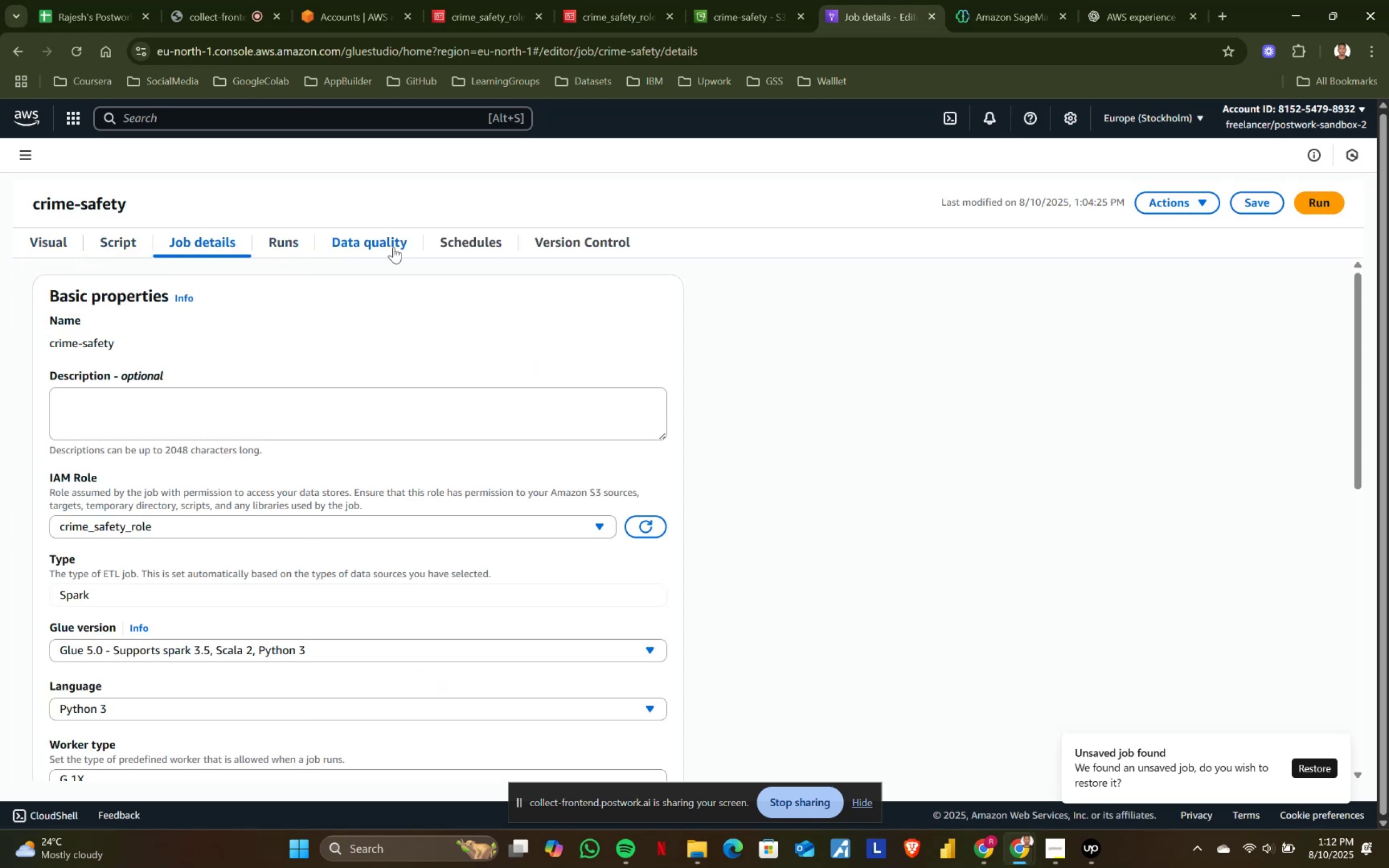 
left_click([393, 247])
 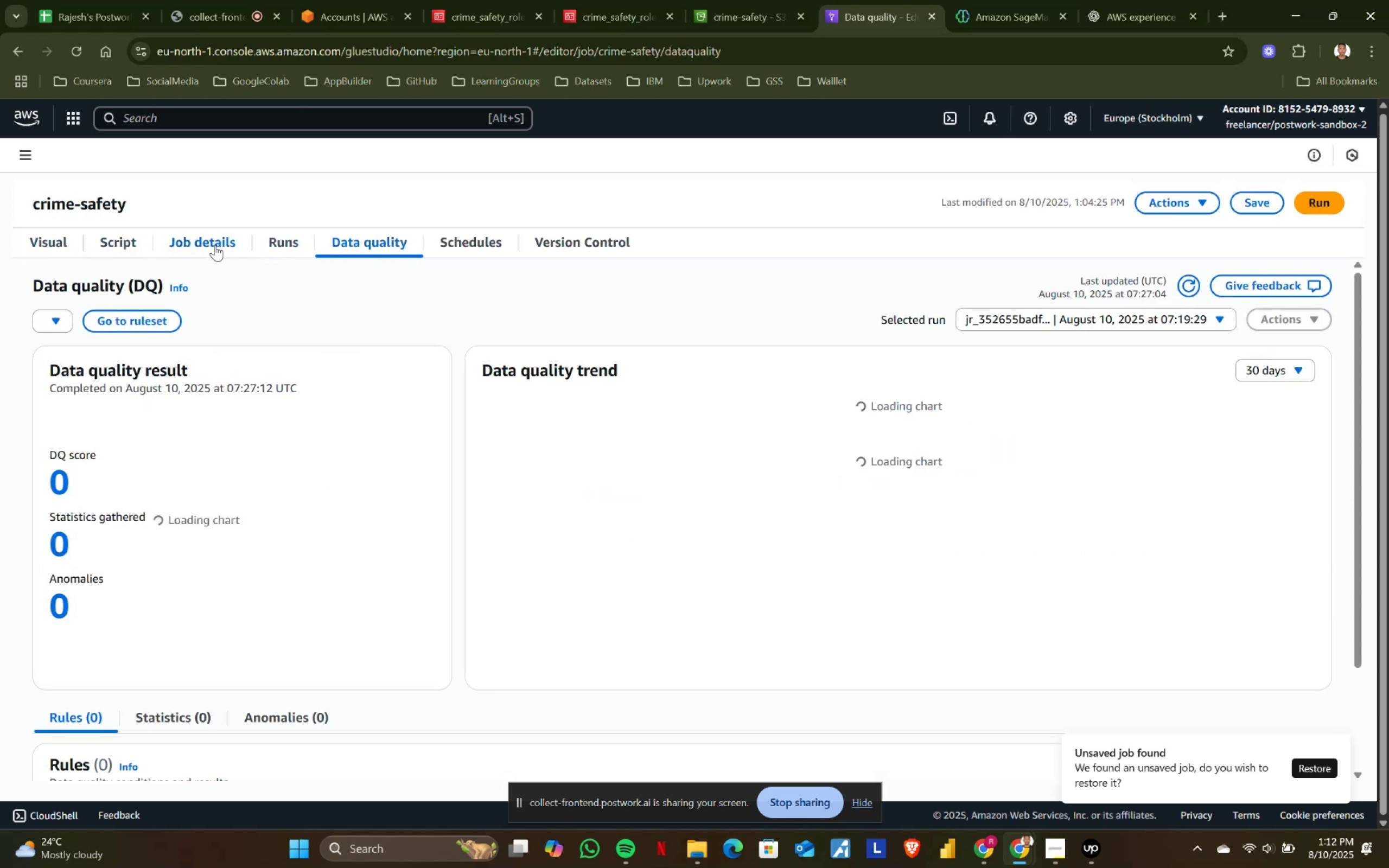 
left_click([192, 241])
 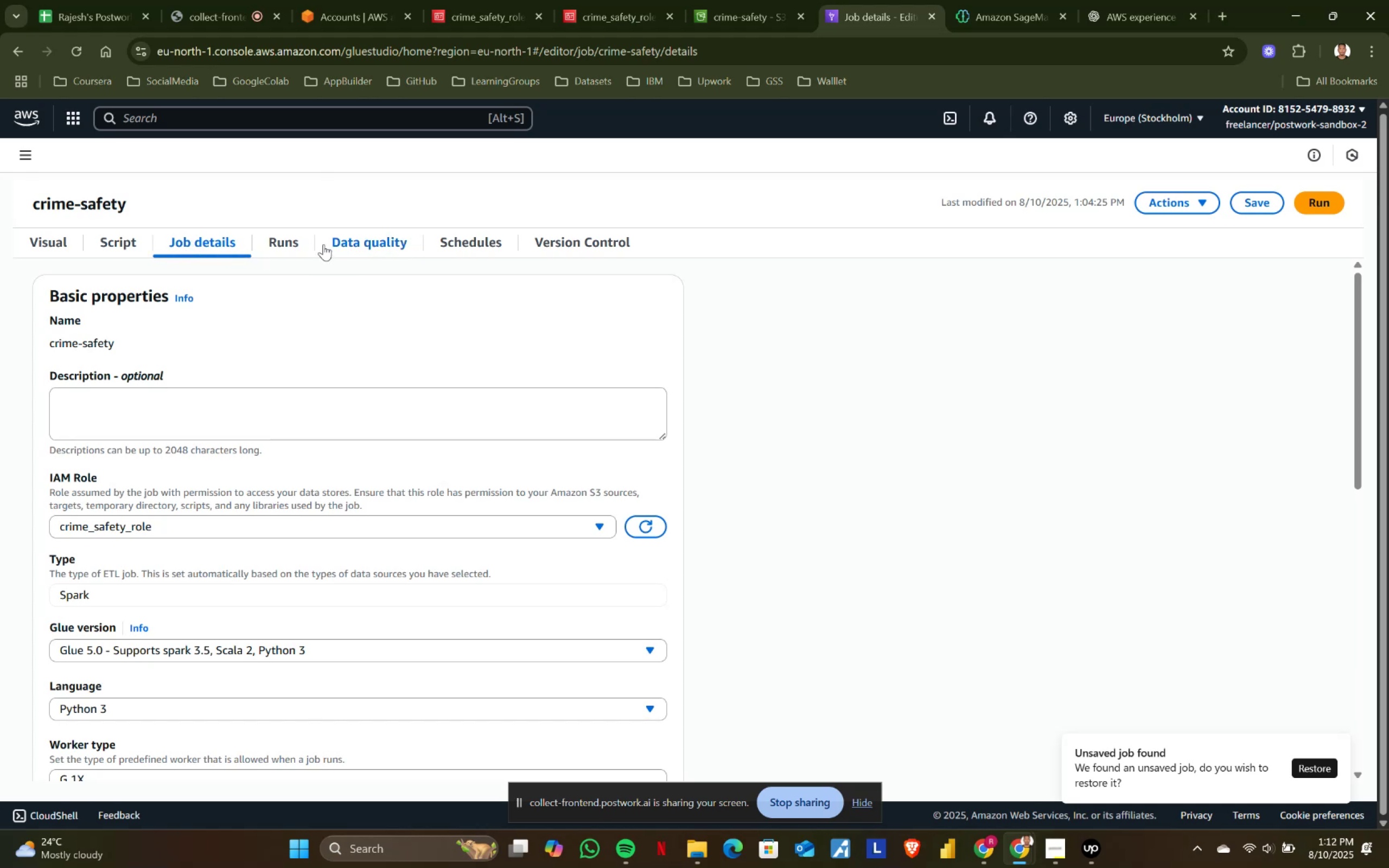 
left_click([447, 245])
 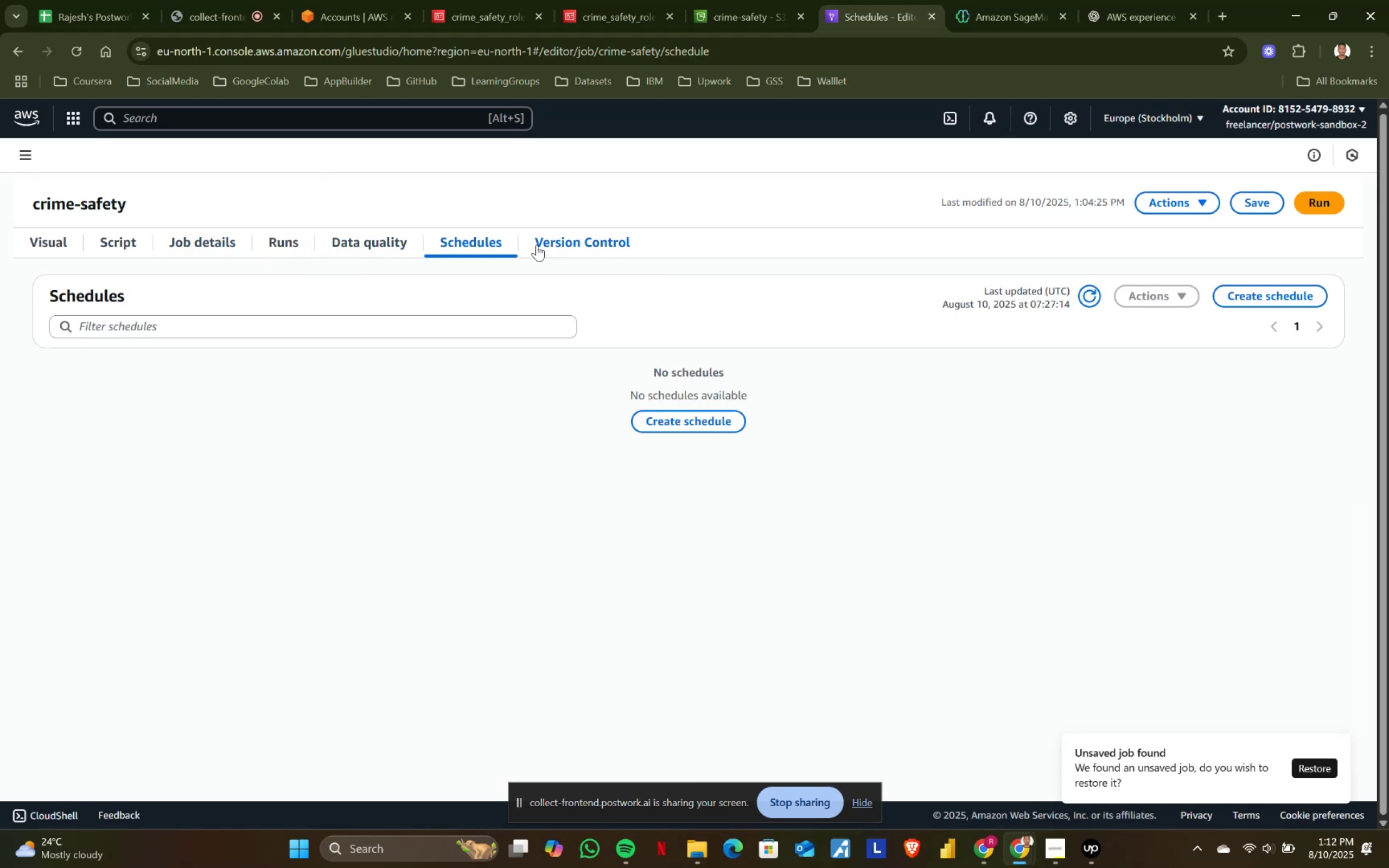 
left_click([371, 242])
 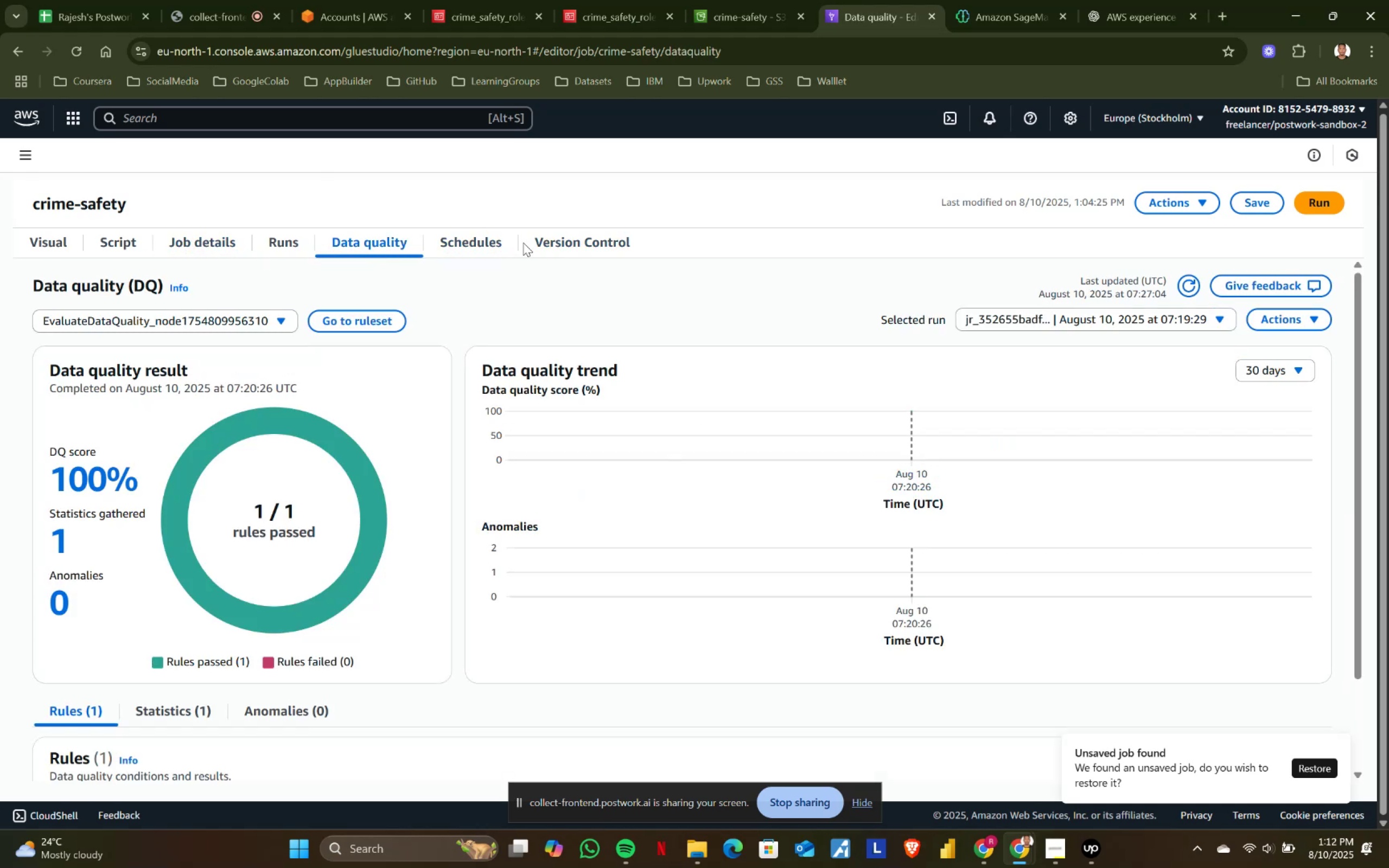 
left_click([563, 242])
 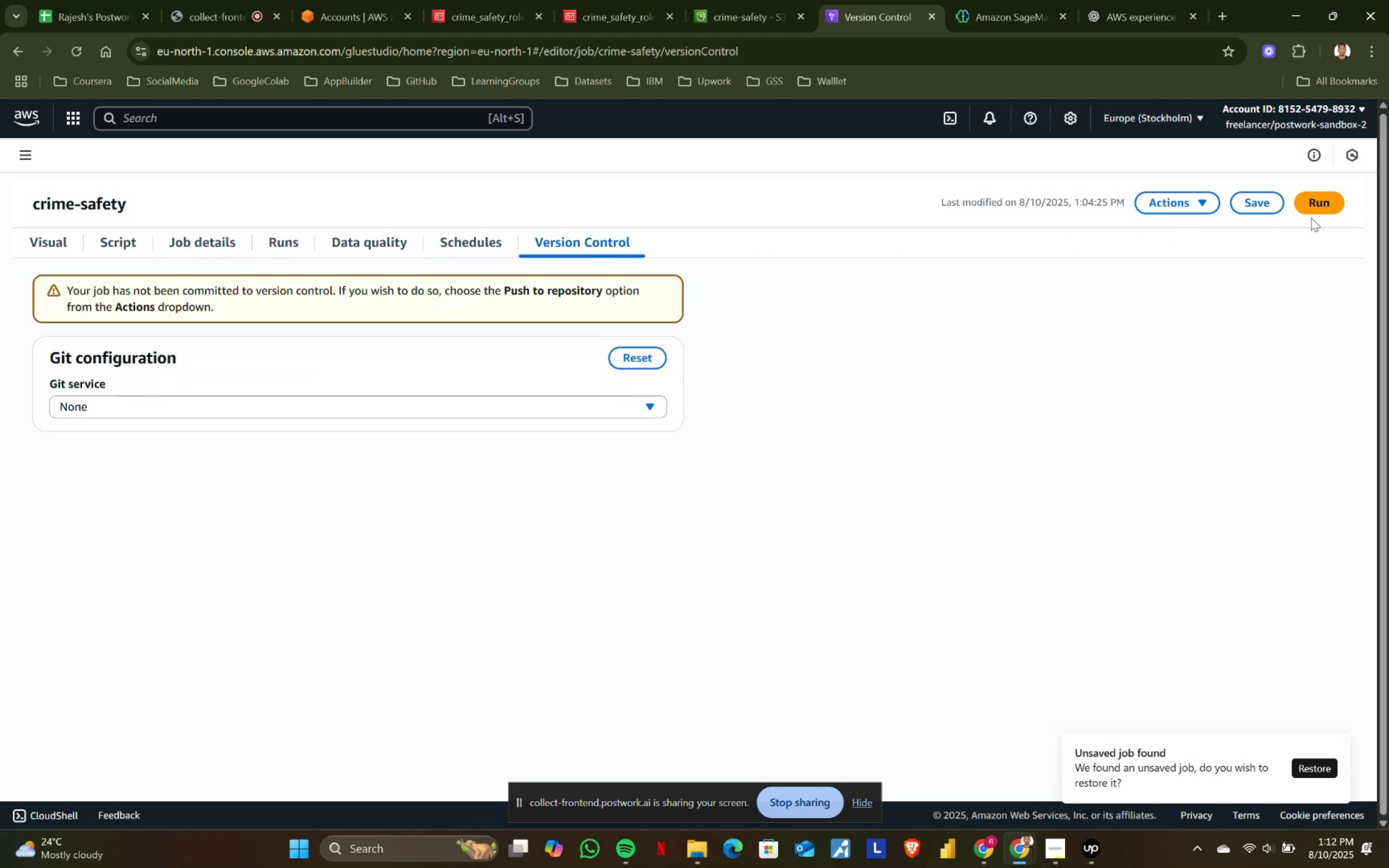 
left_click([1318, 208])
 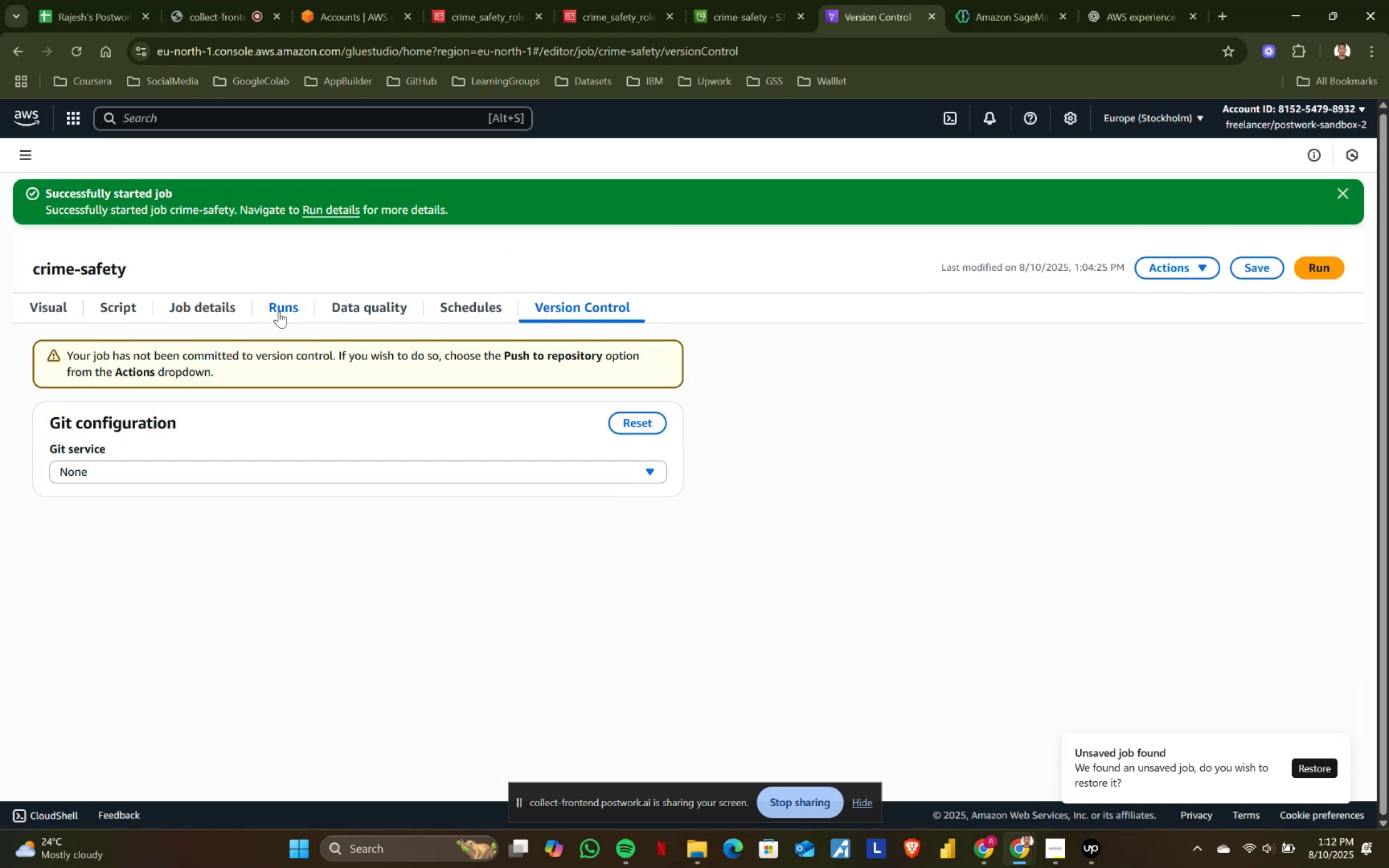 
left_click([321, 212])
 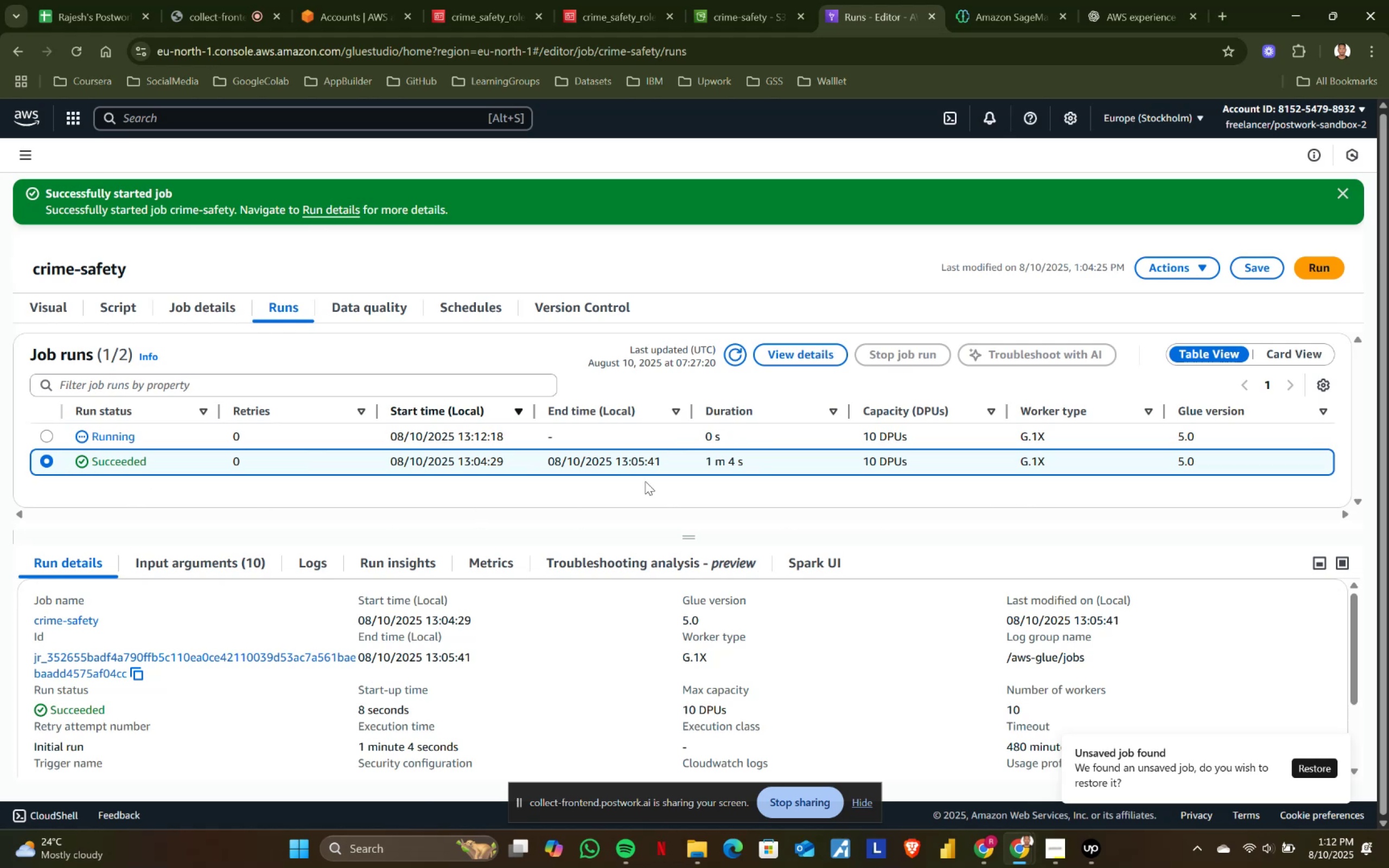 
wait(10.29)
 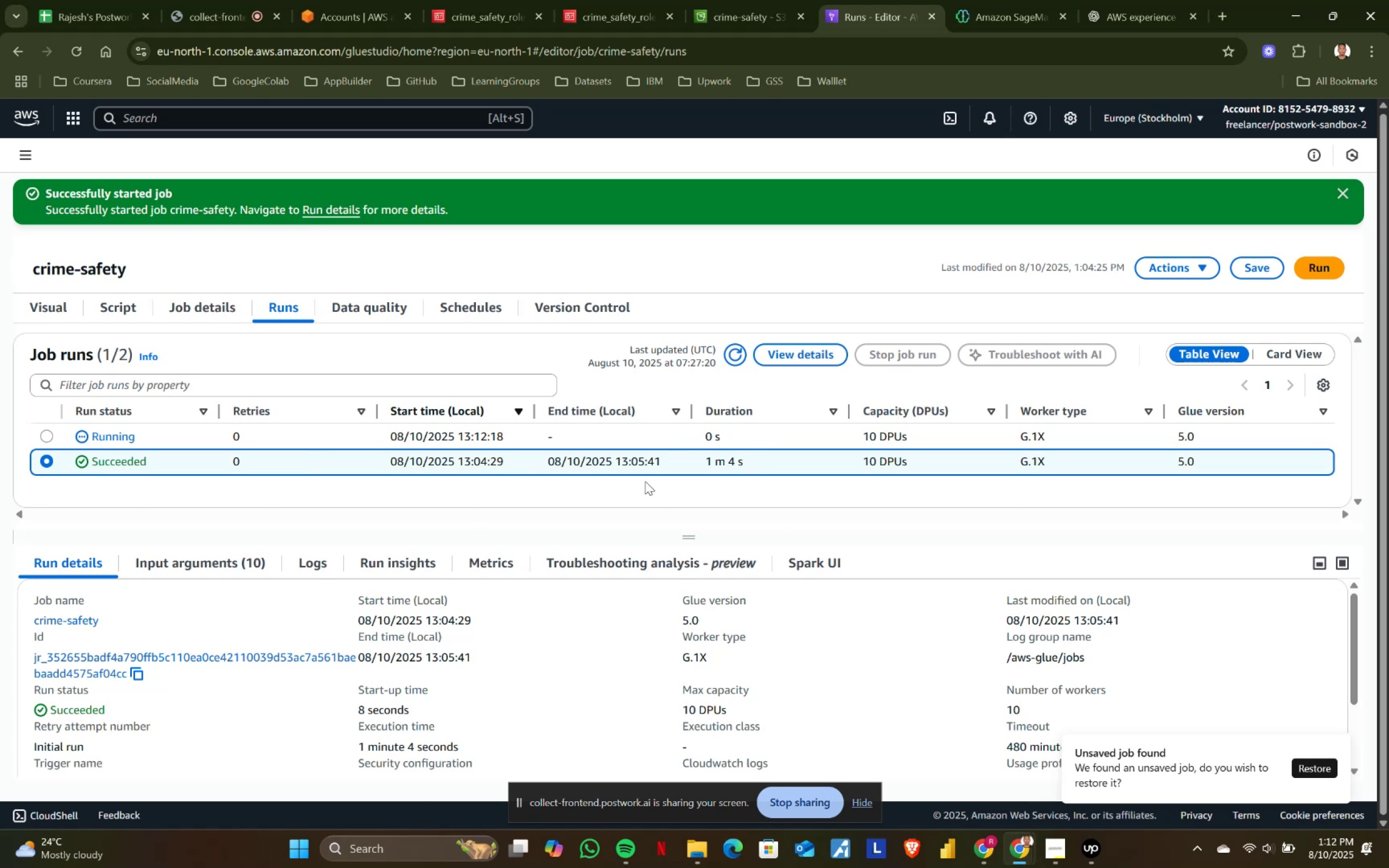 
scroll: coordinate [334, 616], scroll_direction: down, amount: 3.0
 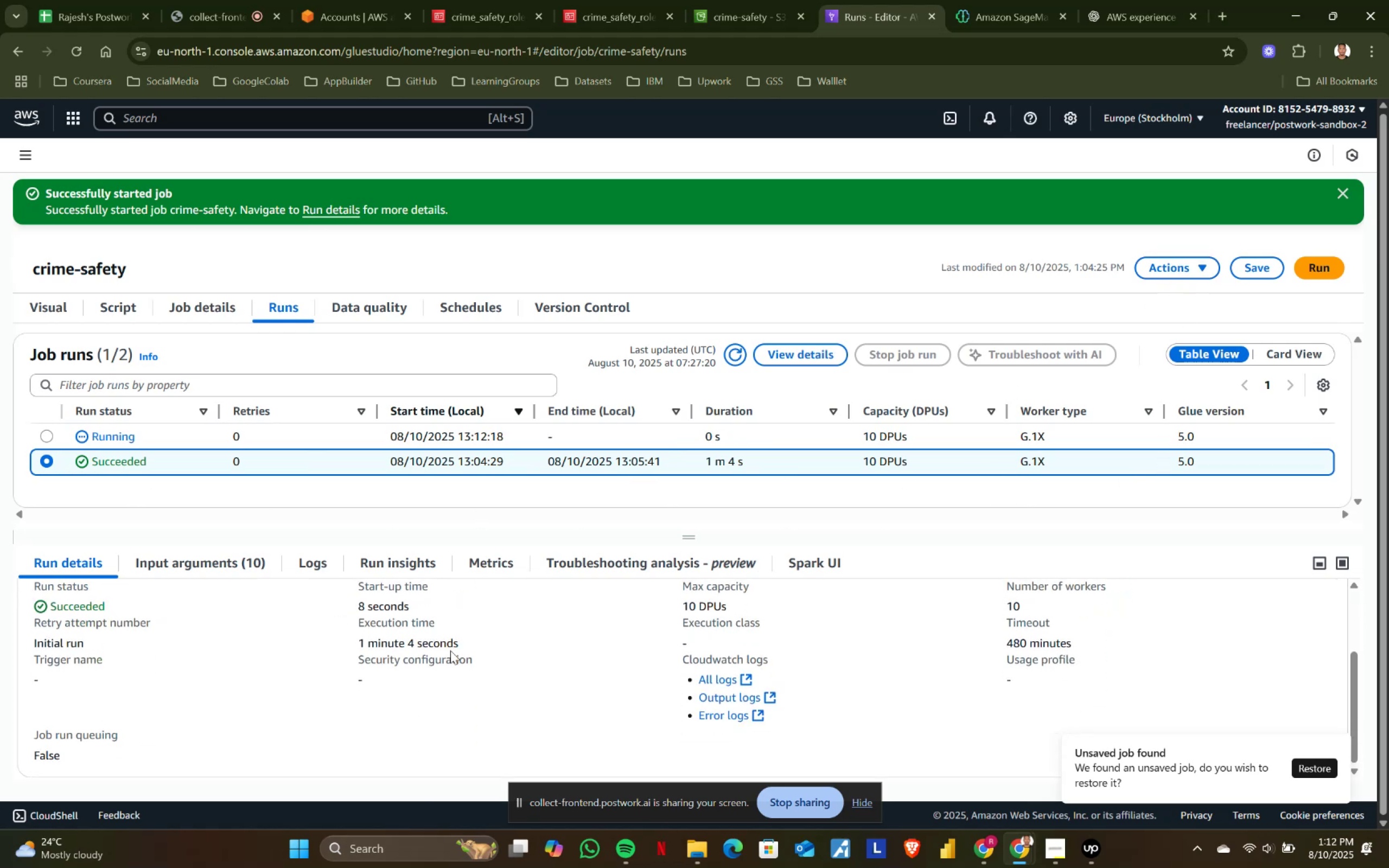 
scroll: coordinate [450, 650], scroll_direction: up, amount: 1.0
 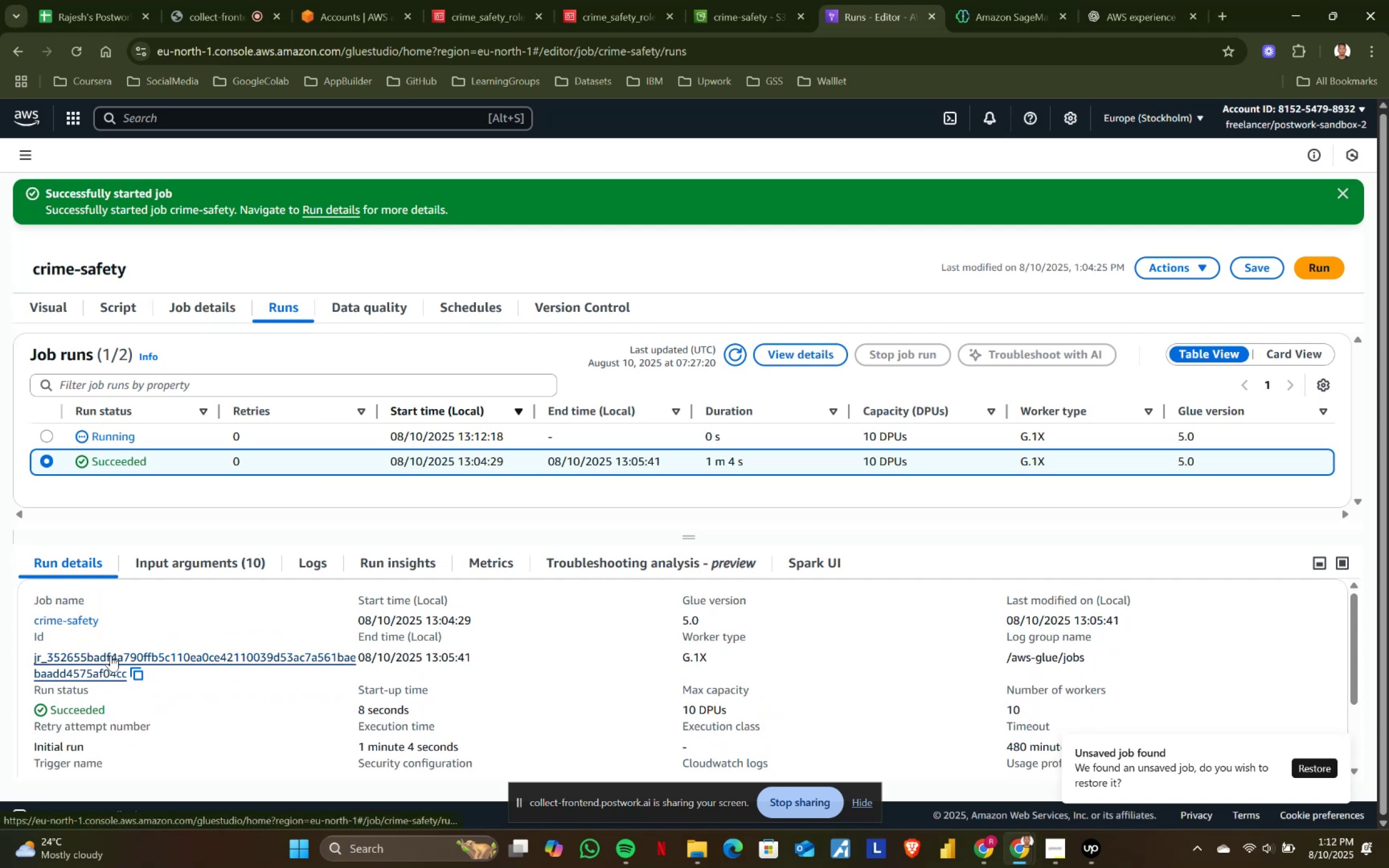 
left_click([111, 655])
 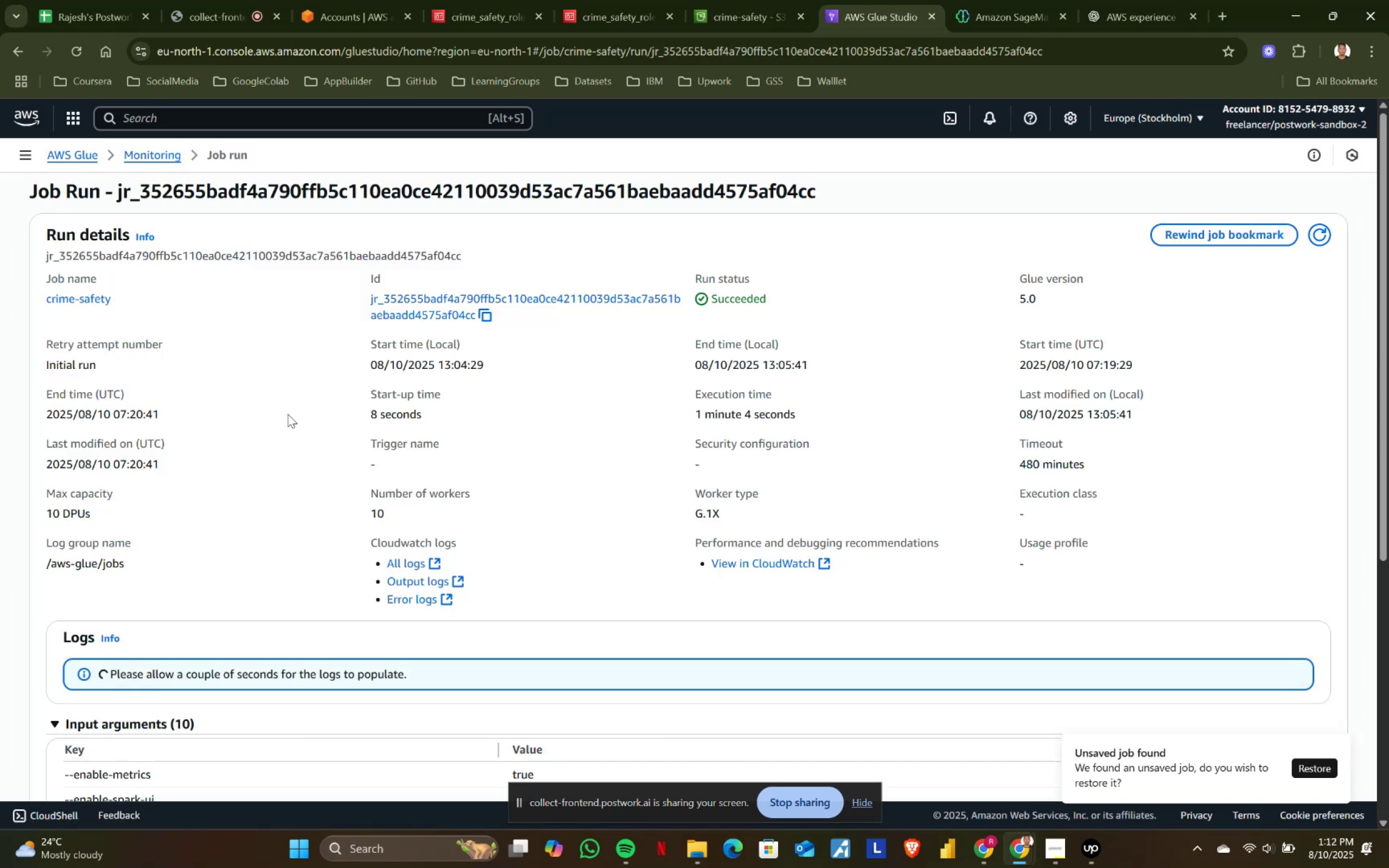 
scroll: coordinate [456, 687], scroll_direction: down, amount: 18.0
 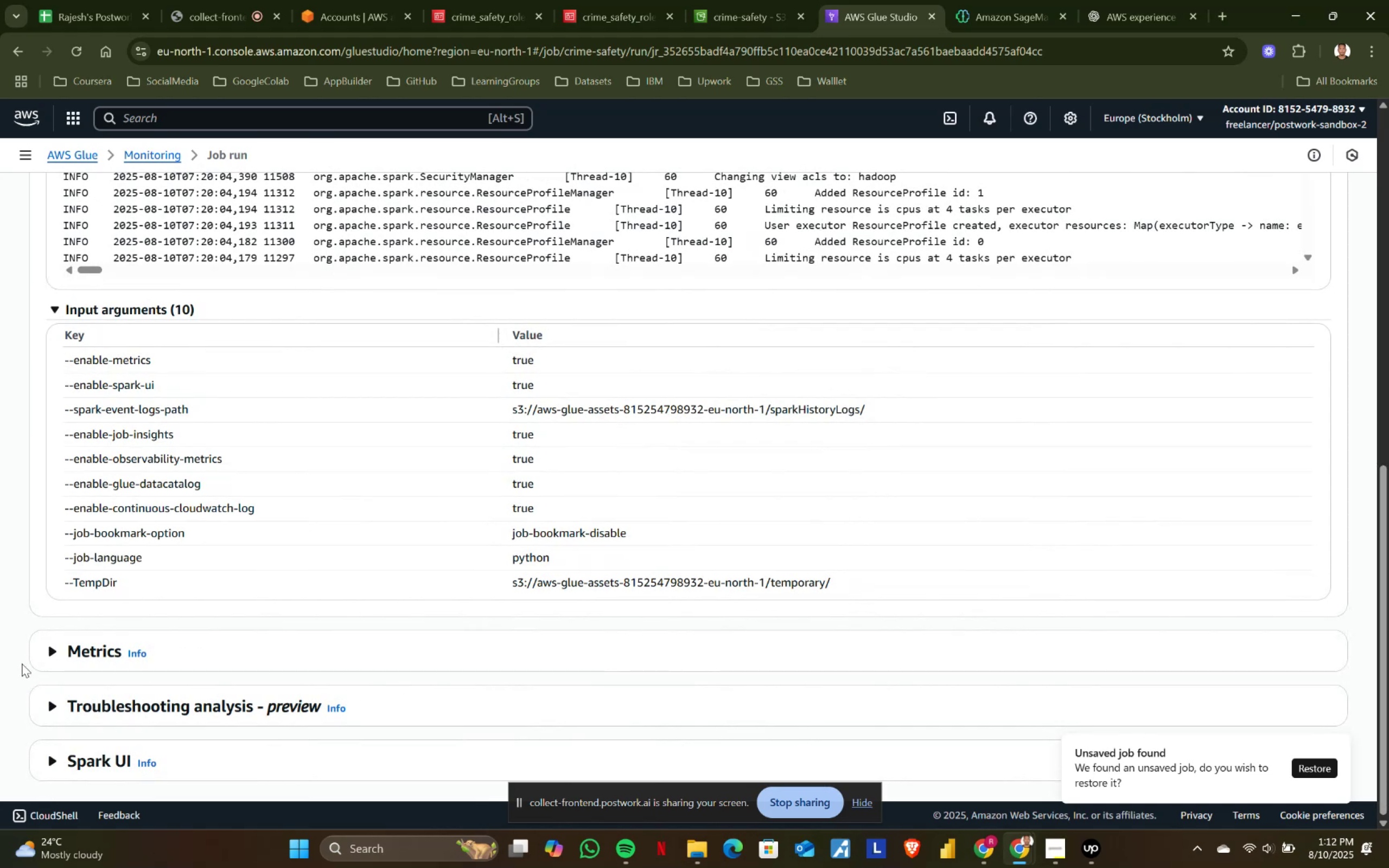 
left_click([50, 655])
 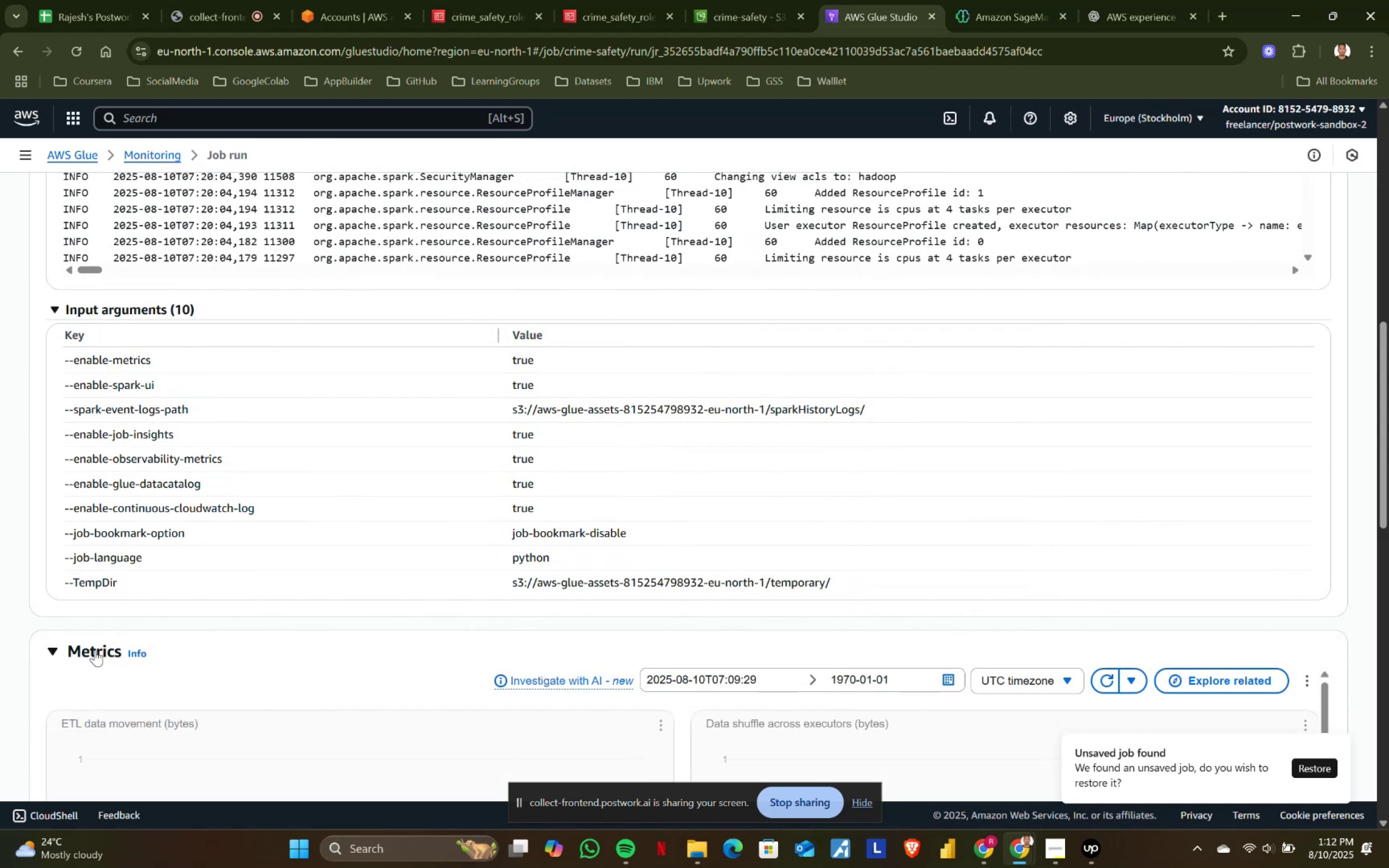 
scroll: coordinate [409, 652], scroll_direction: down, amount: 4.0
 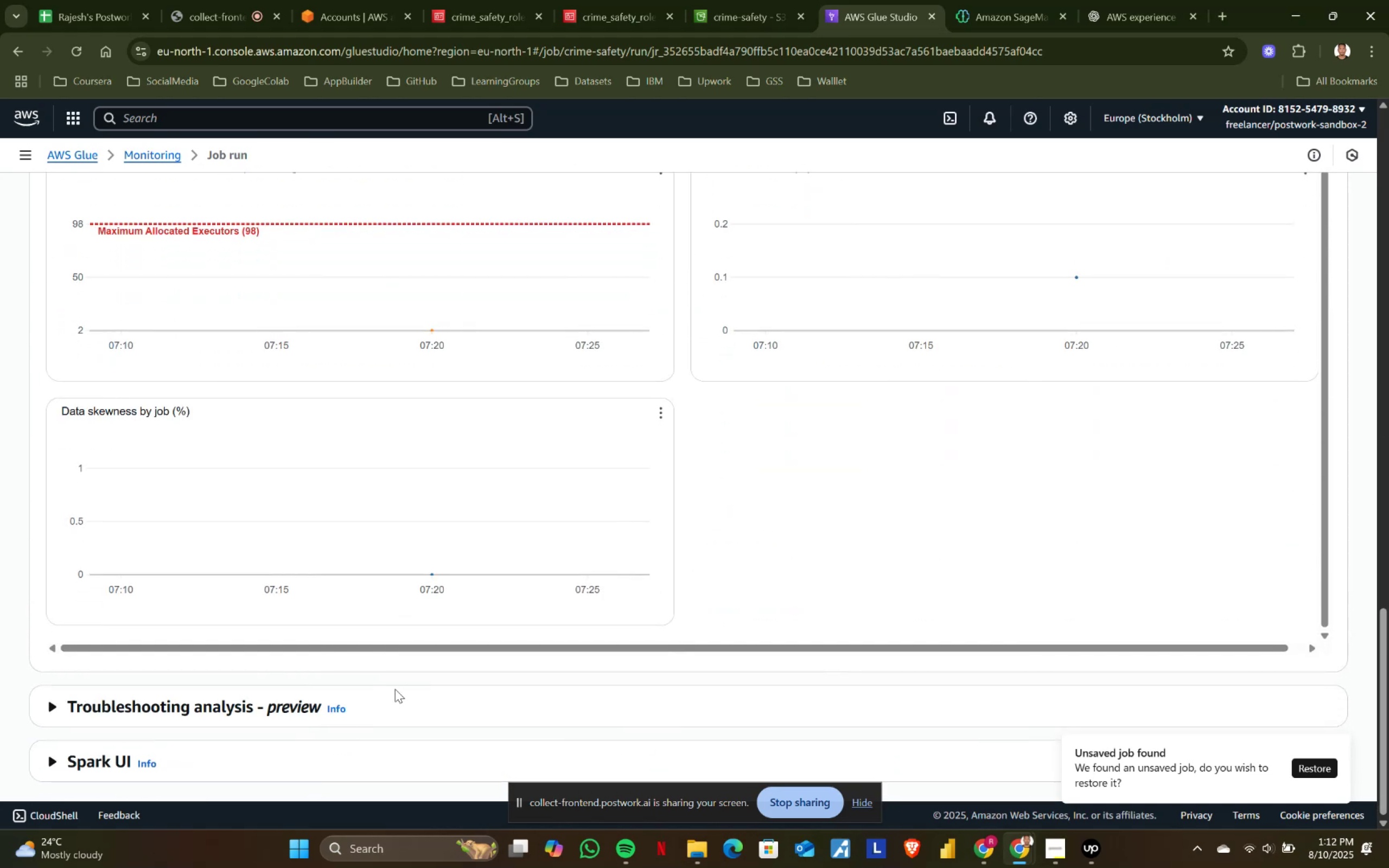 
scroll: coordinate [394, 438], scroll_direction: up, amount: 8.0
 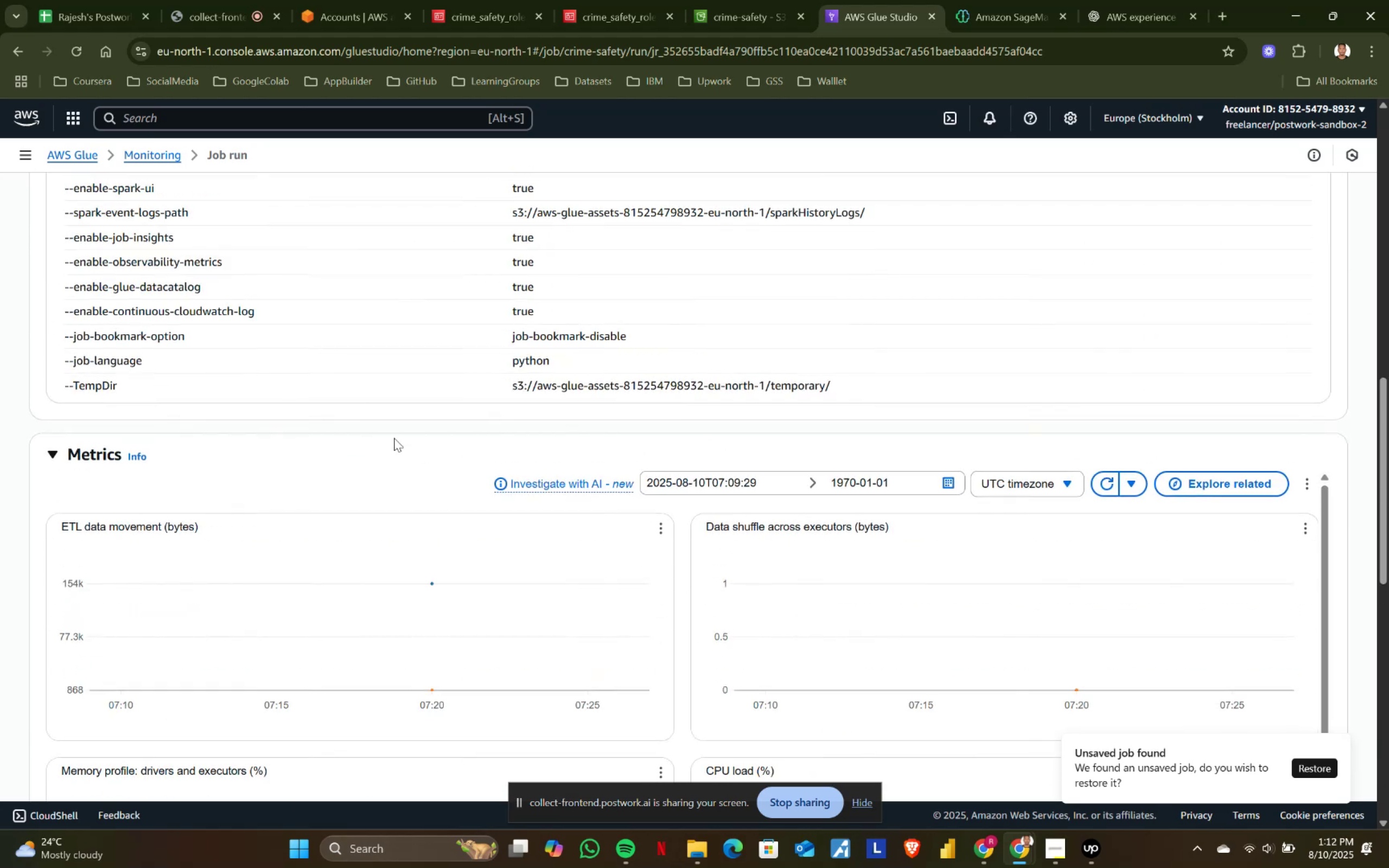 
scroll: coordinate [394, 438], scroll_direction: down, amount: 1.0
 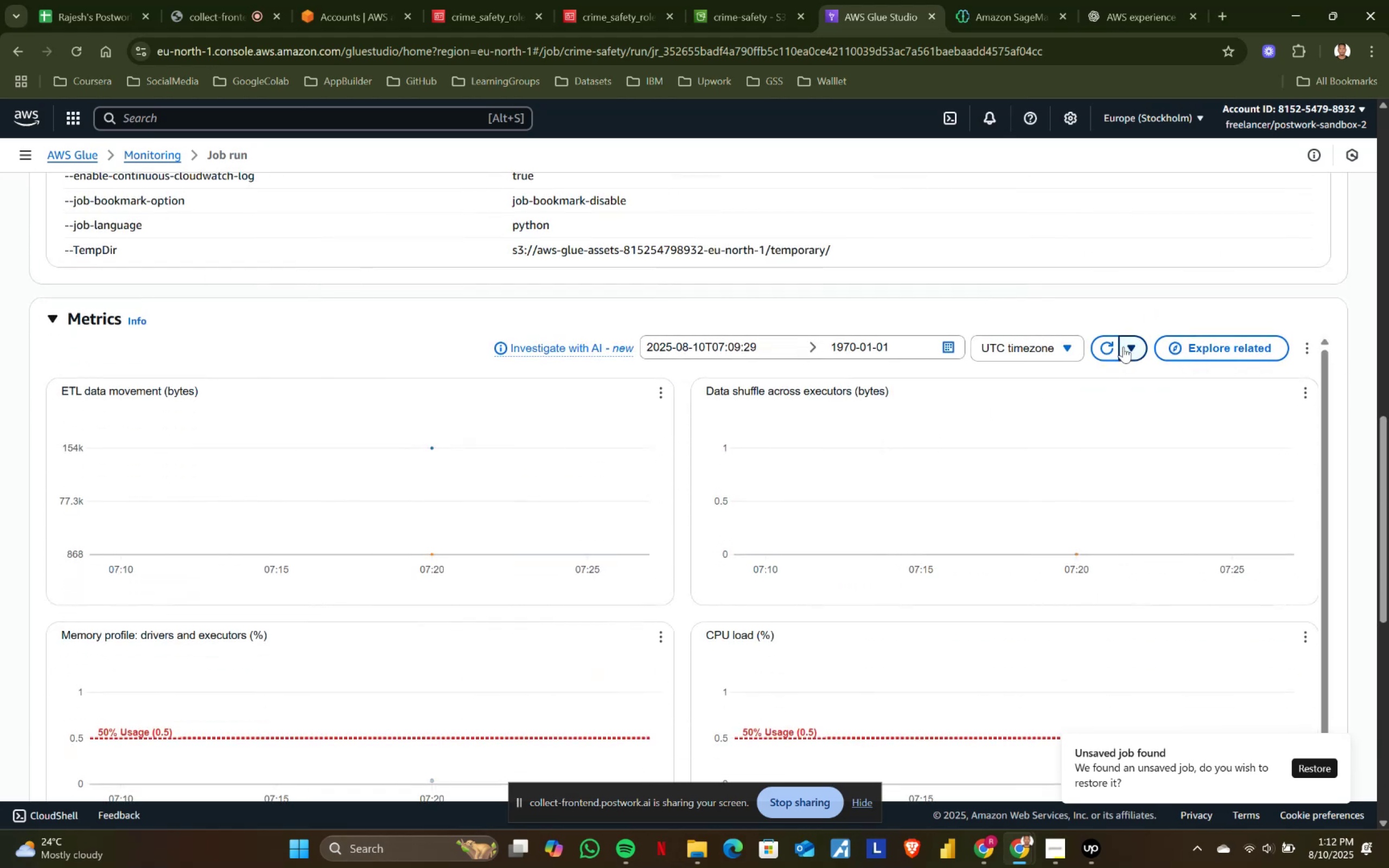 
left_click([1097, 342])
 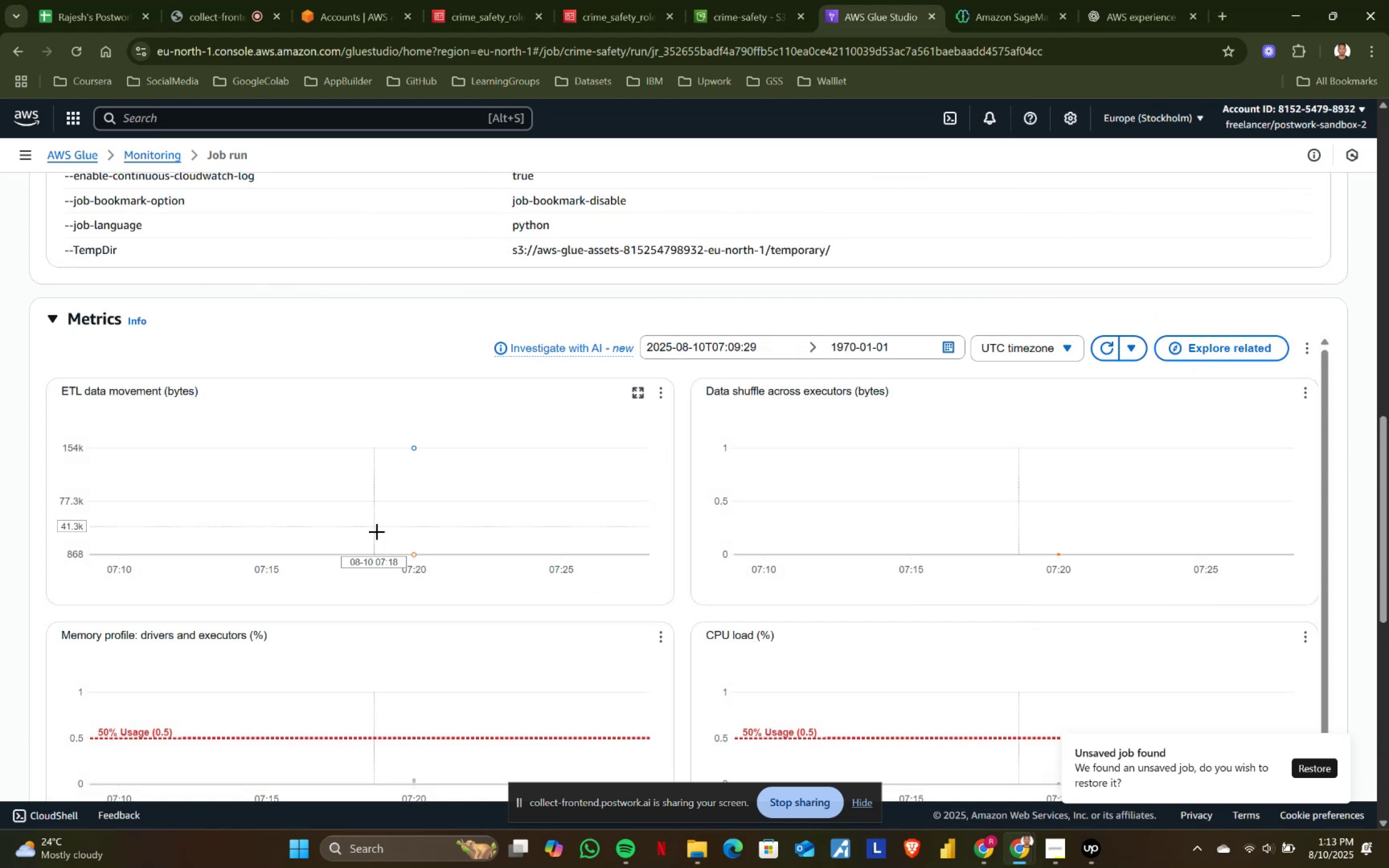 
scroll: coordinate [384, 748], scroll_direction: up, amount: 1.0
 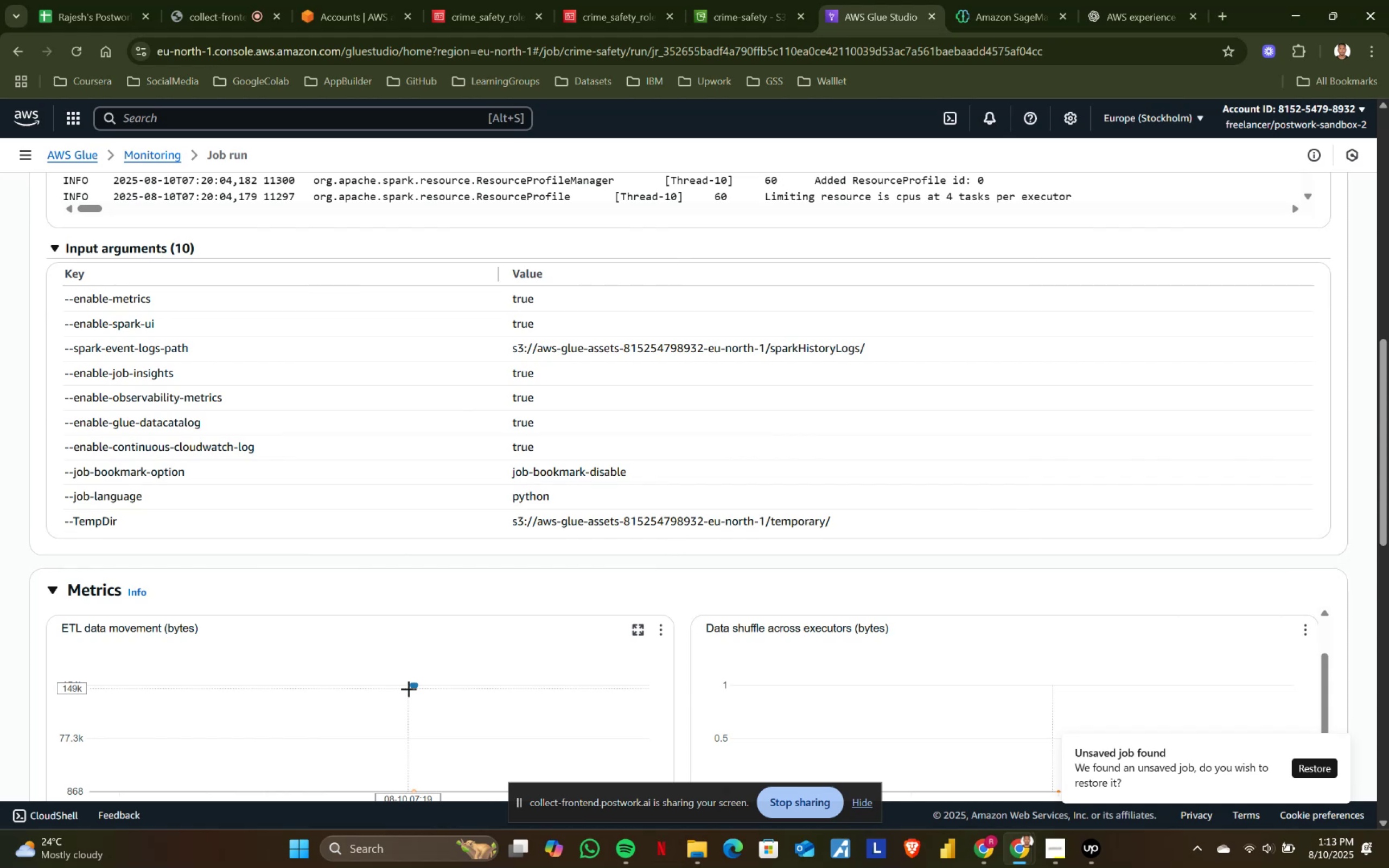 
scroll: coordinate [381, 570], scroll_direction: down, amount: 12.0
 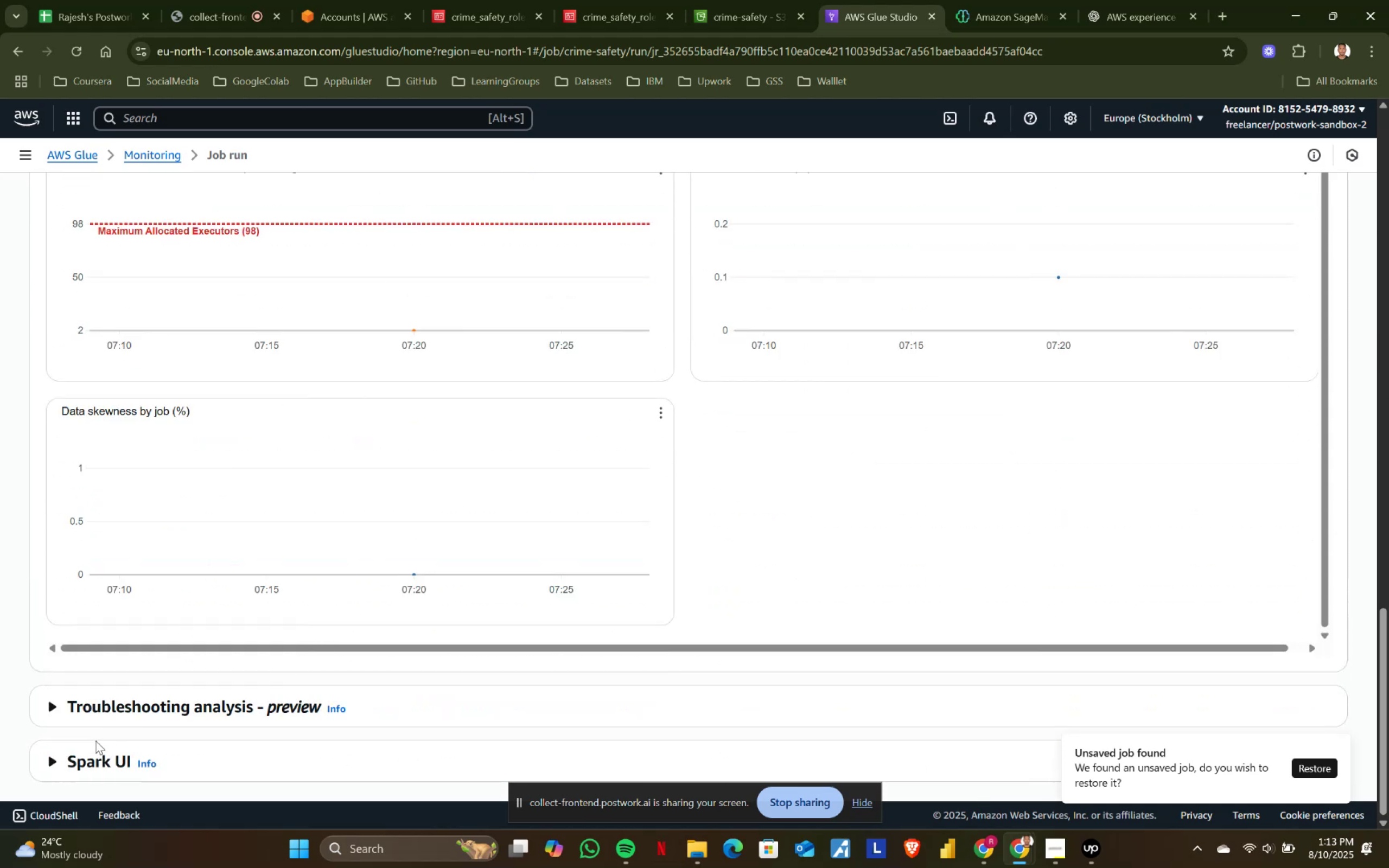 
left_click([68, 762])
 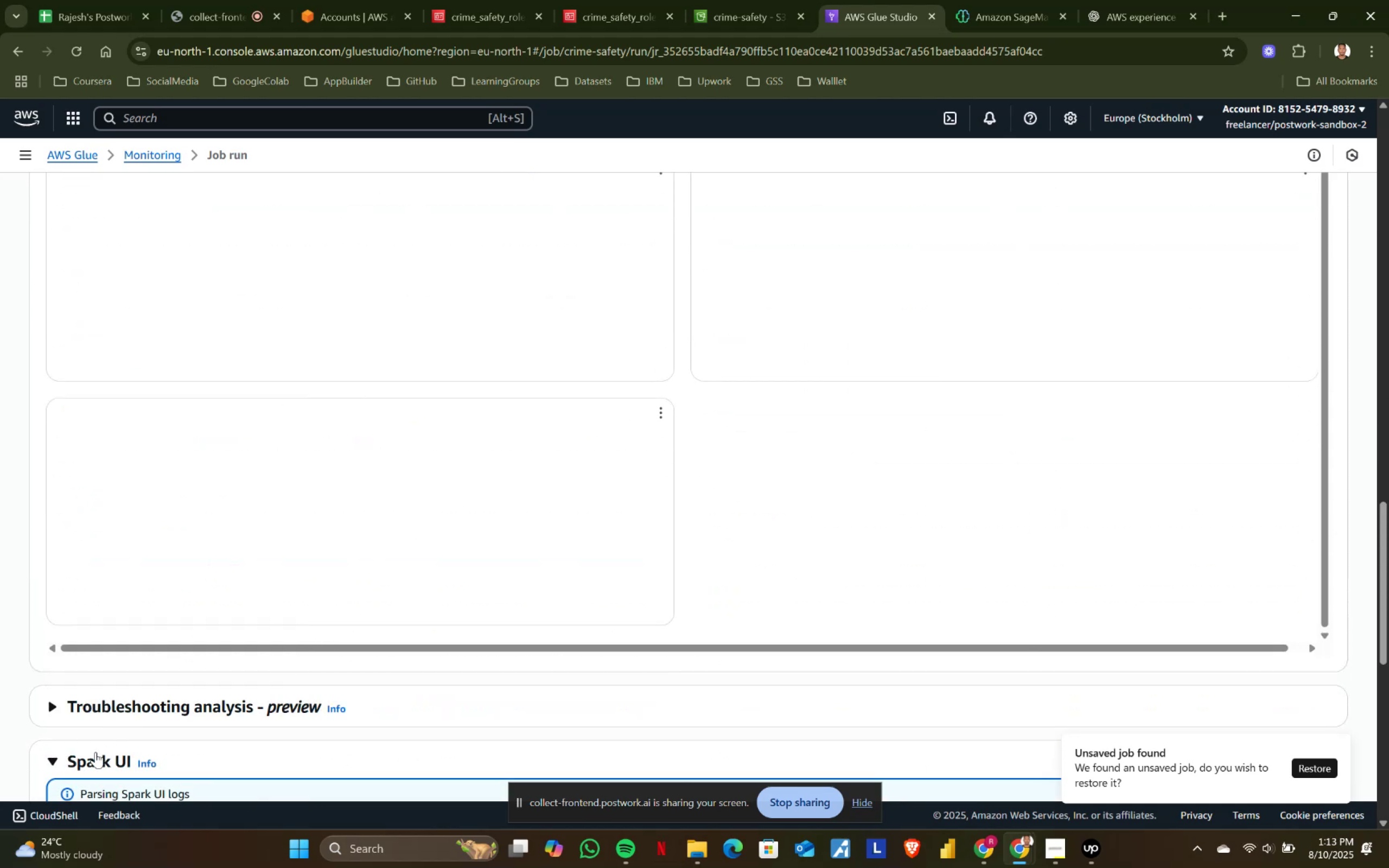 
scroll: coordinate [432, 669], scroll_direction: down, amount: 4.0
 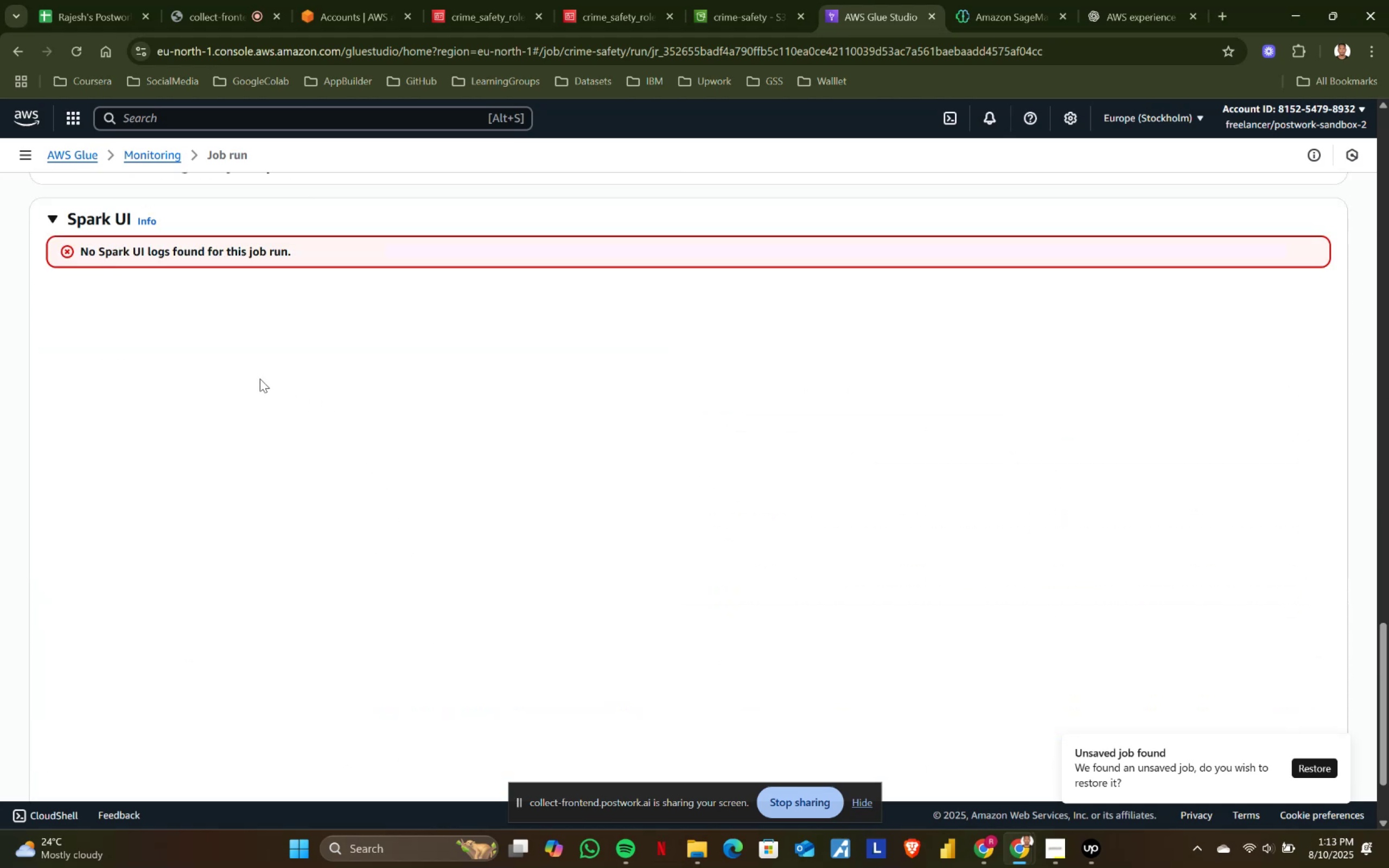 
scroll: coordinate [432, 425], scroll_direction: up, amount: 22.0
 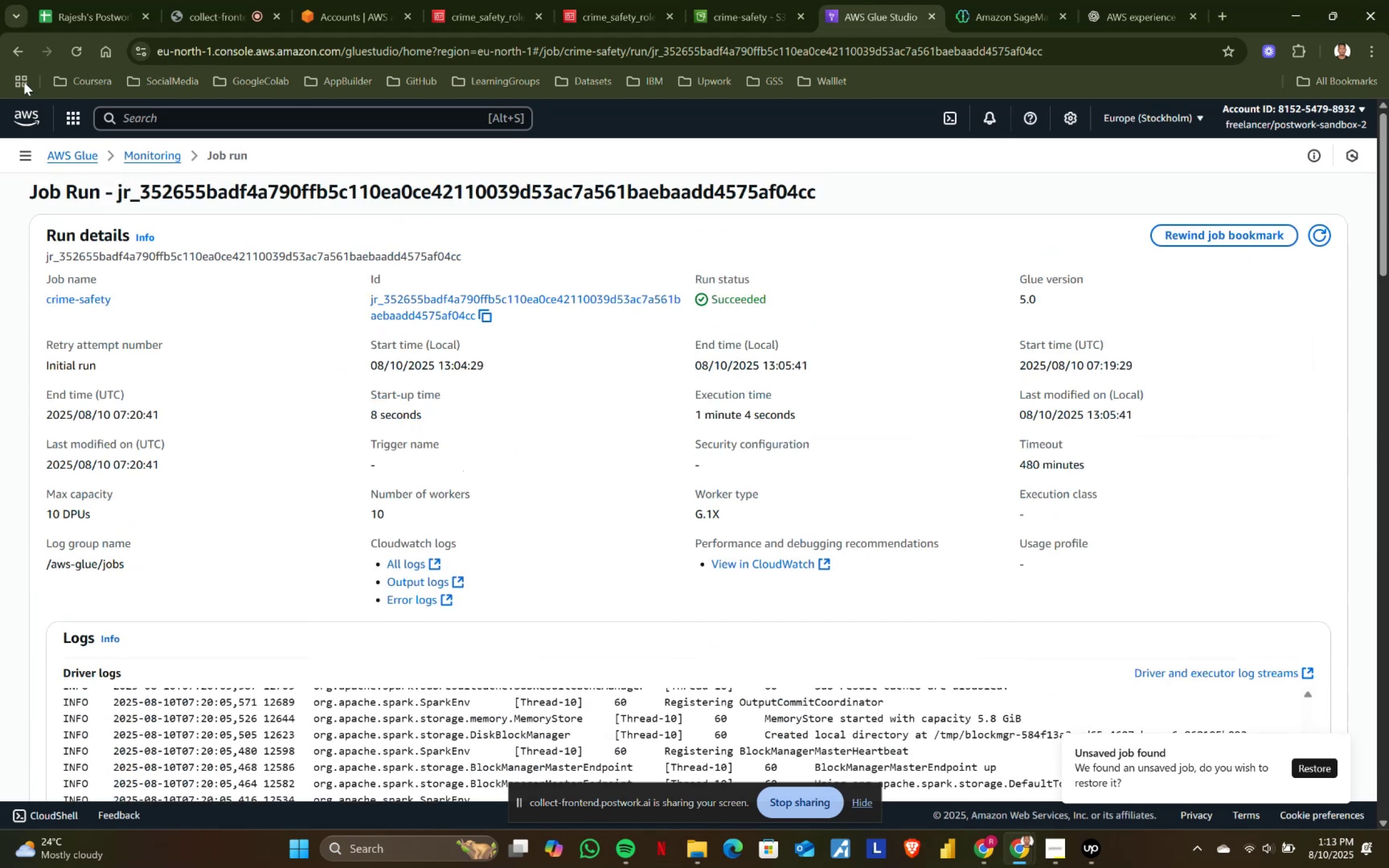 
left_click([17, 57])
 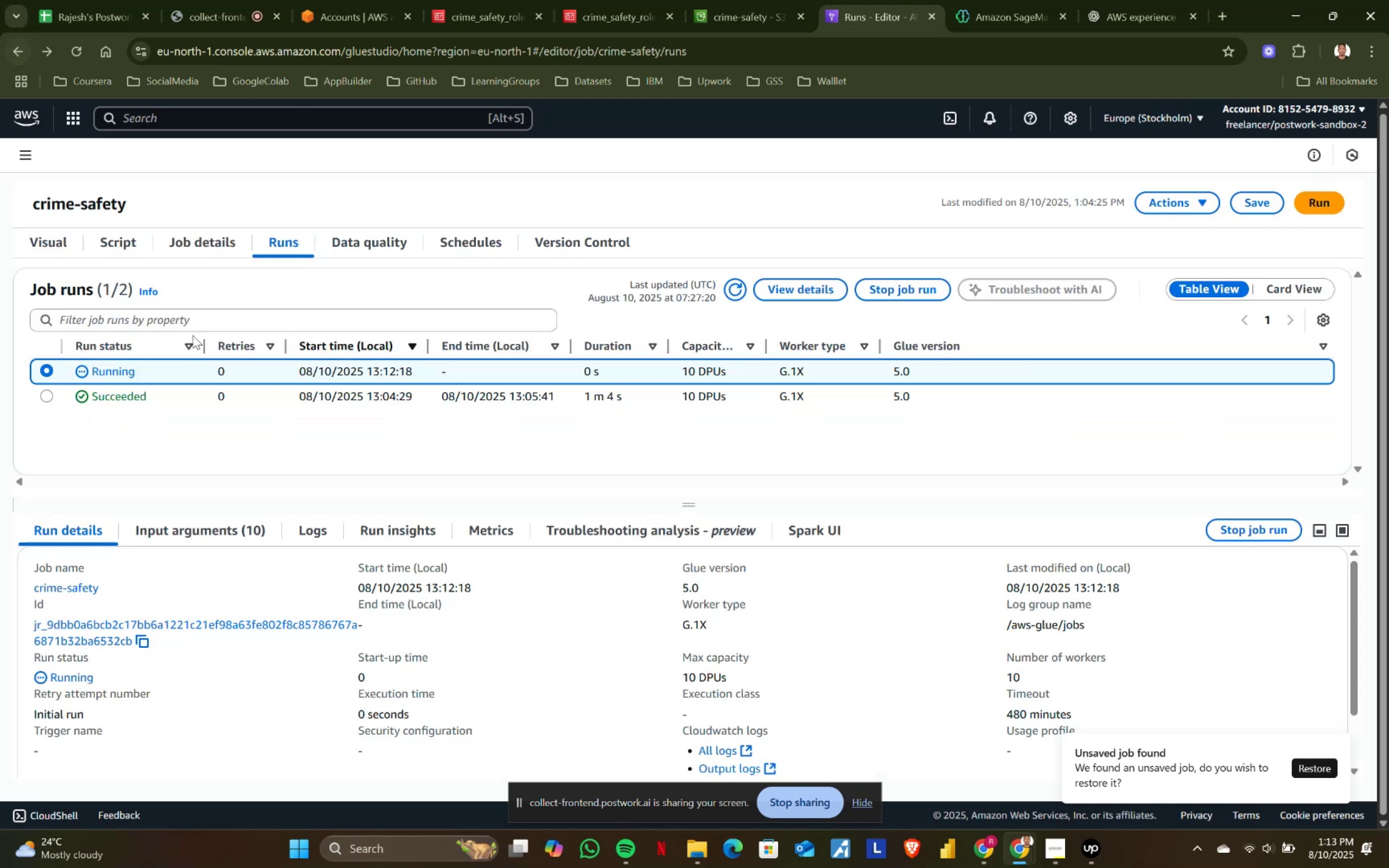 
left_click([987, 0])
 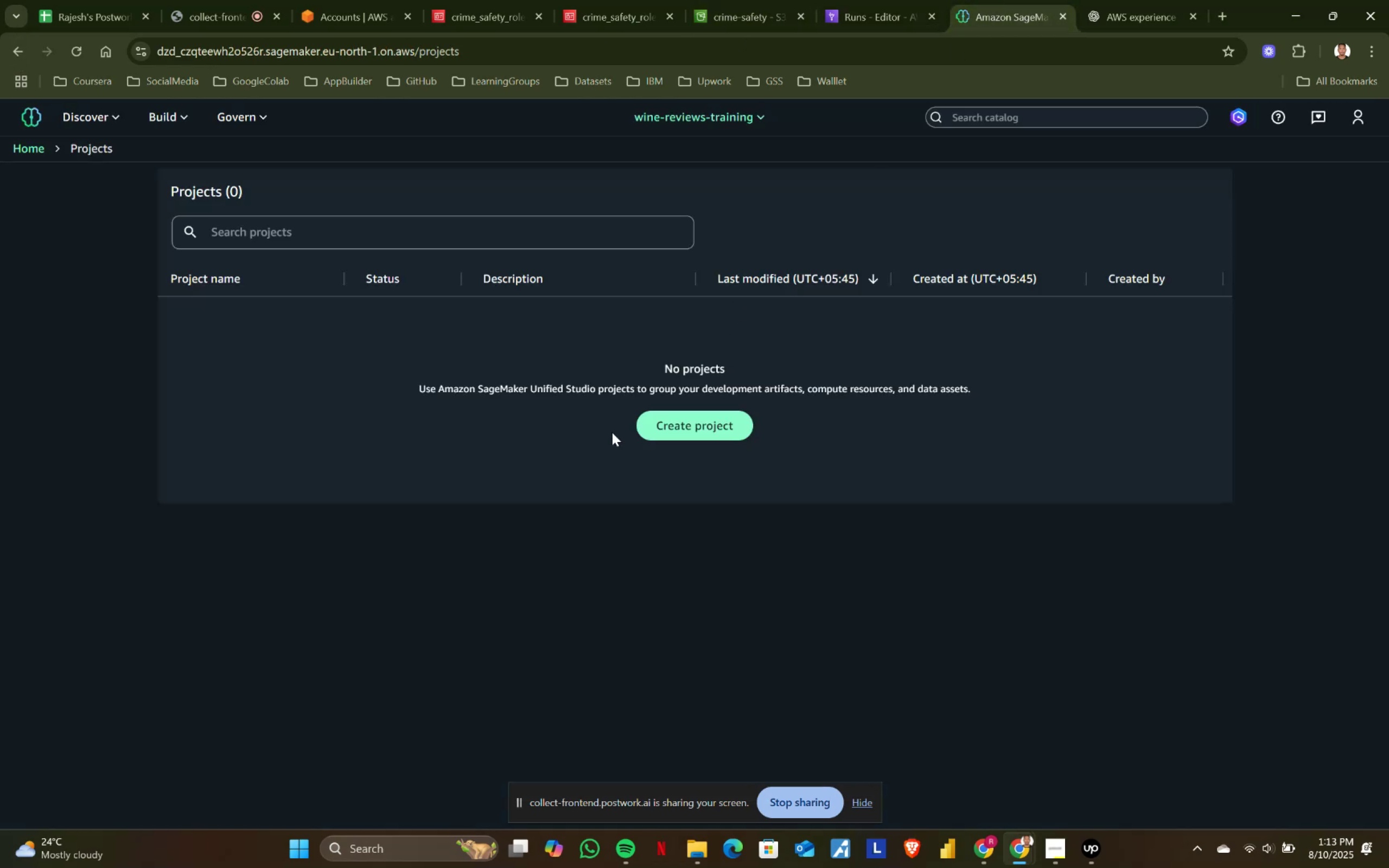 
left_click([694, 427])
 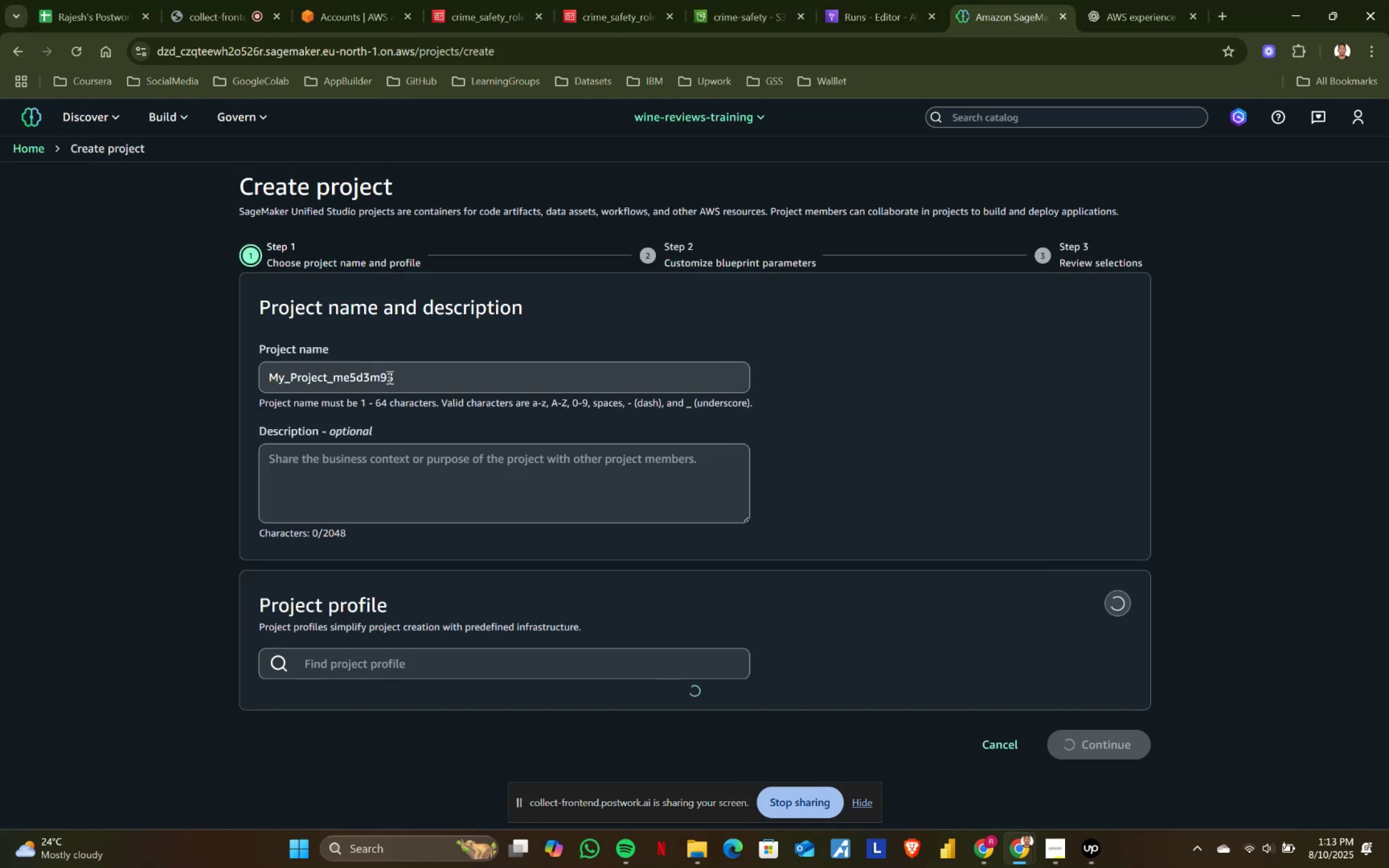 
left_click_drag(start_coordinate=[458, 379], to_coordinate=[345, 370])
 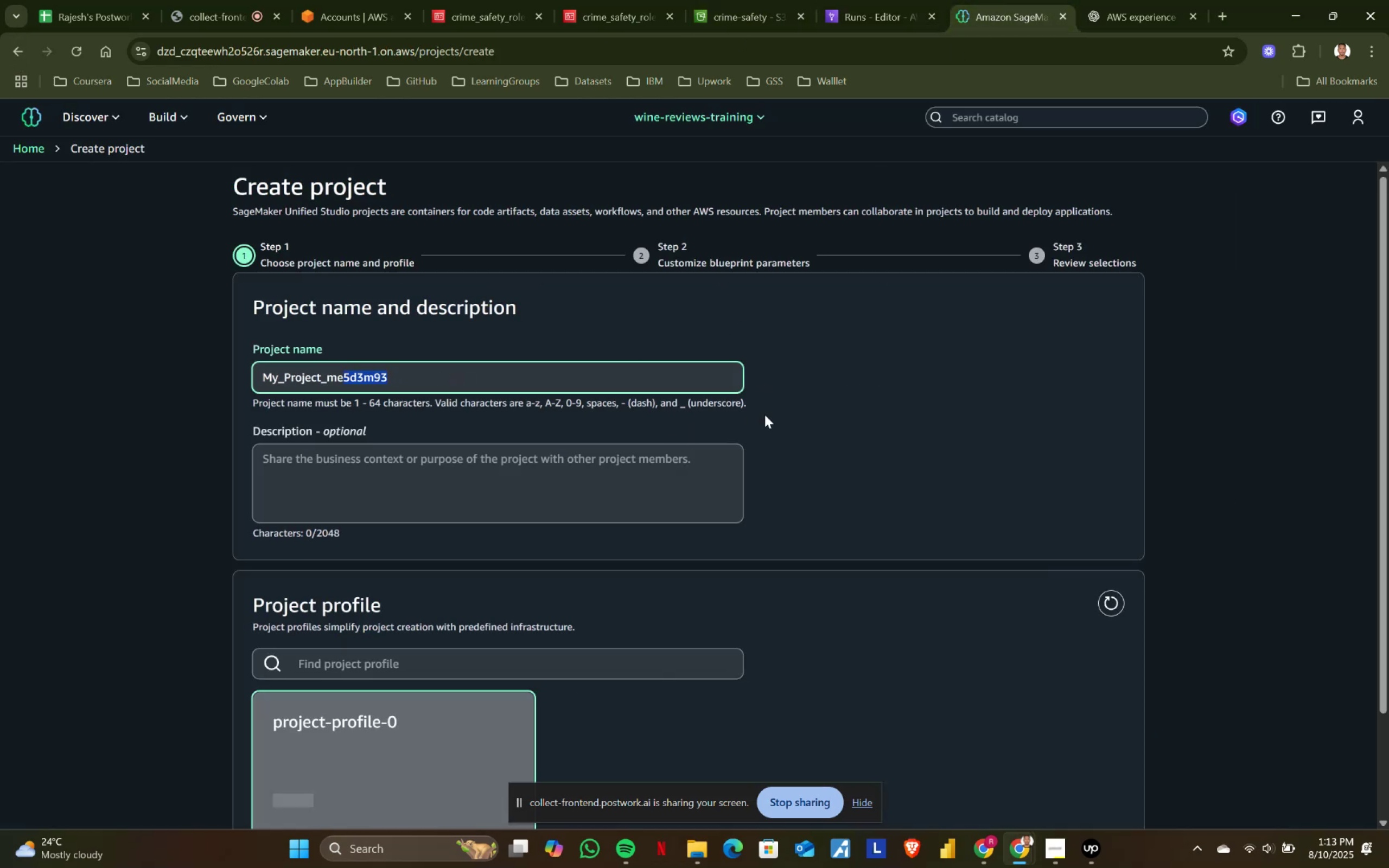 
key(Backspace)
 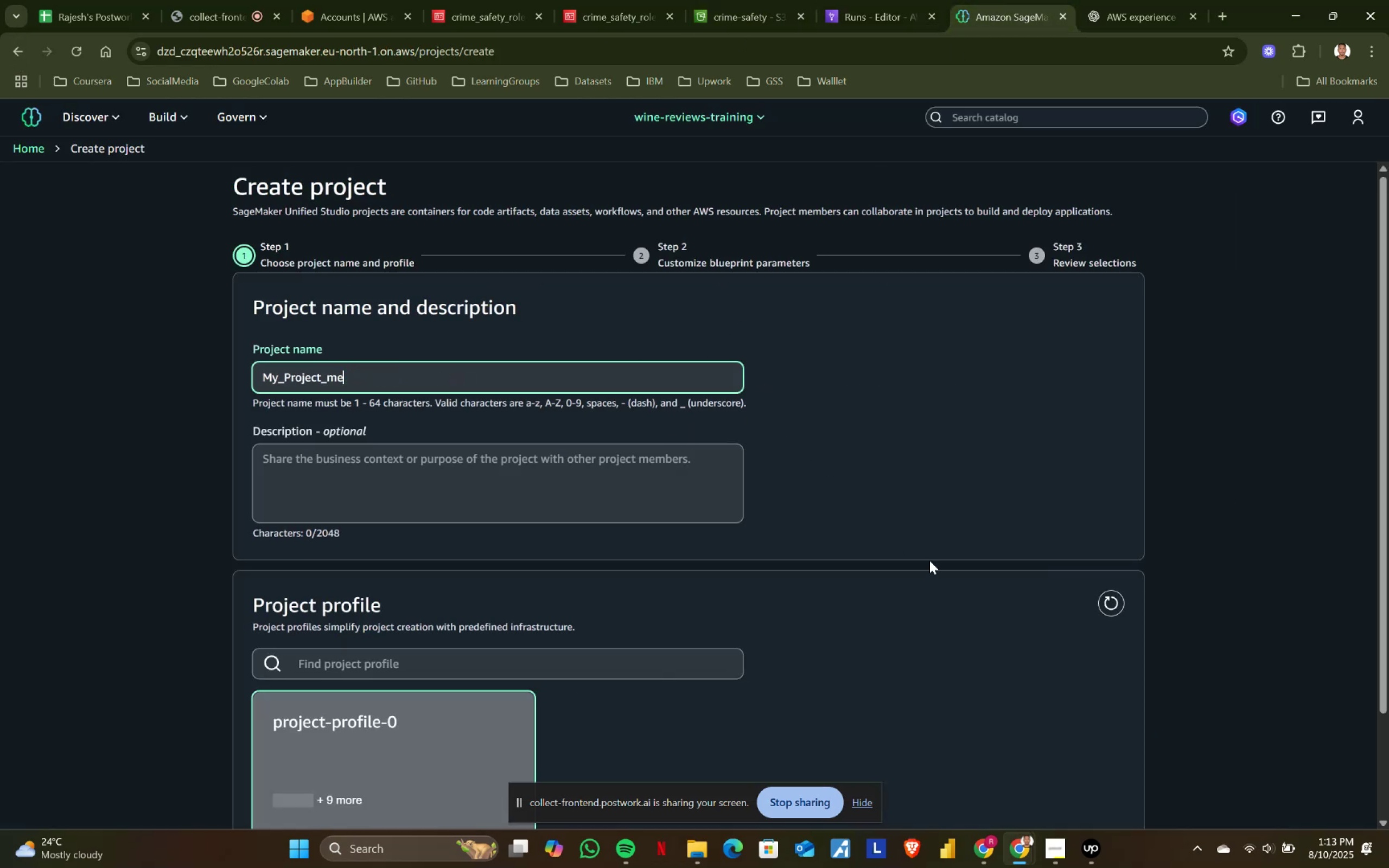 
scroll: coordinate [968, 590], scroll_direction: down, amount: 3.0
 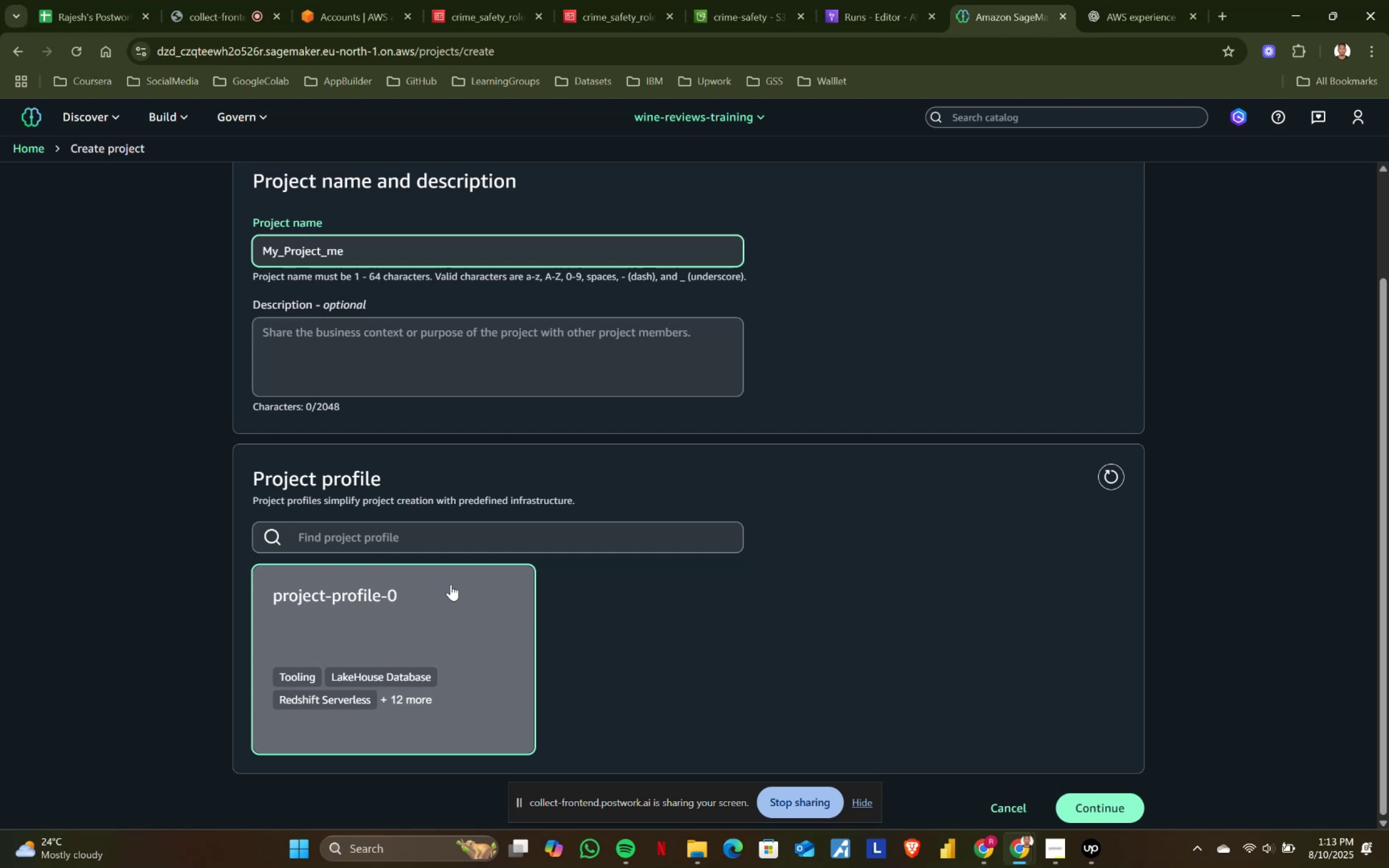 
wait(27.61)
 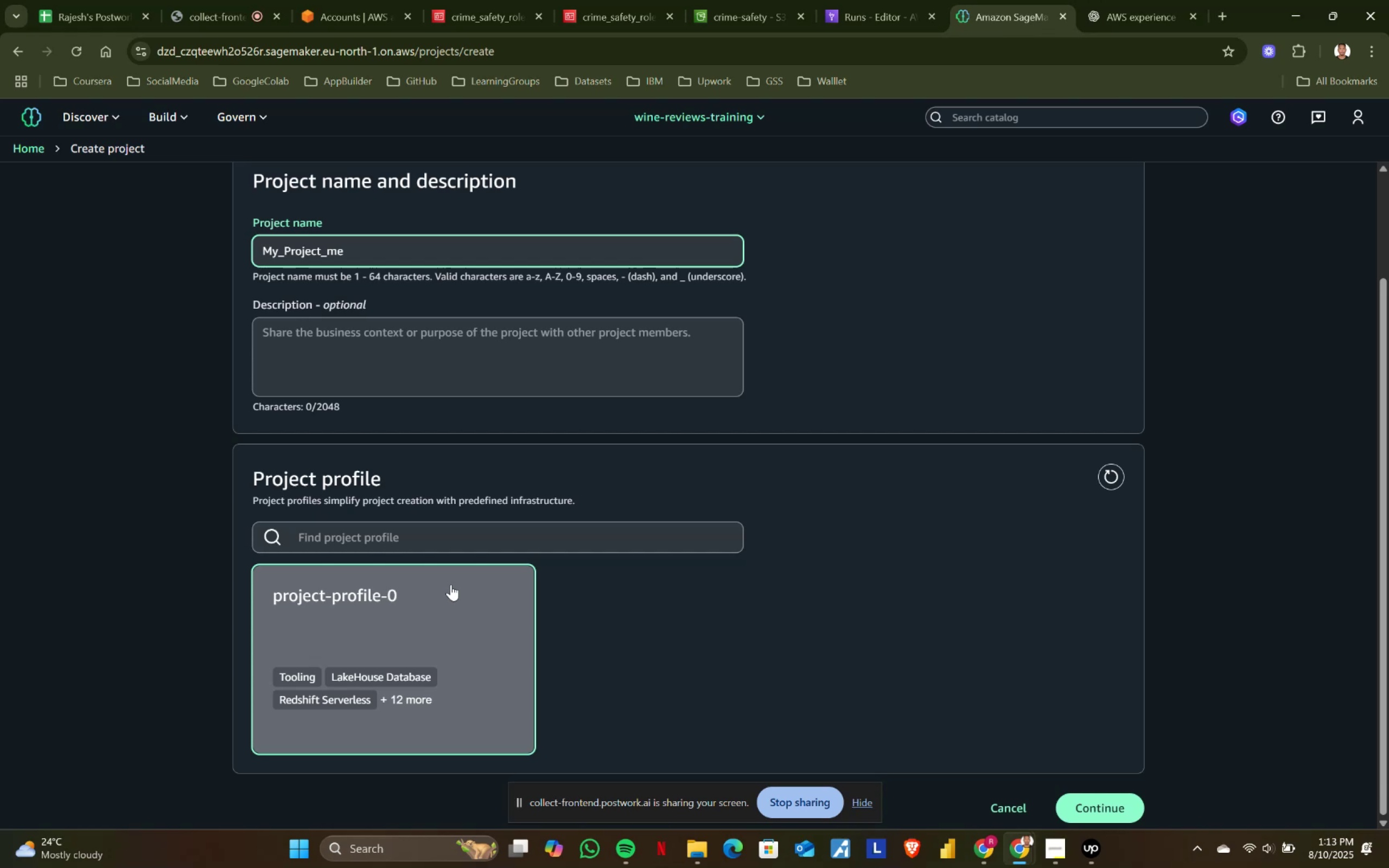 
left_click([1124, 802])
 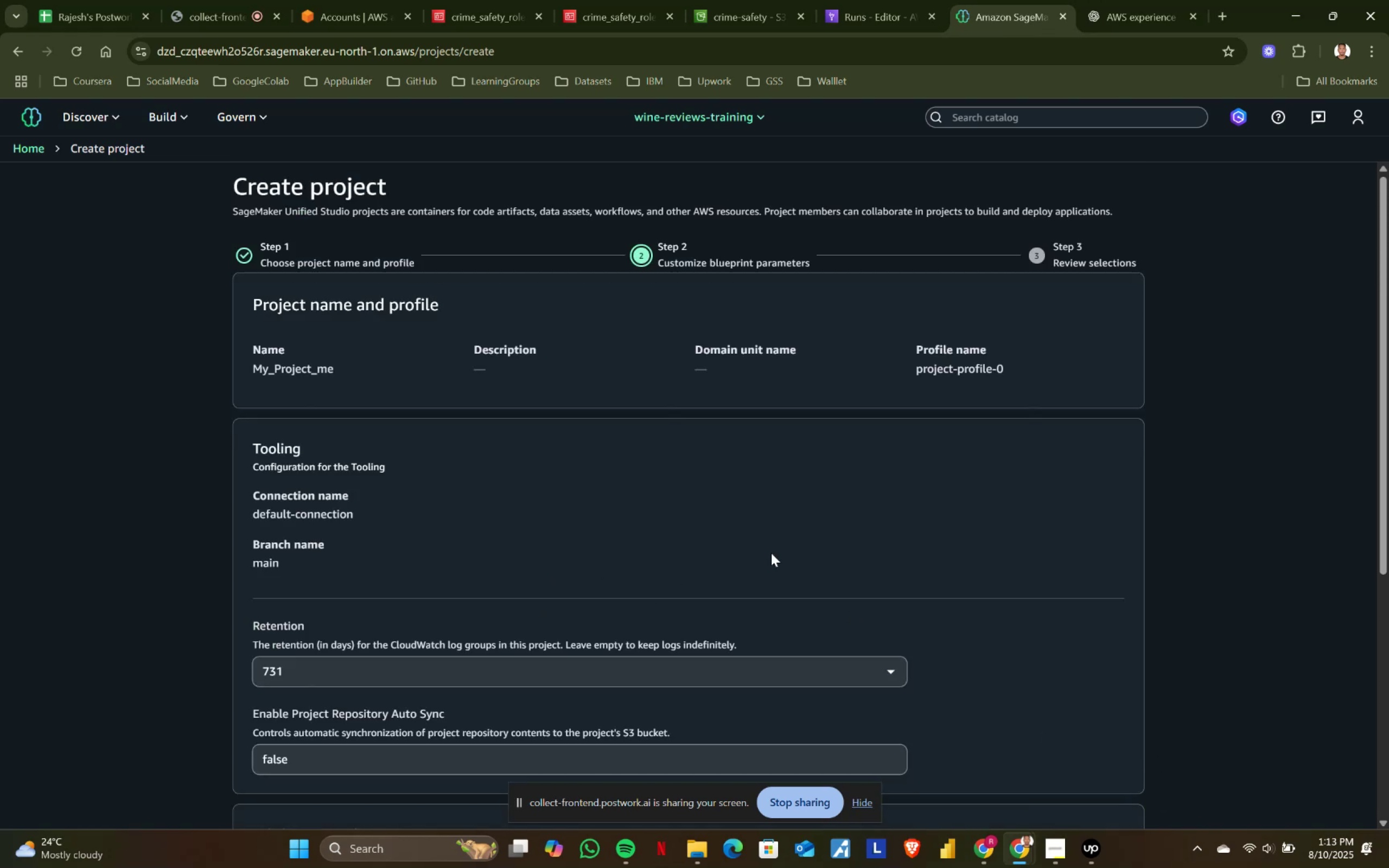 
scroll: coordinate [1239, 701], scroll_direction: down, amount: 6.0
 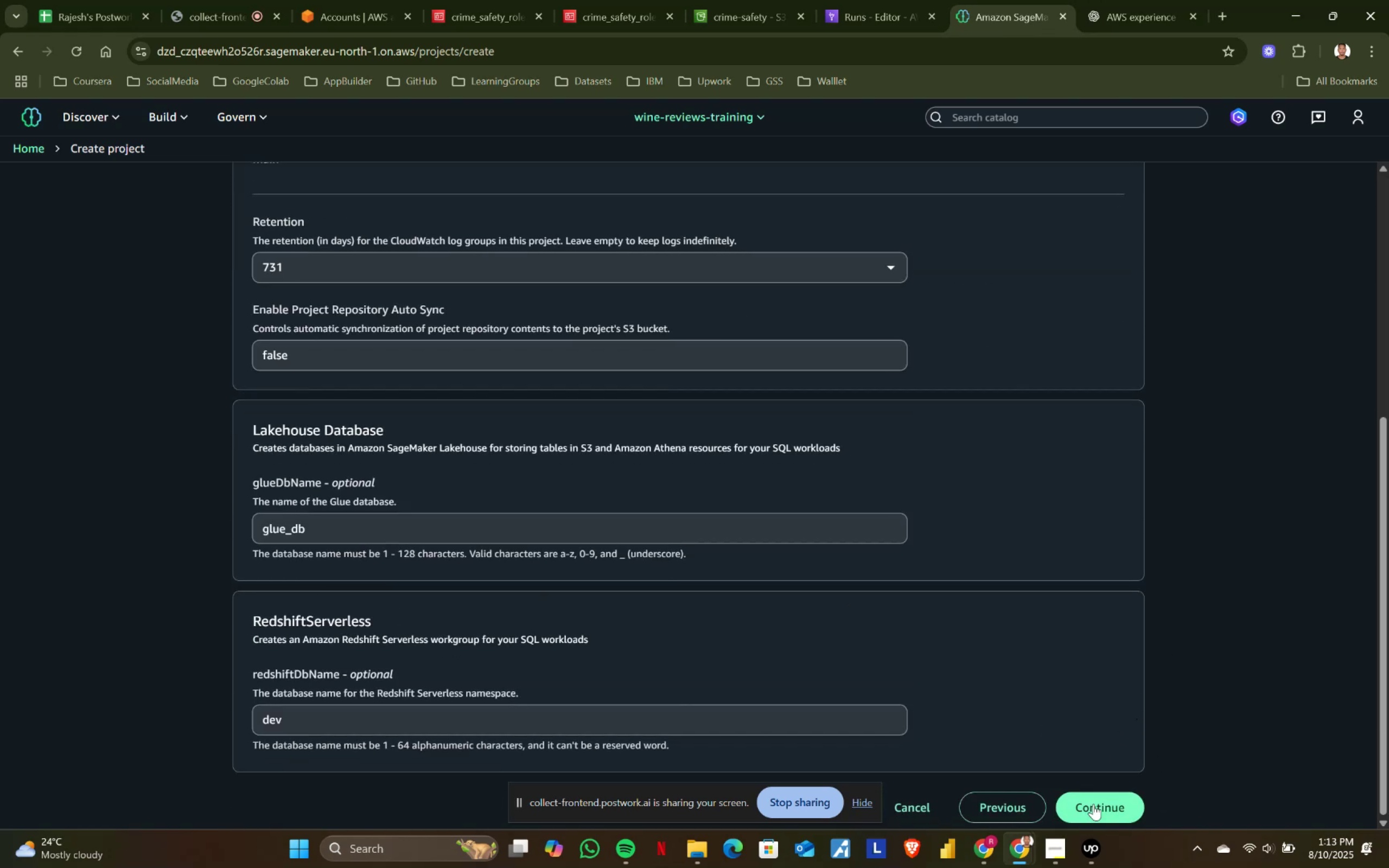 
left_click([1093, 804])
 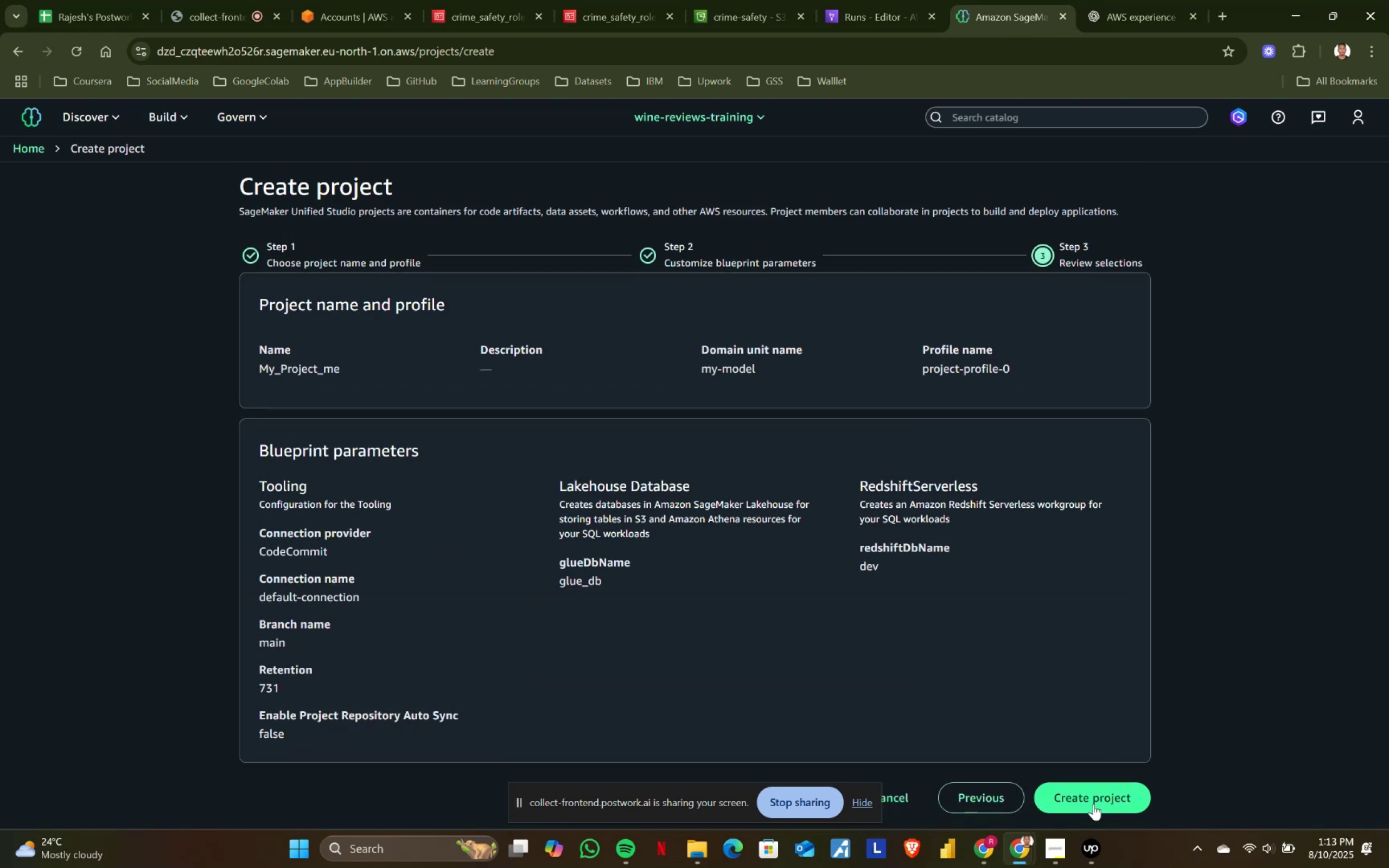 
left_click([1093, 800])
 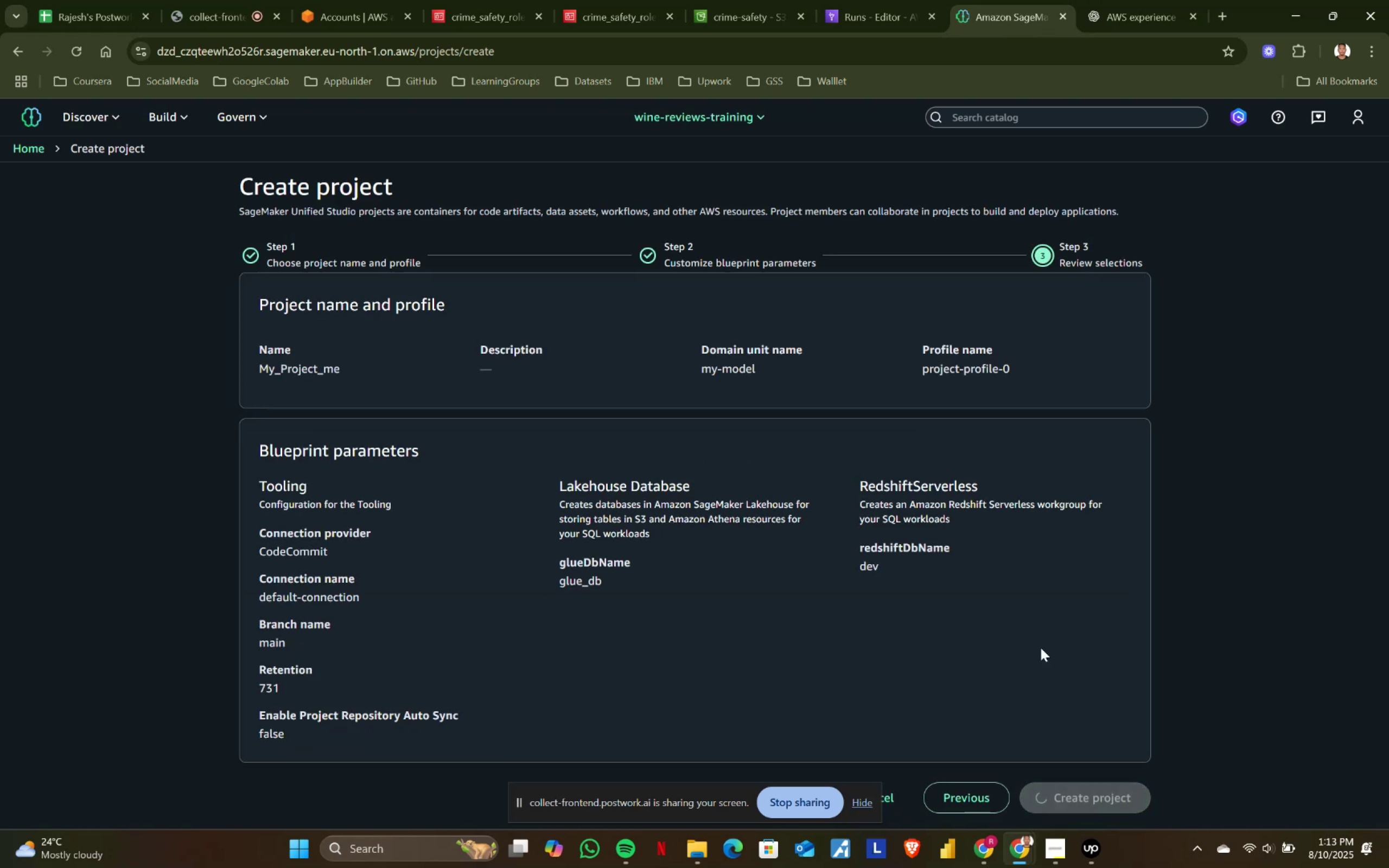 
left_click([641, 0])
 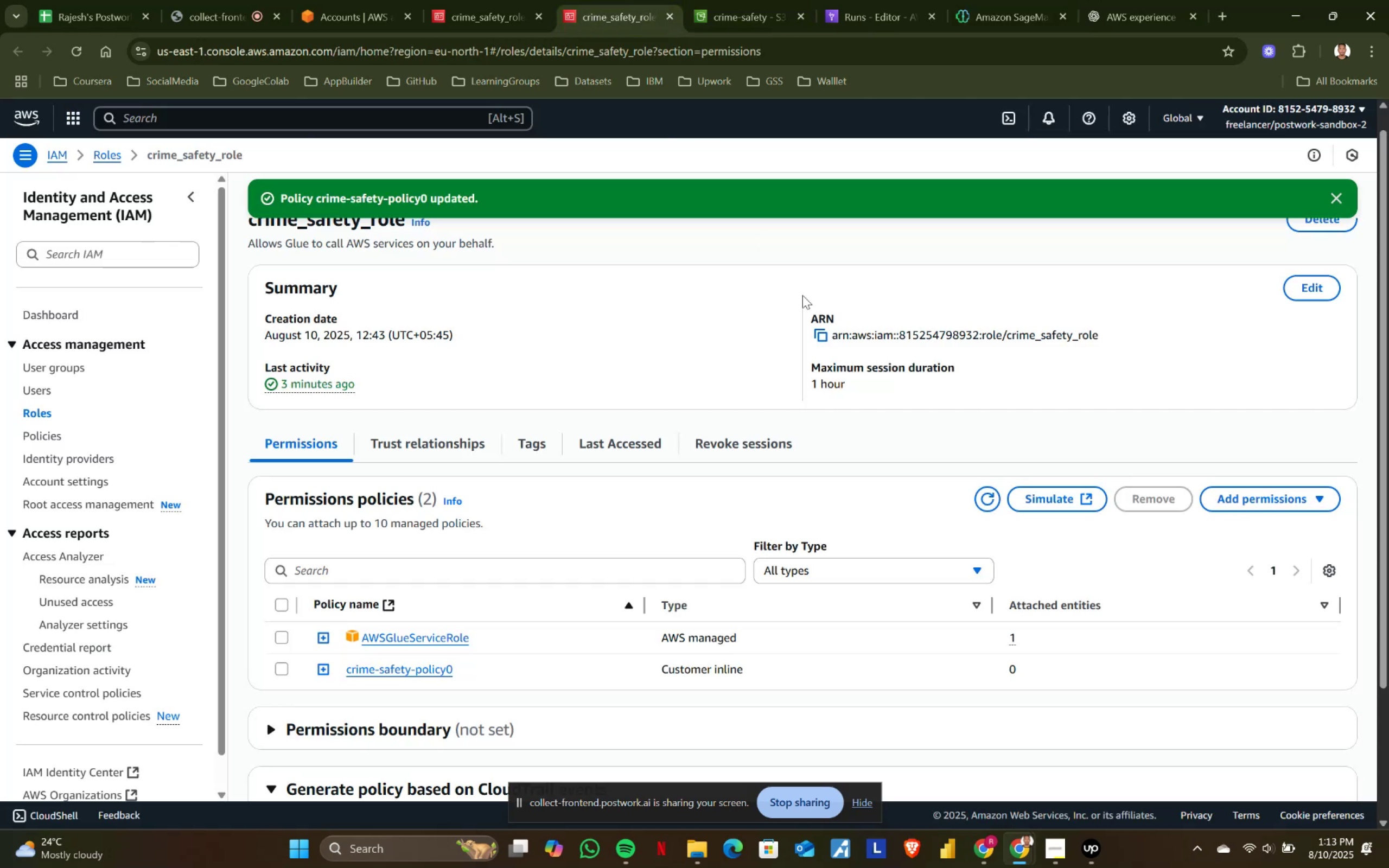 
scroll: coordinate [1177, 622], scroll_direction: down, amount: 1.0
 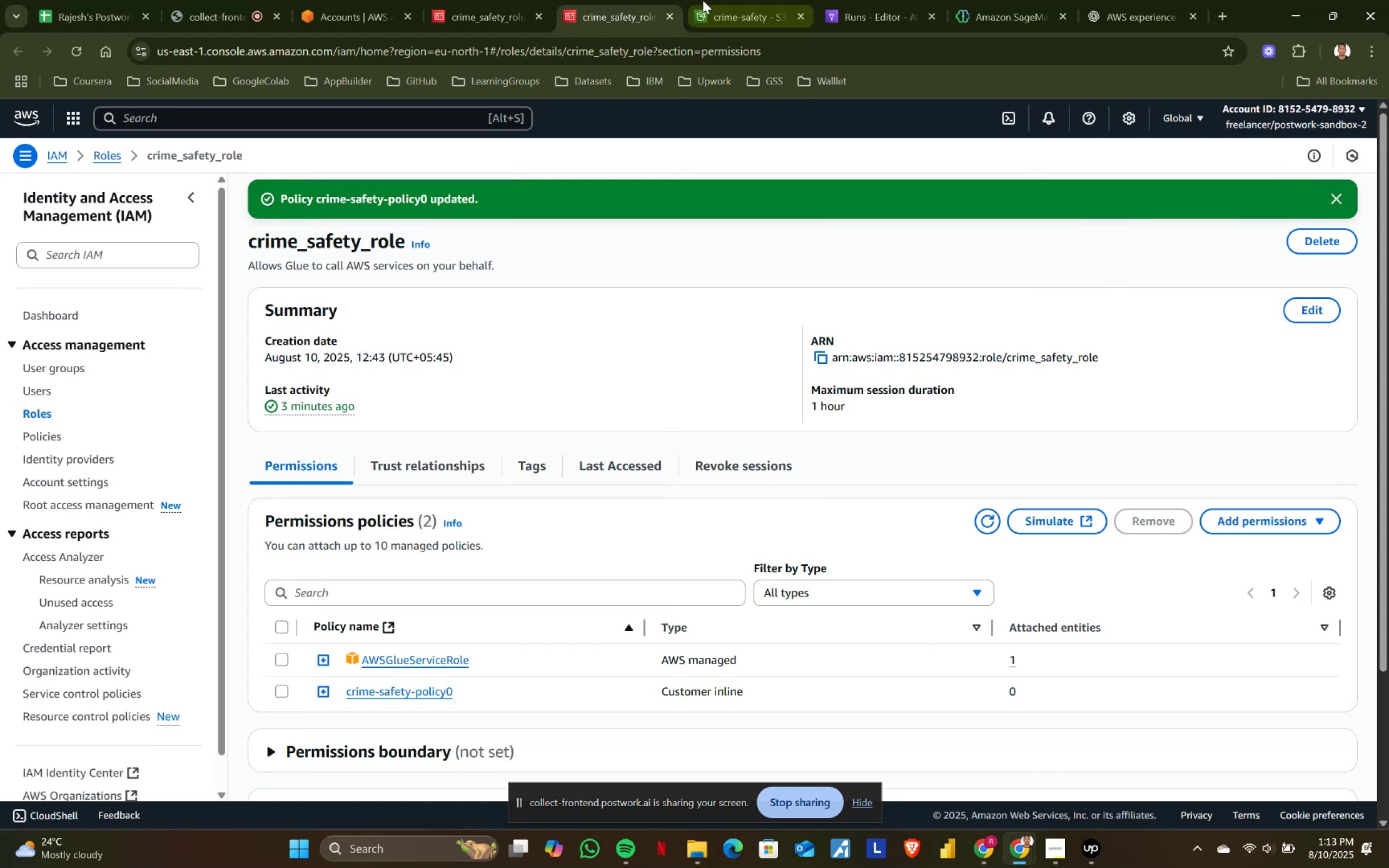 
left_click([725, 0])
 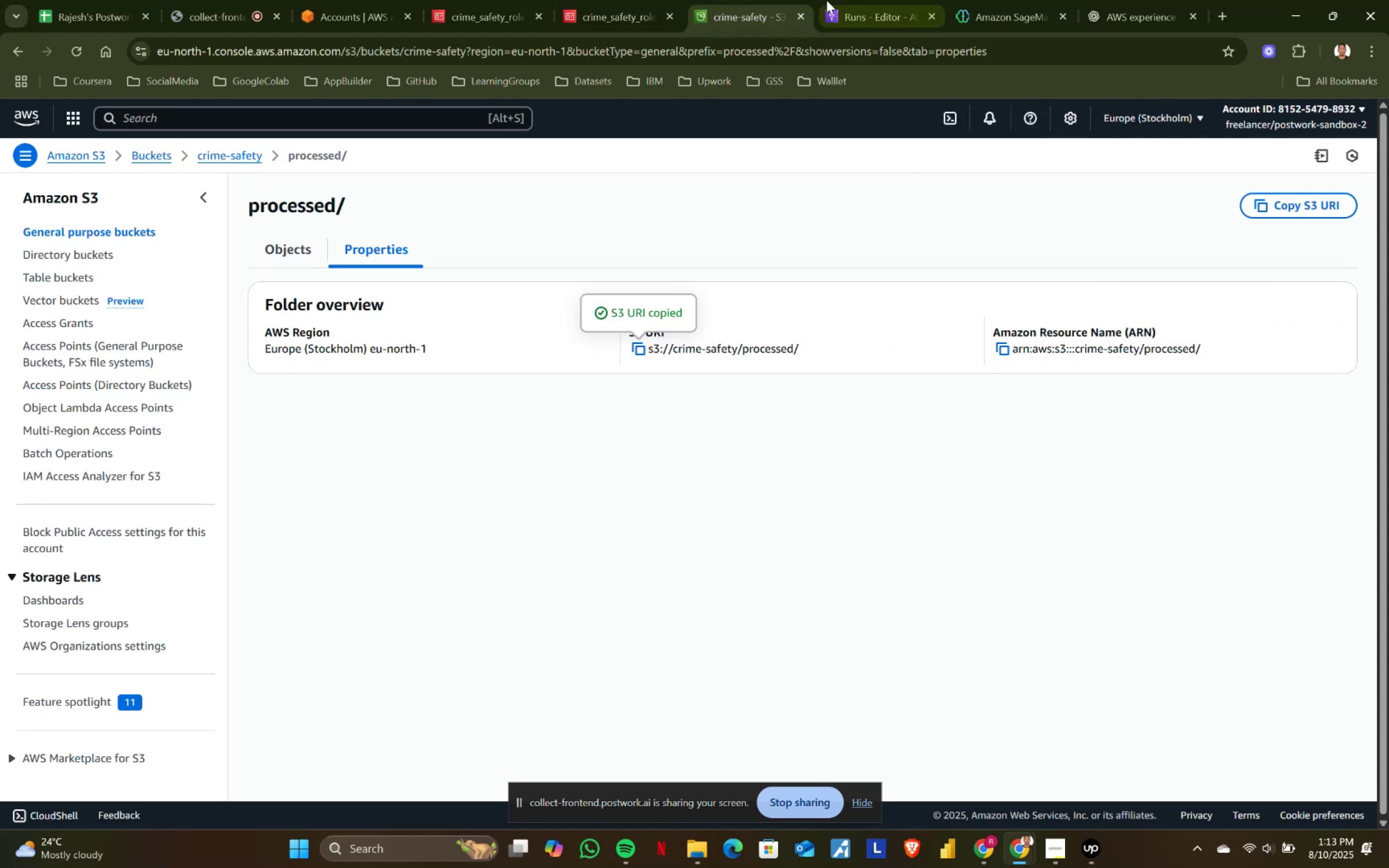 
left_click([836, 0])
 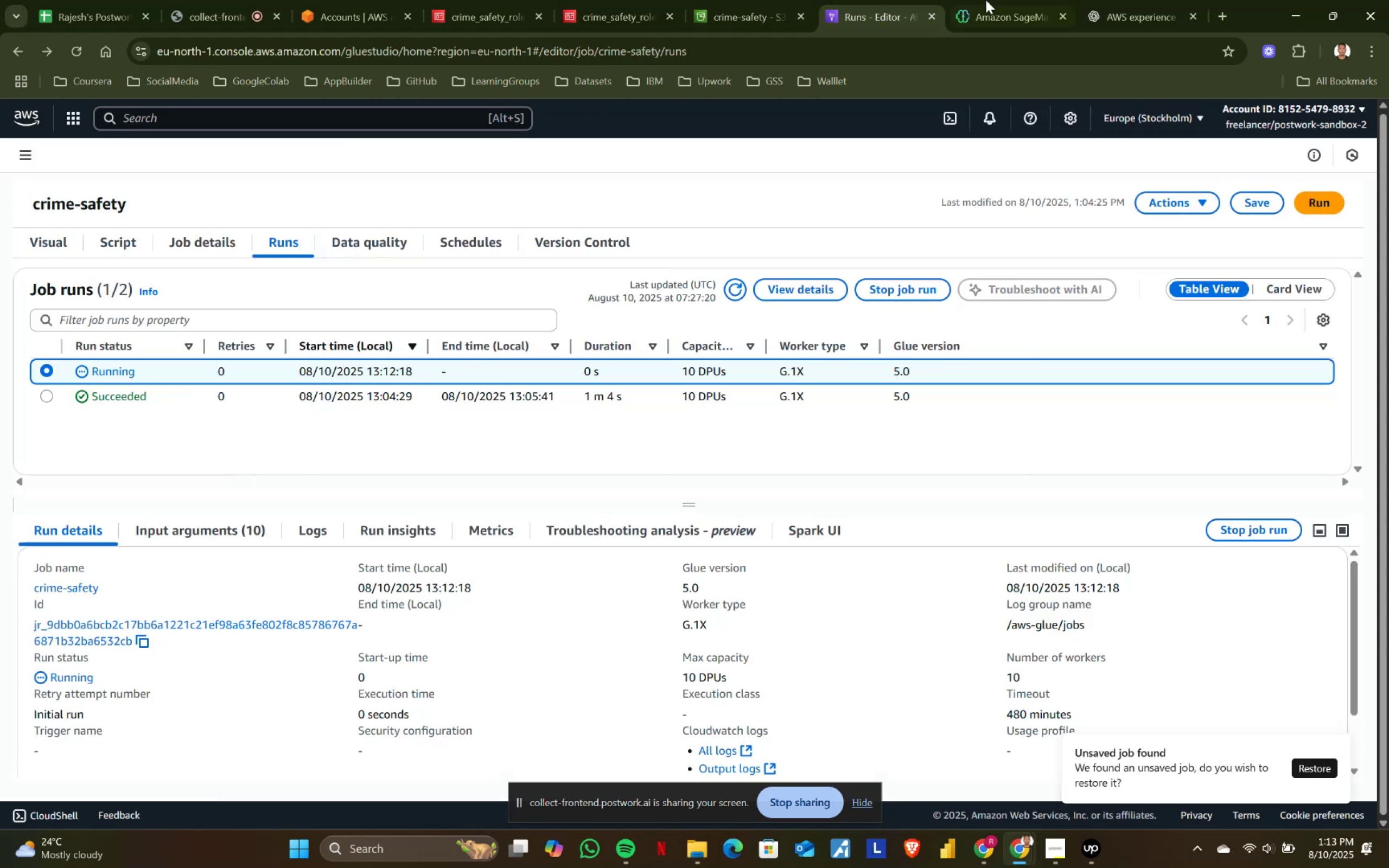 
left_click([1017, 0])
 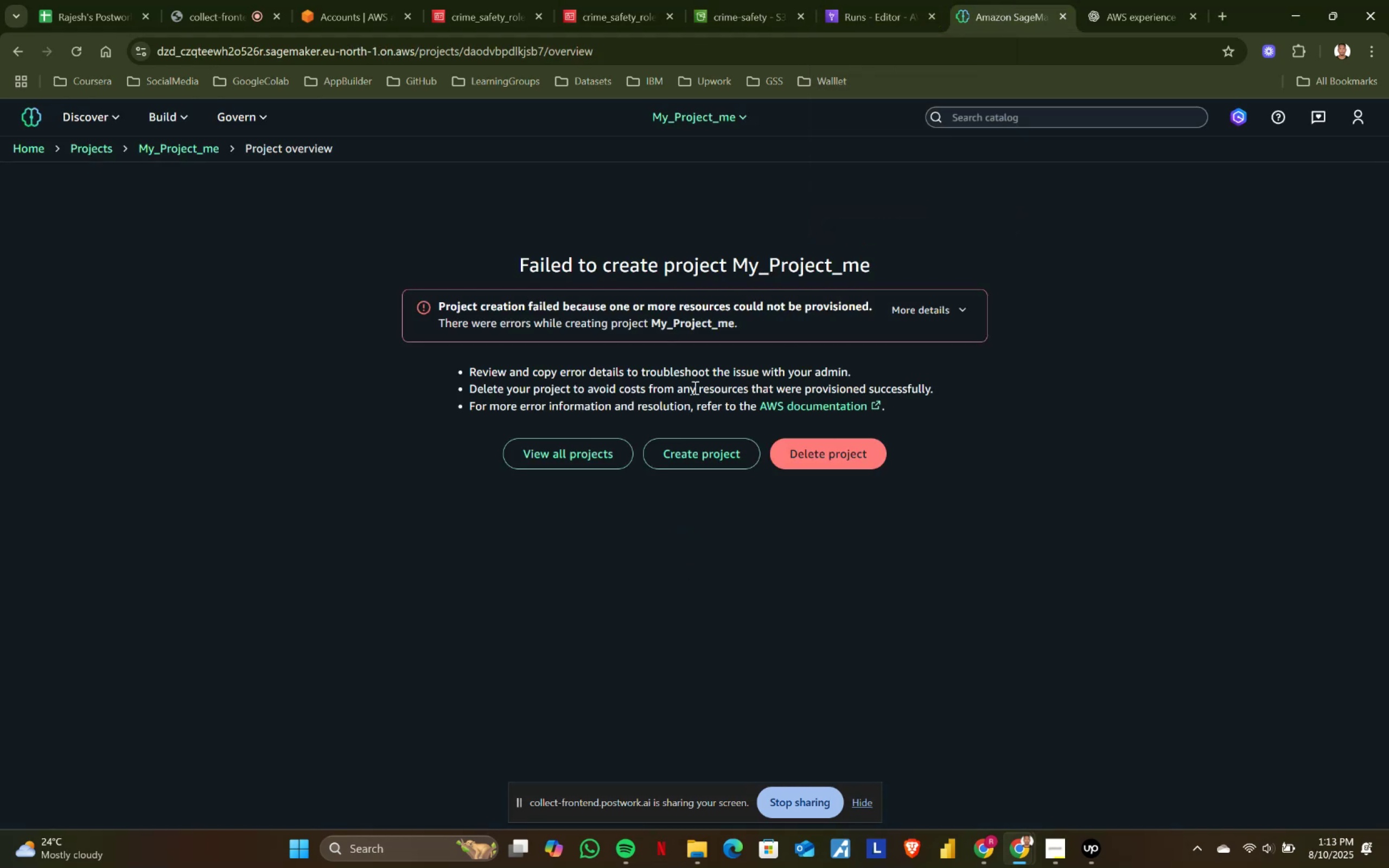 
left_click([961, 305])
 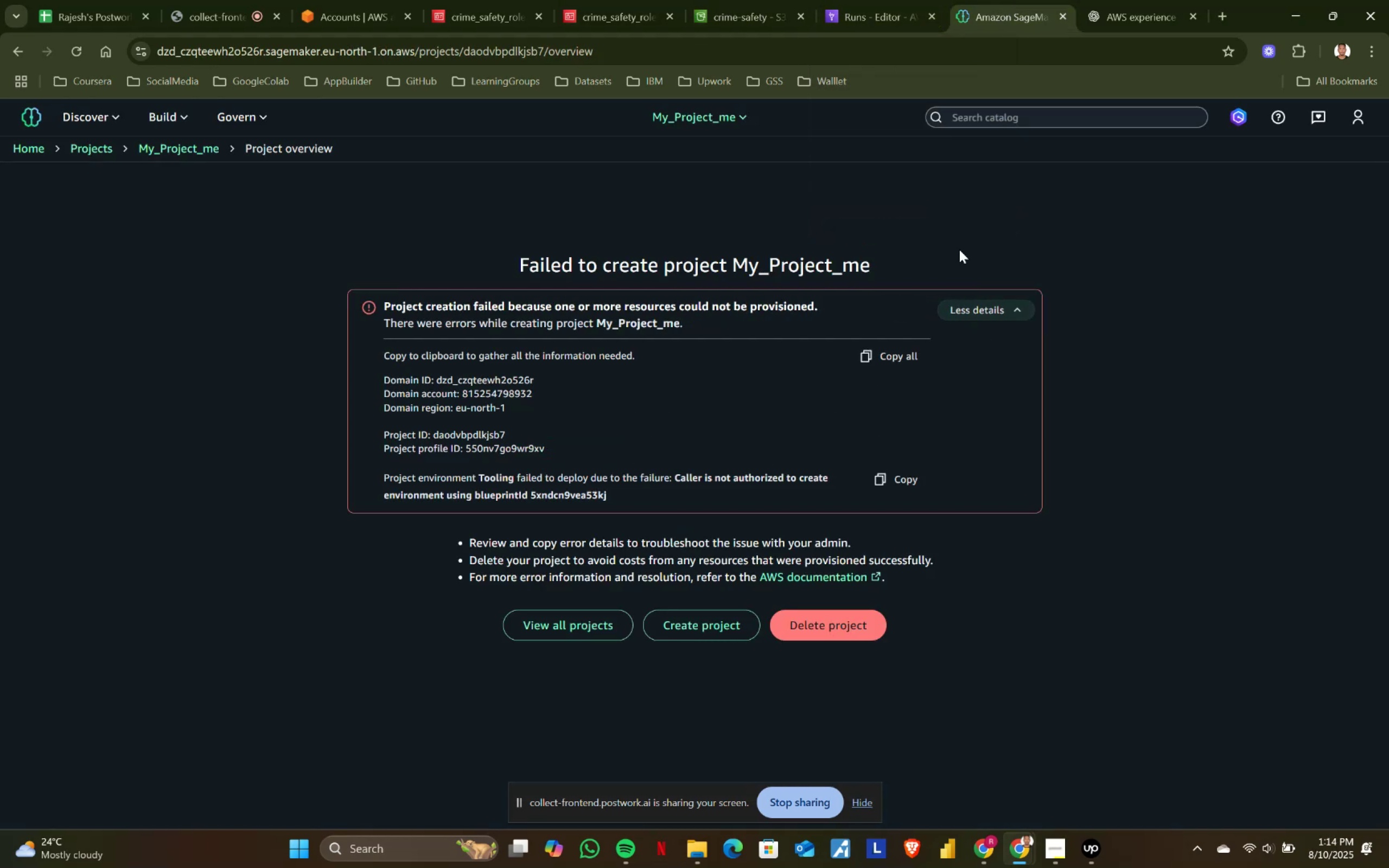 
left_click([1117, 0])
 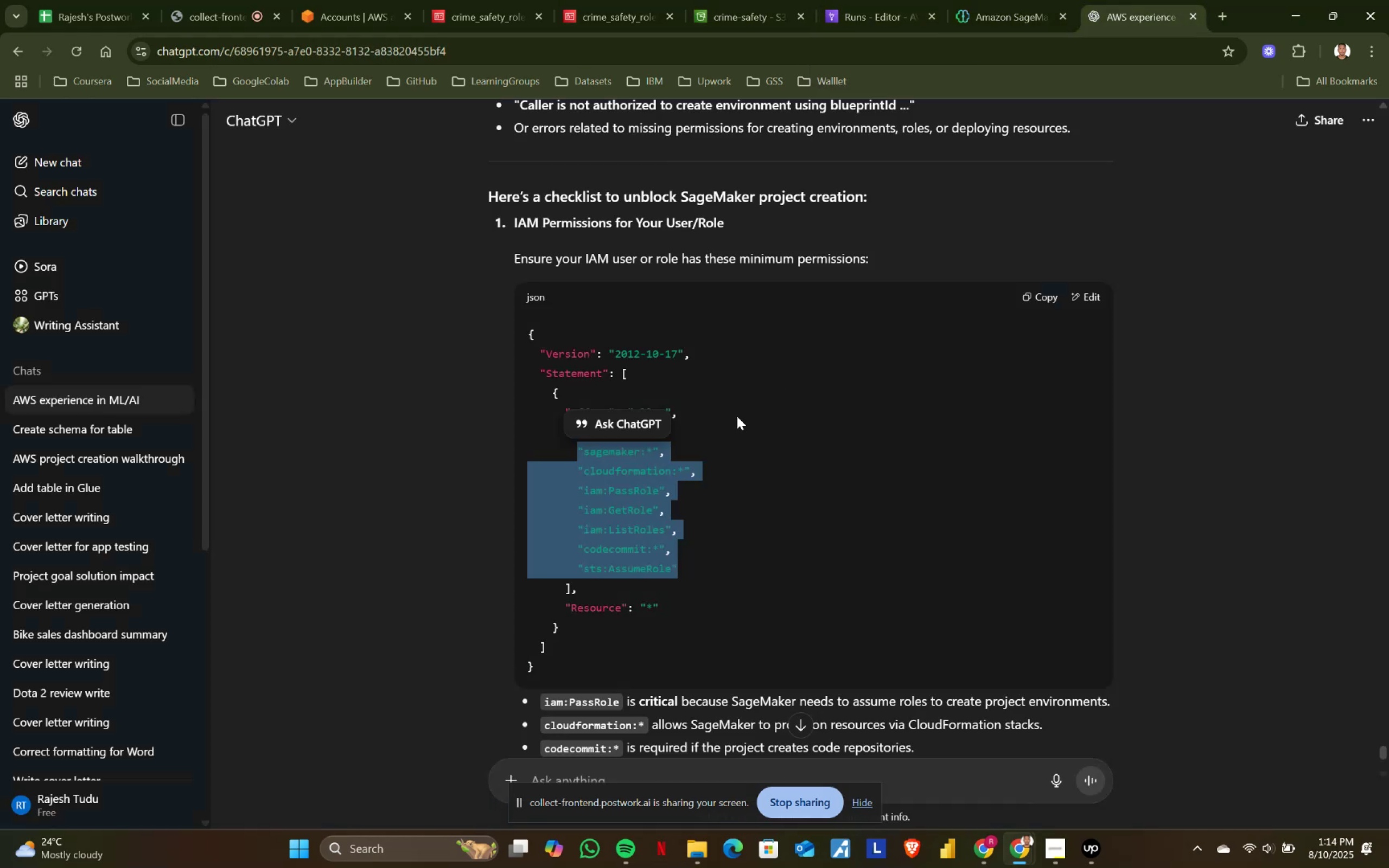 
scroll: coordinate [737, 446], scroll_direction: down, amount: 5.0
 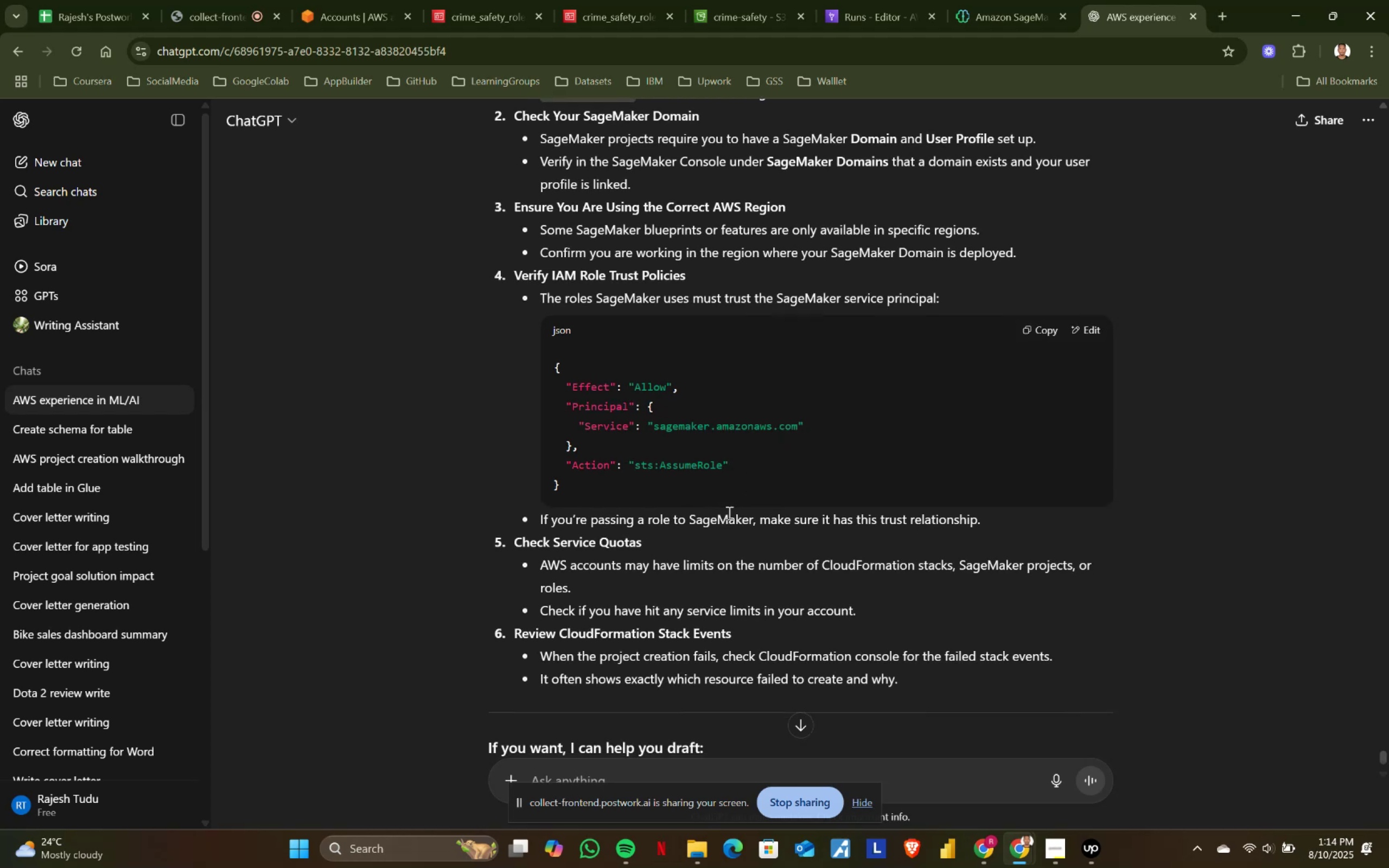 
wait(6.45)
 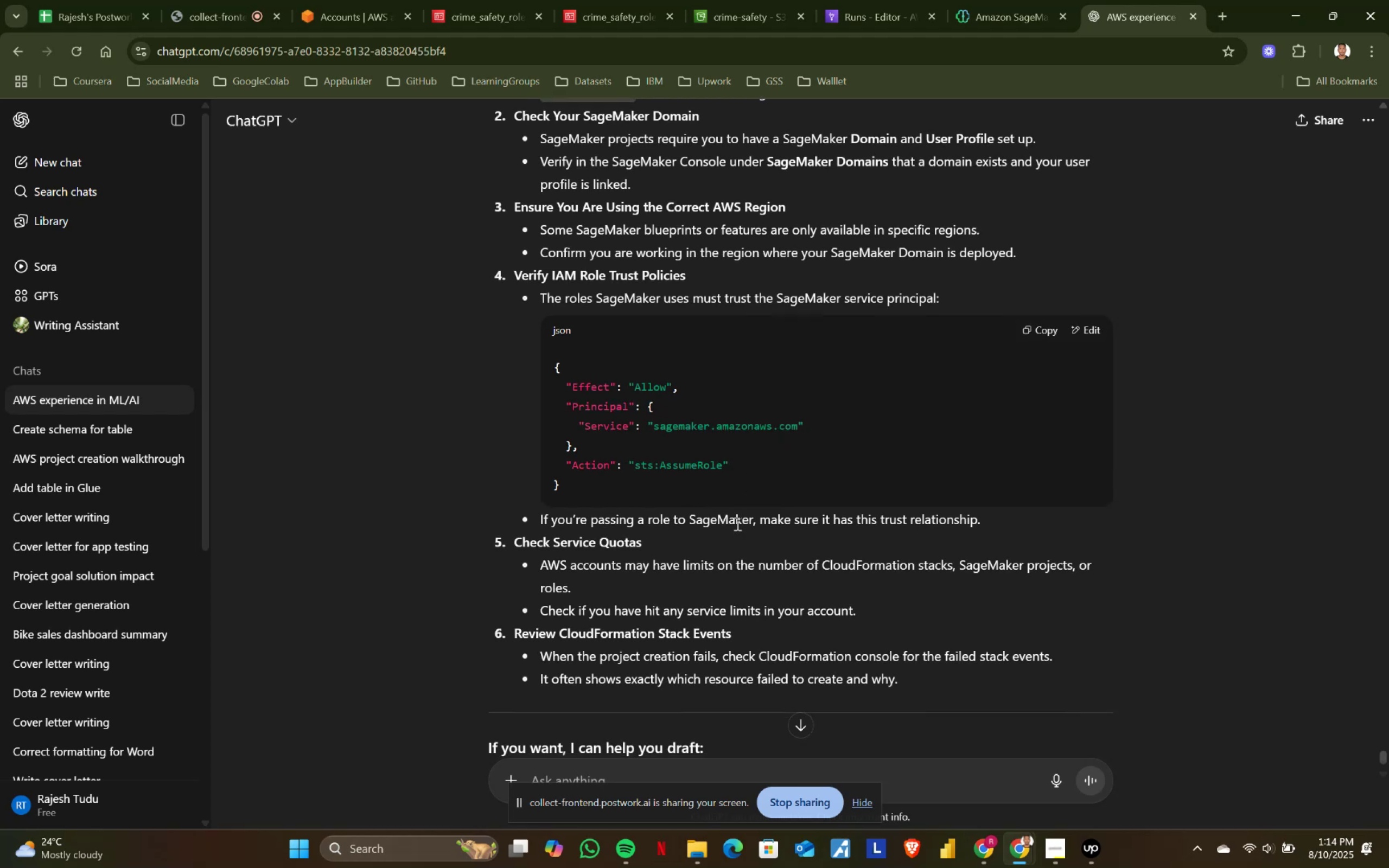 
scroll: coordinate [793, 442], scroll_direction: none, amount: 0.0
 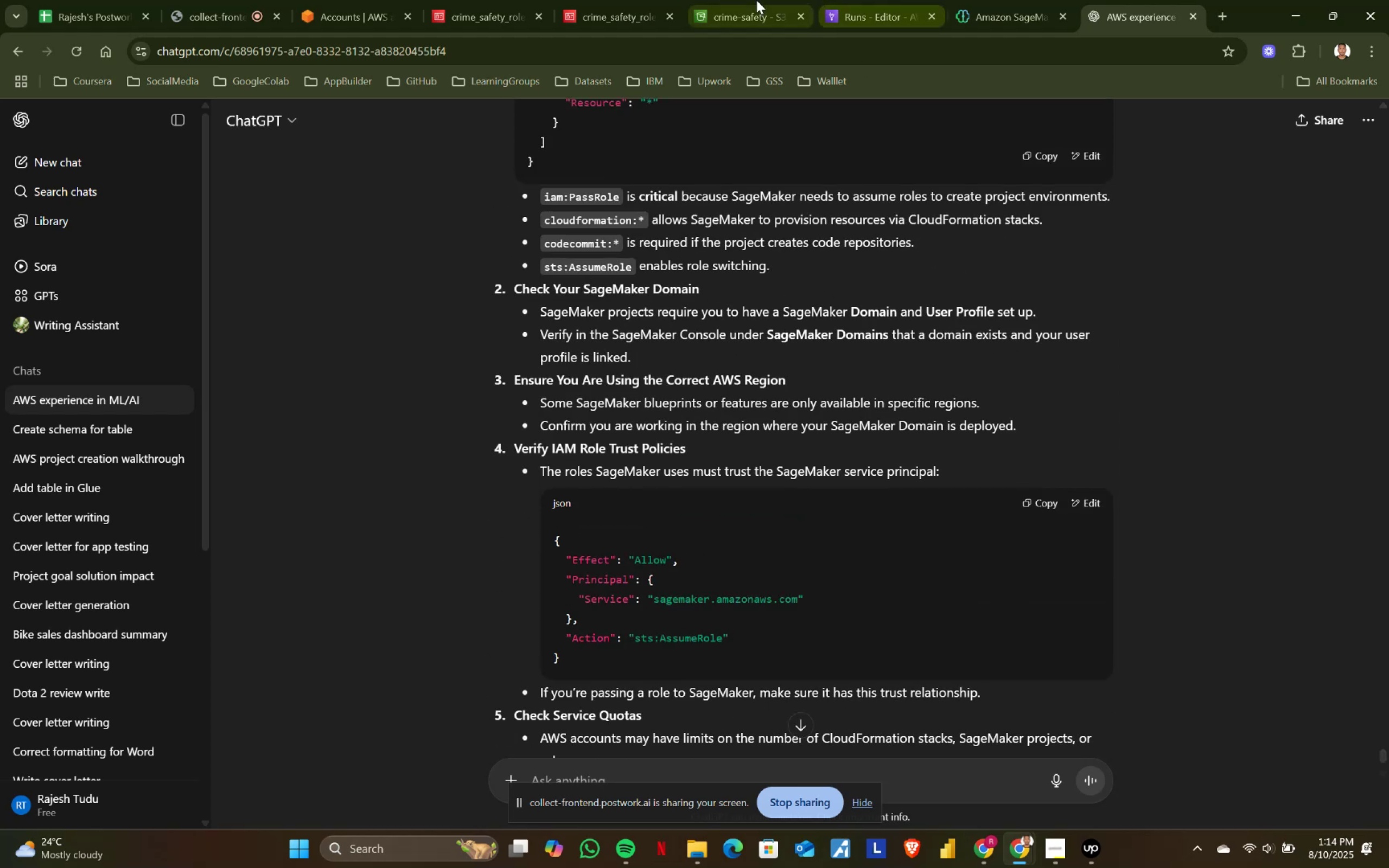 
left_click([625, 0])
 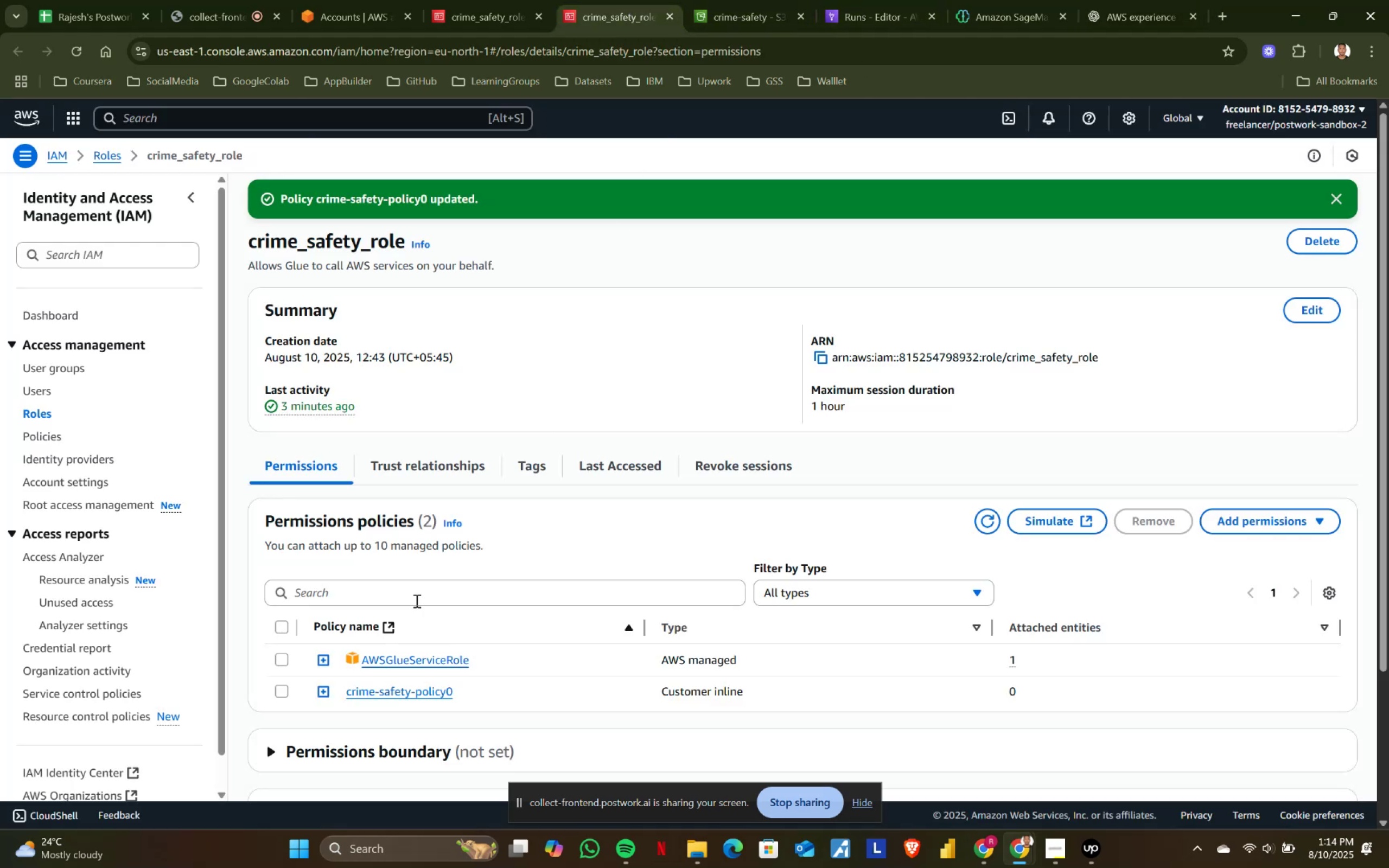 
scroll: coordinate [427, 590], scroll_direction: down, amount: 2.0
 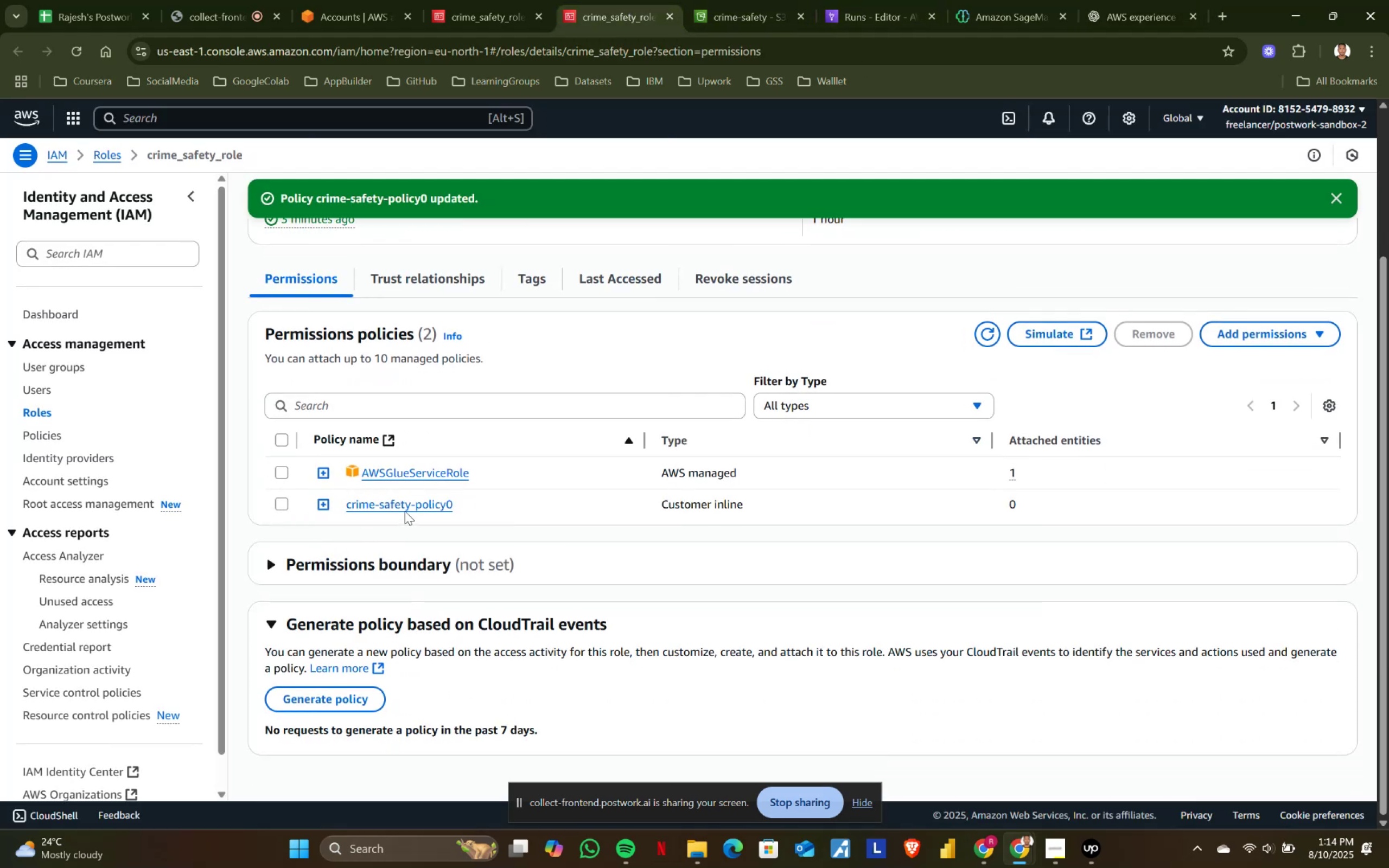 
left_click([405, 510])
 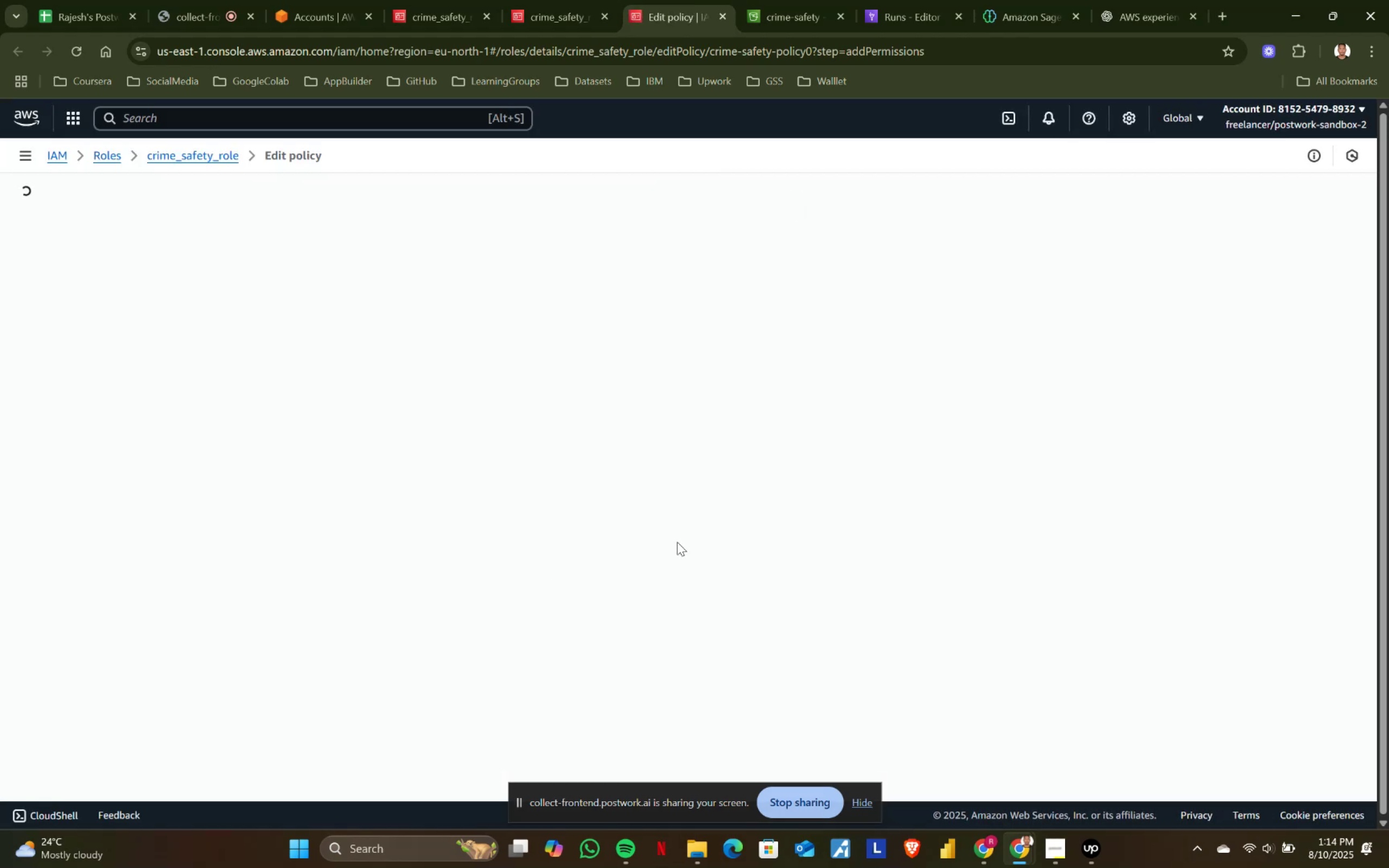 
left_click([521, 6])
 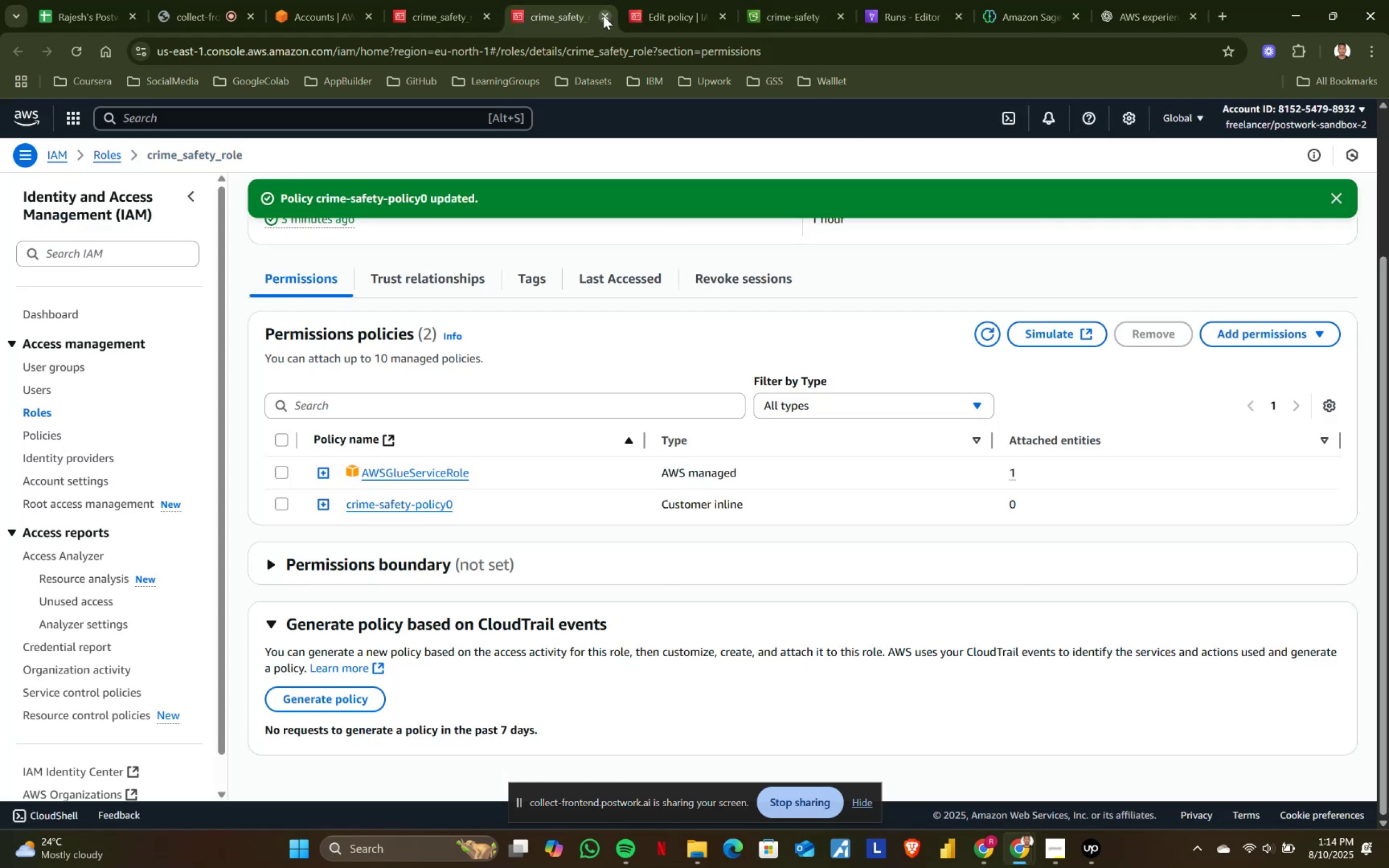 
left_click([603, 16])
 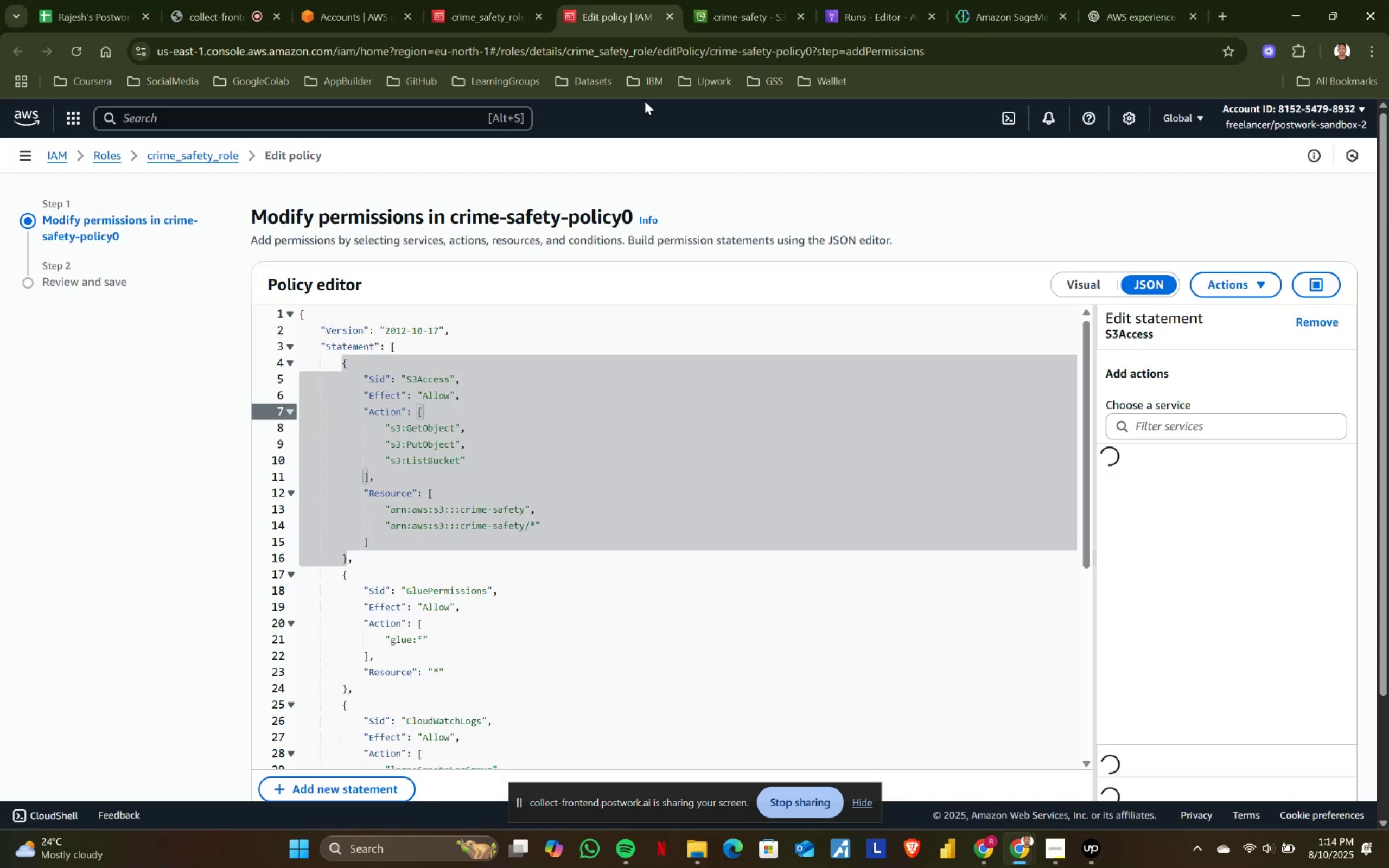 
left_click([492, 508])
 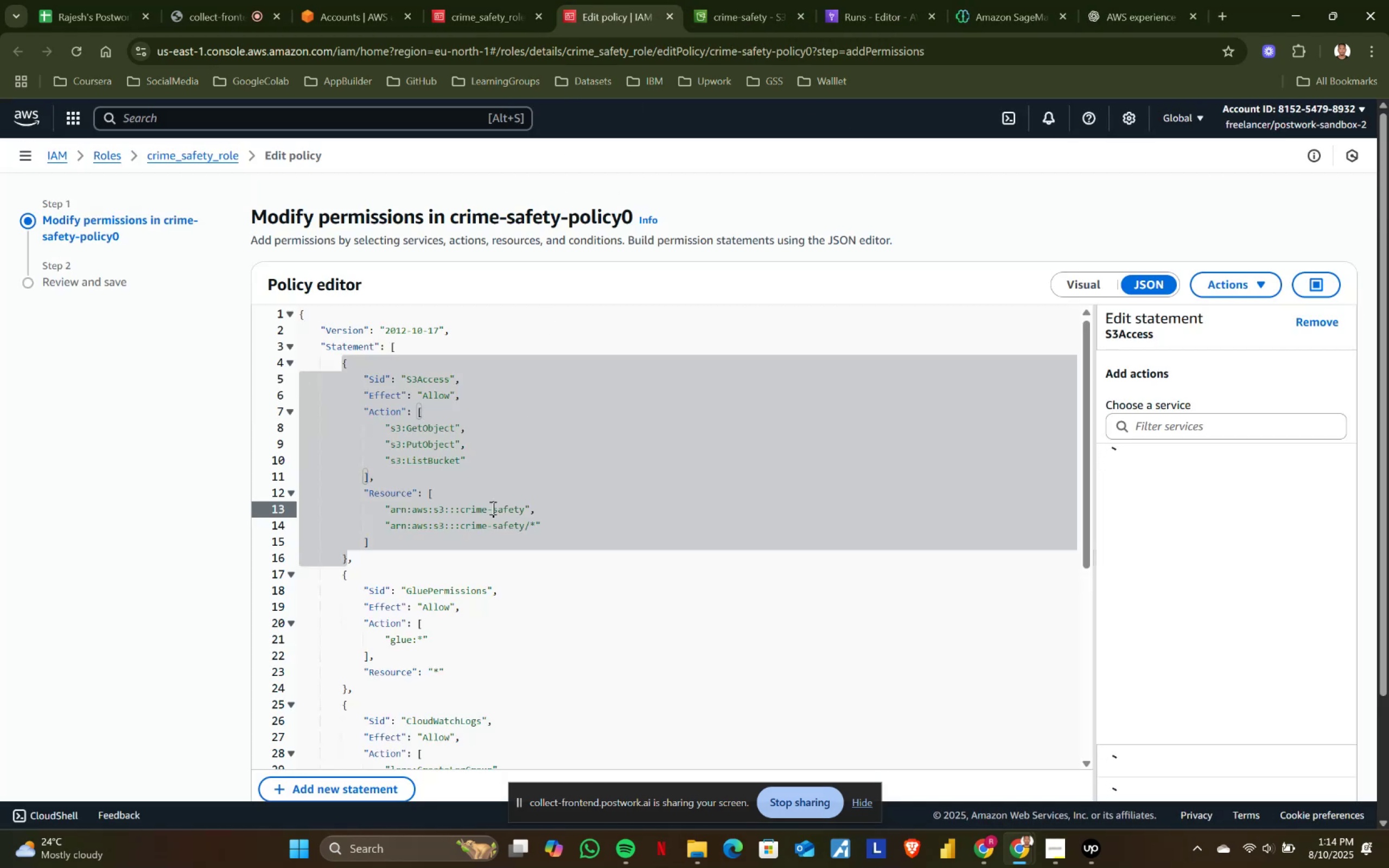 
key(Control+ControlLeft)
 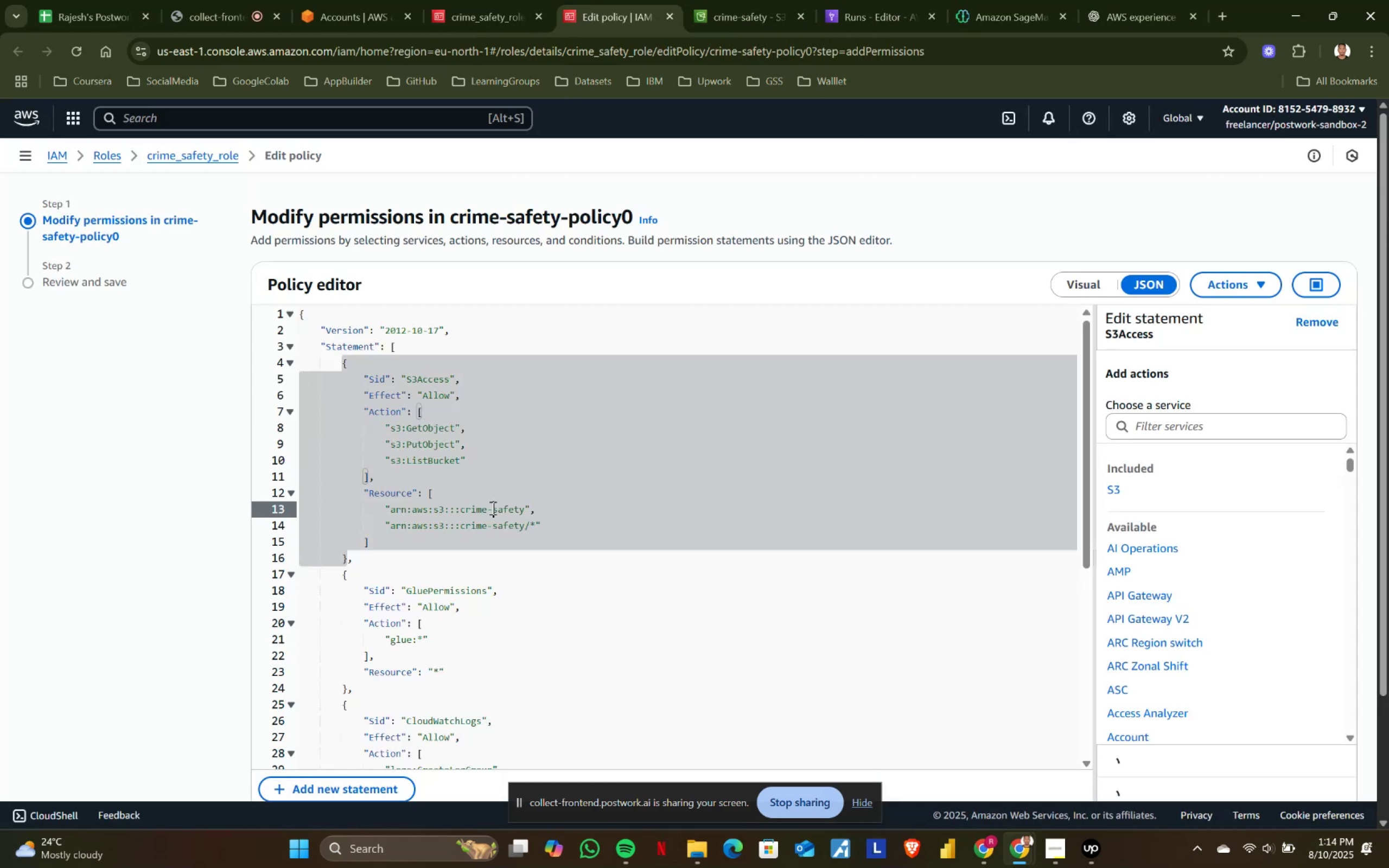 
key(Control+A)
 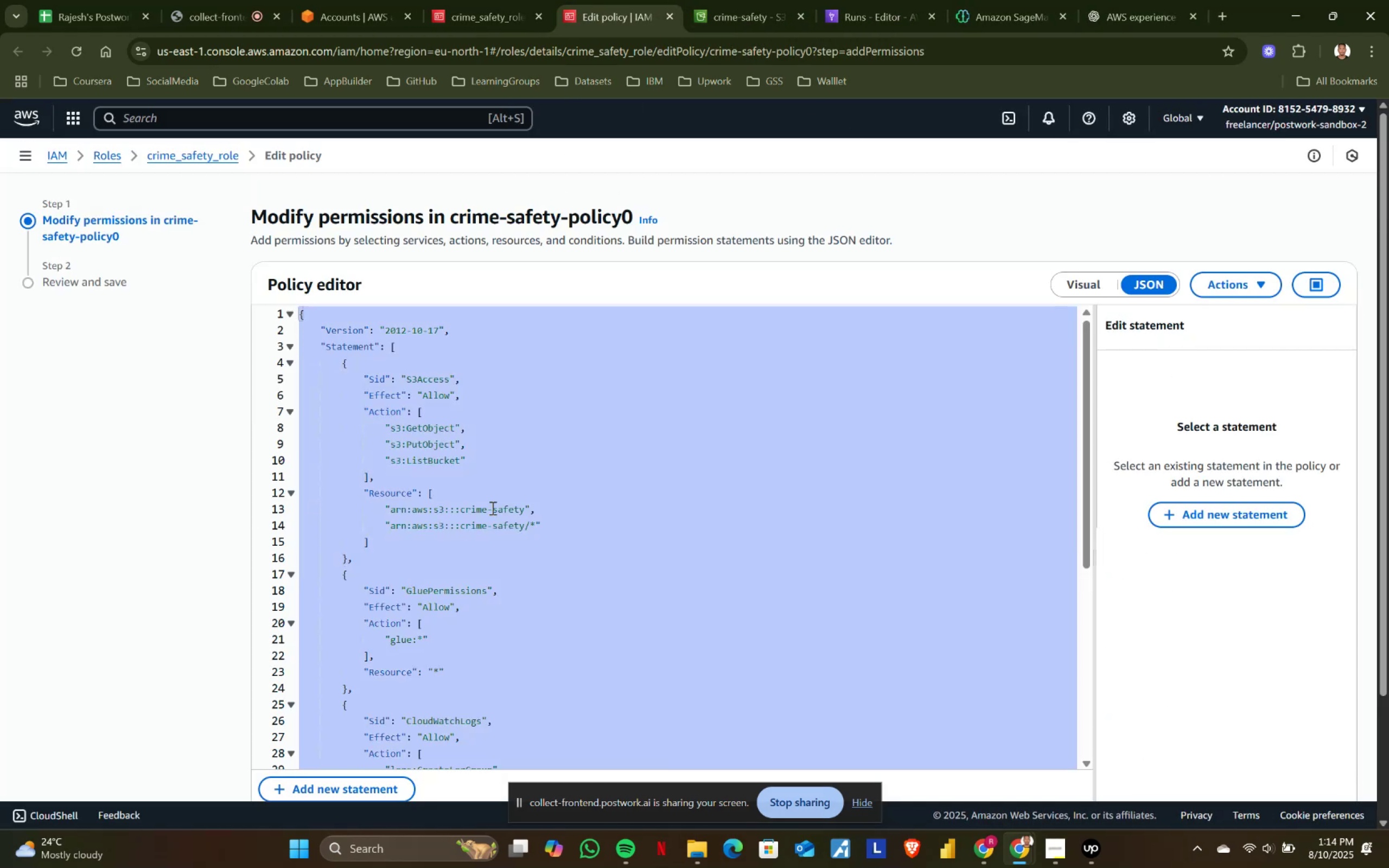 
key(Control+C)
 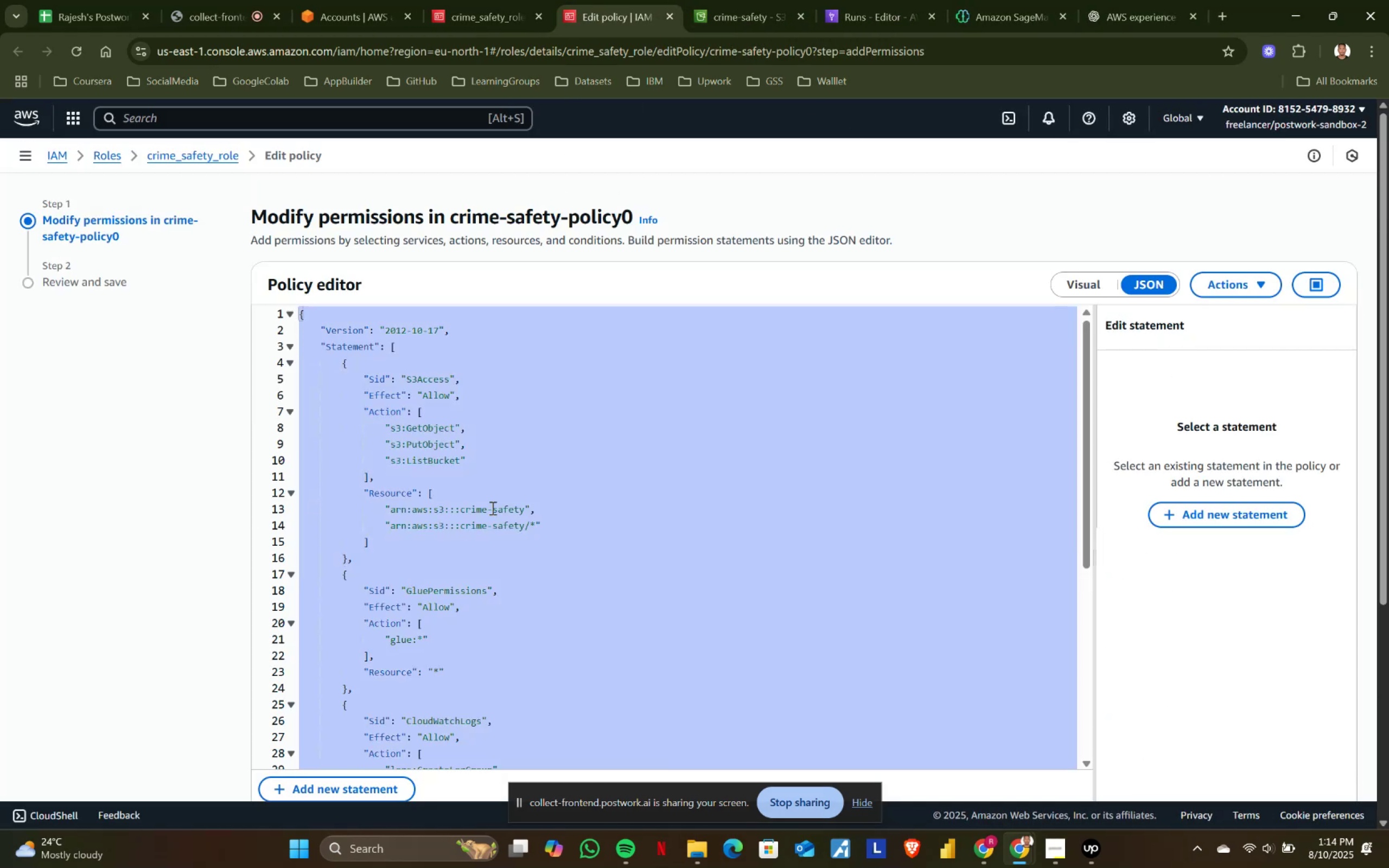 
key(Control+C)
 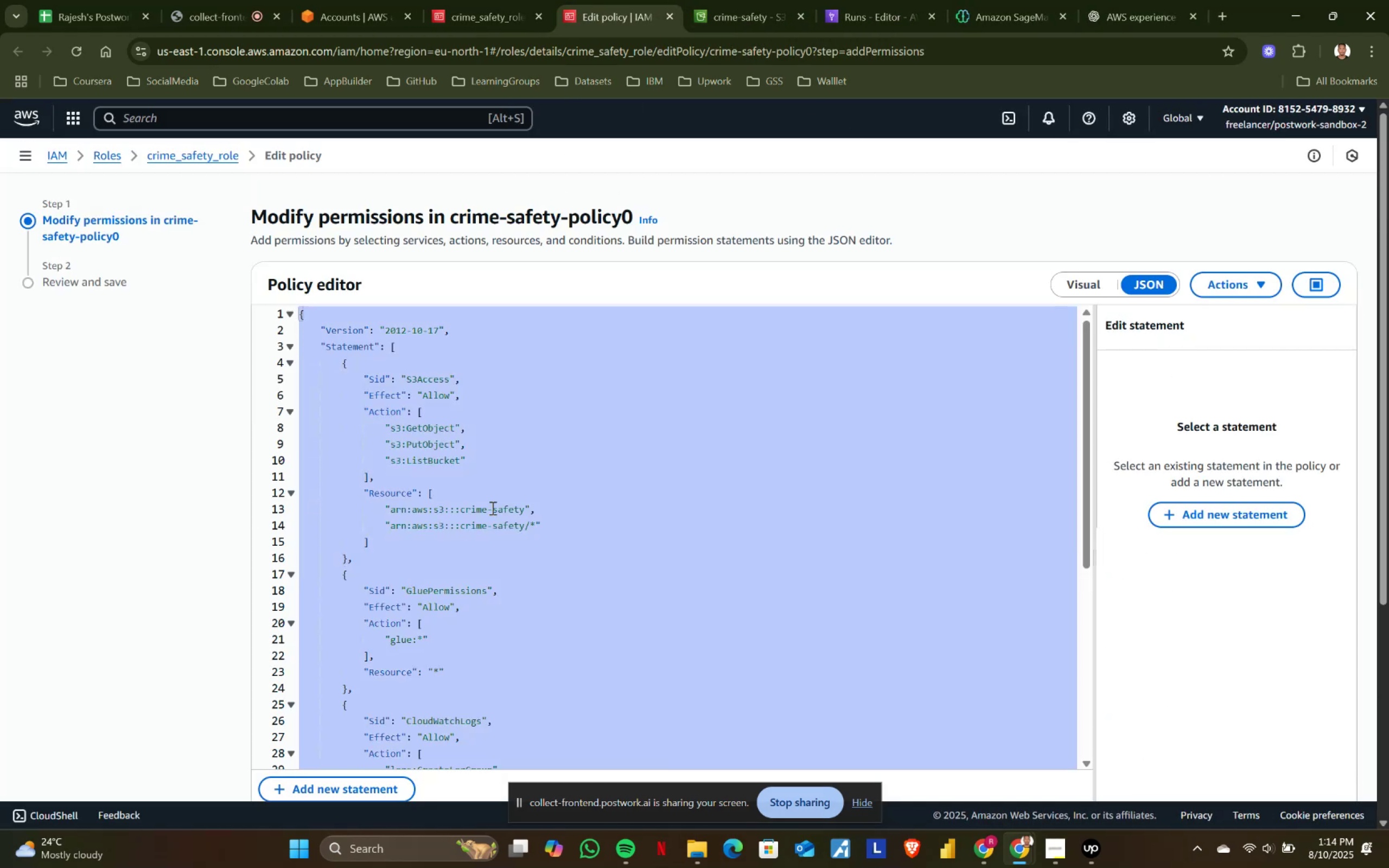 
key(Control+C)
 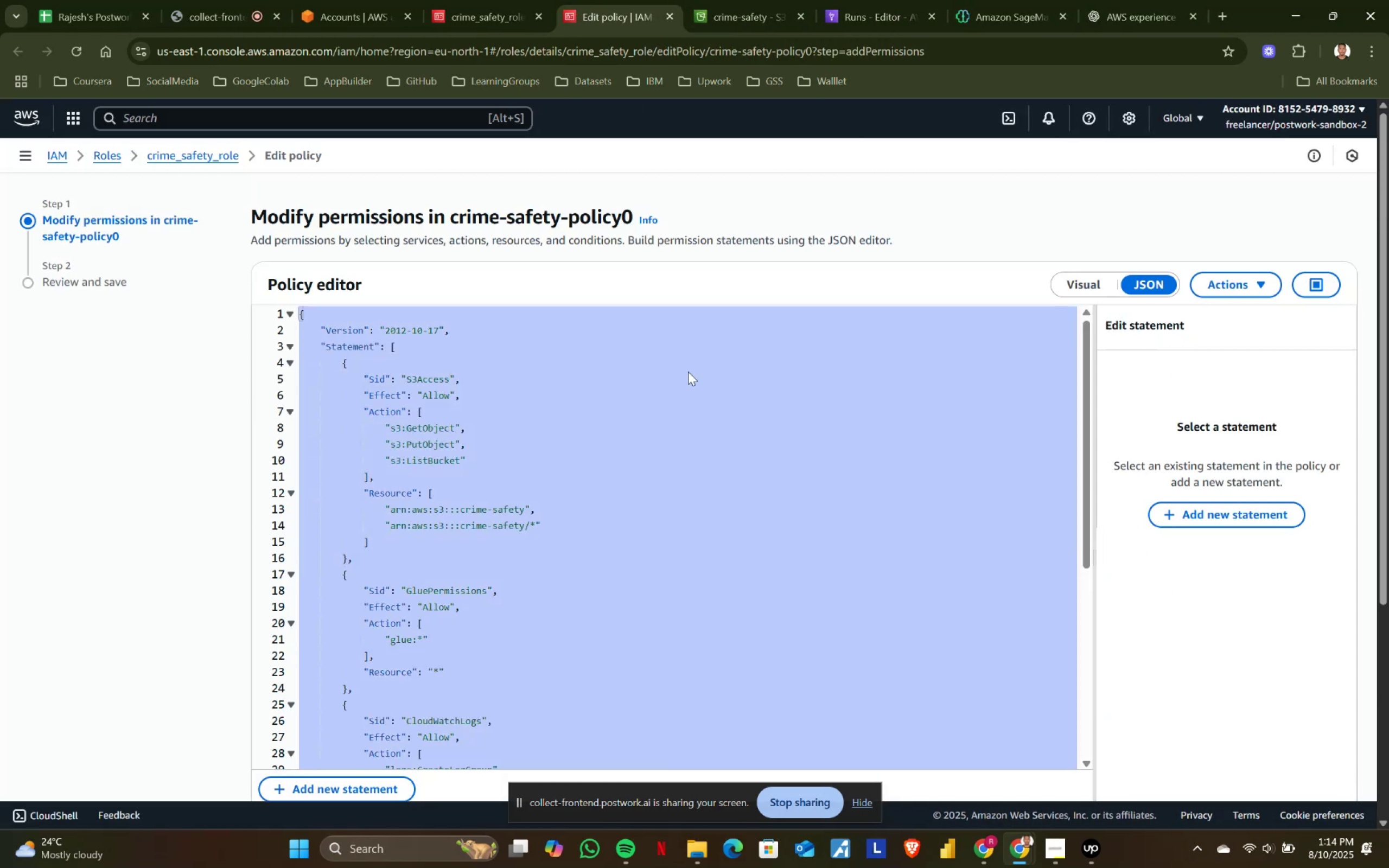 
key(Control+C)
 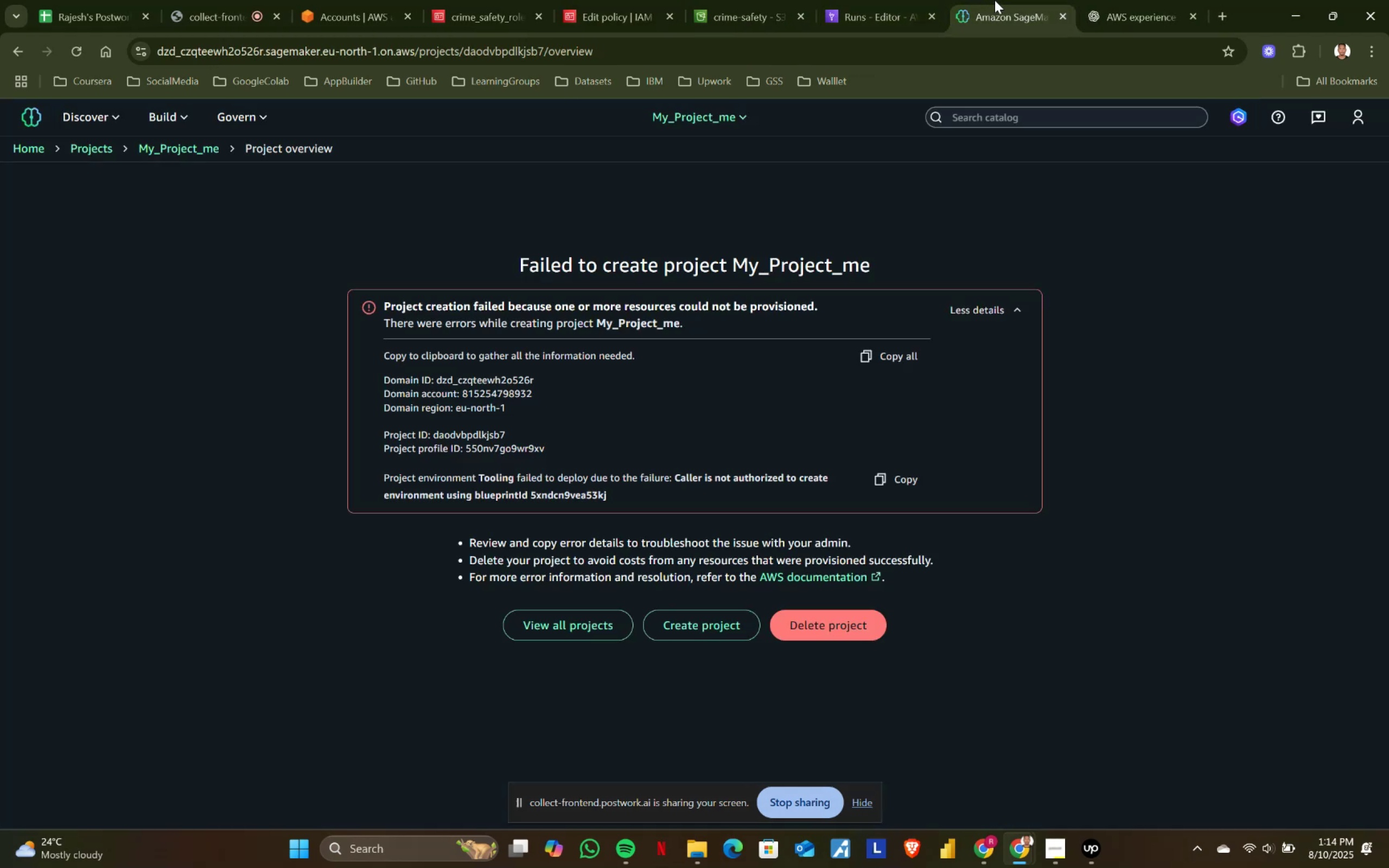 
double_click([1152, 0])
 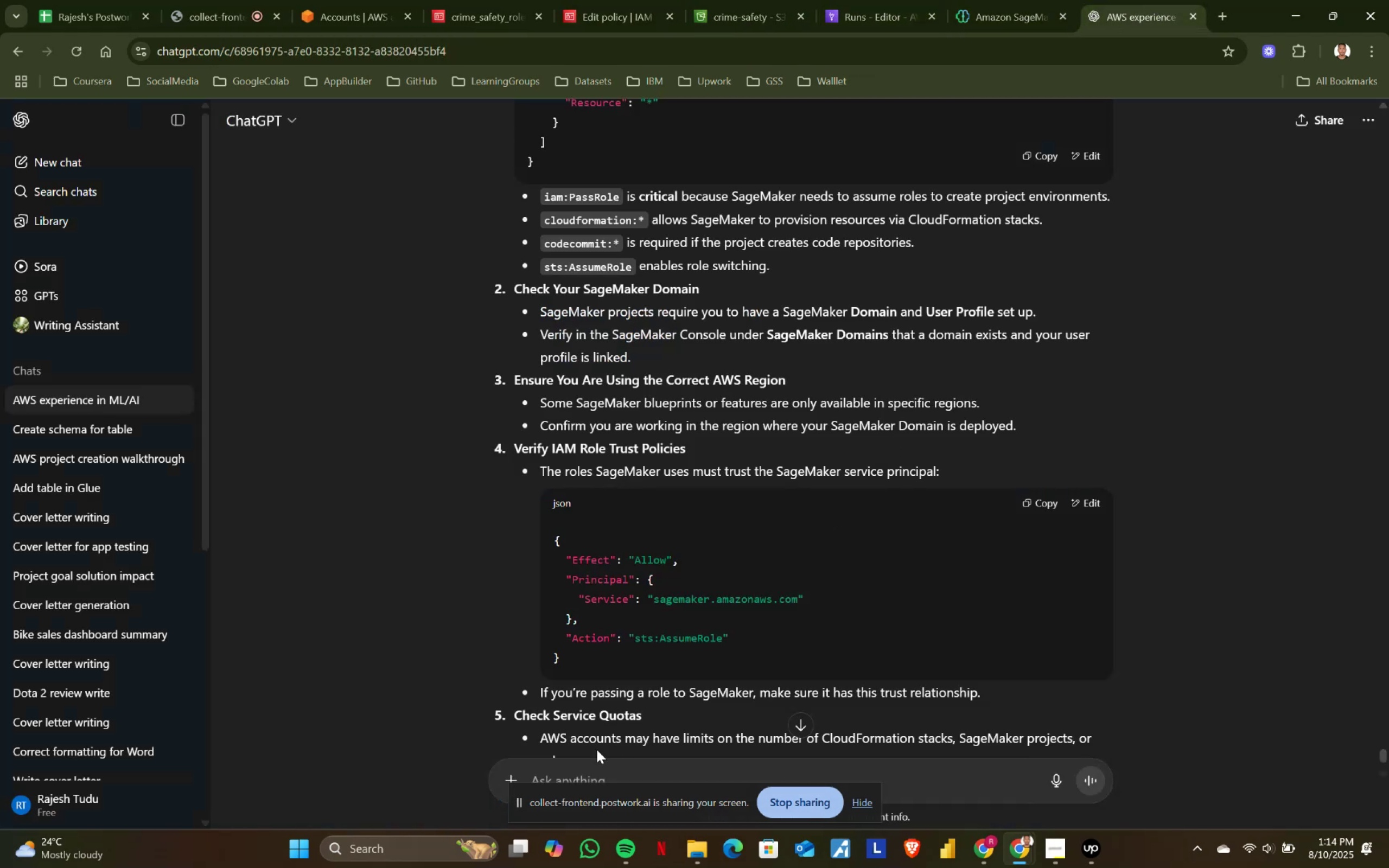 
left_click([572, 764])
 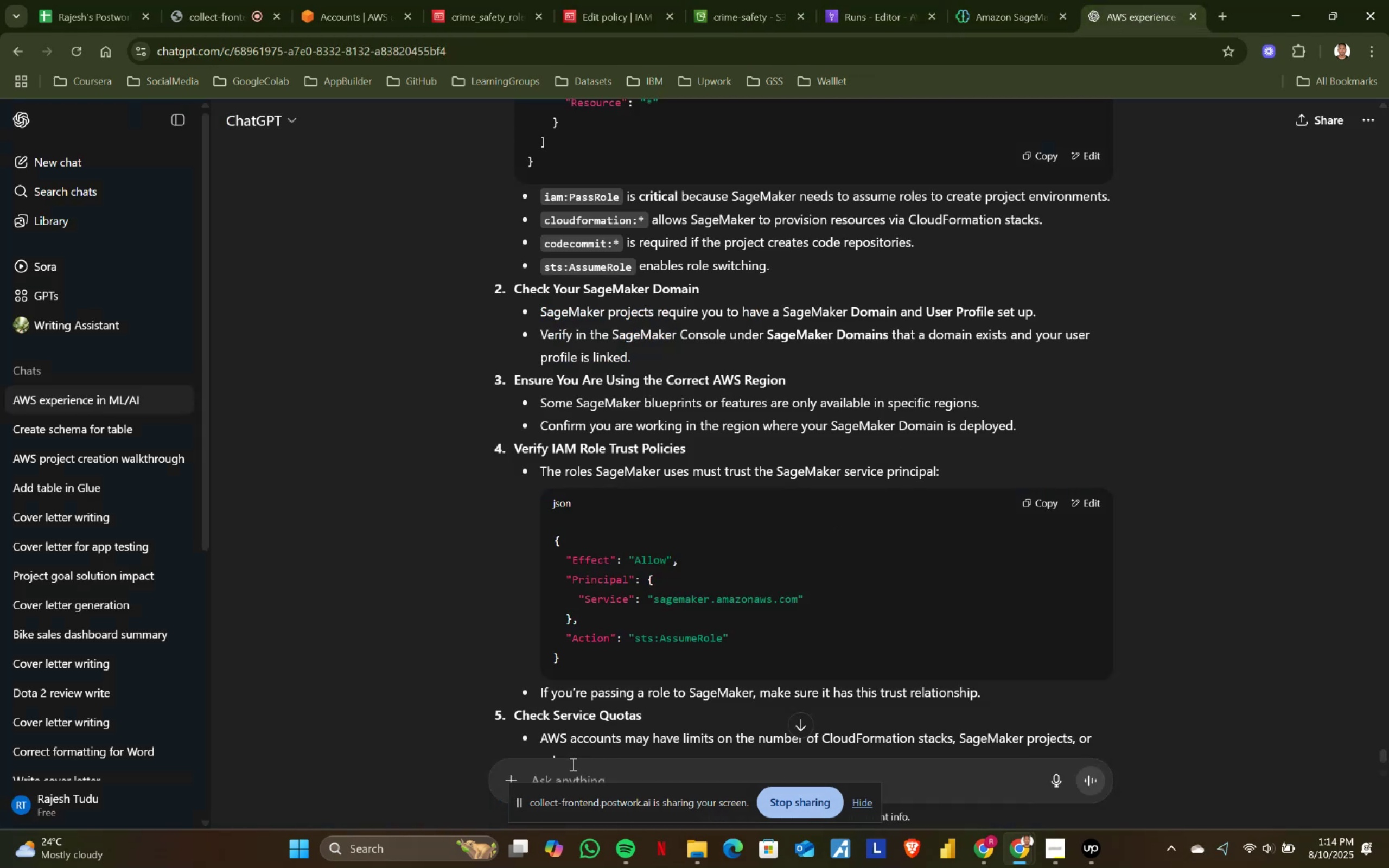 
key(Control+ControlLeft)
 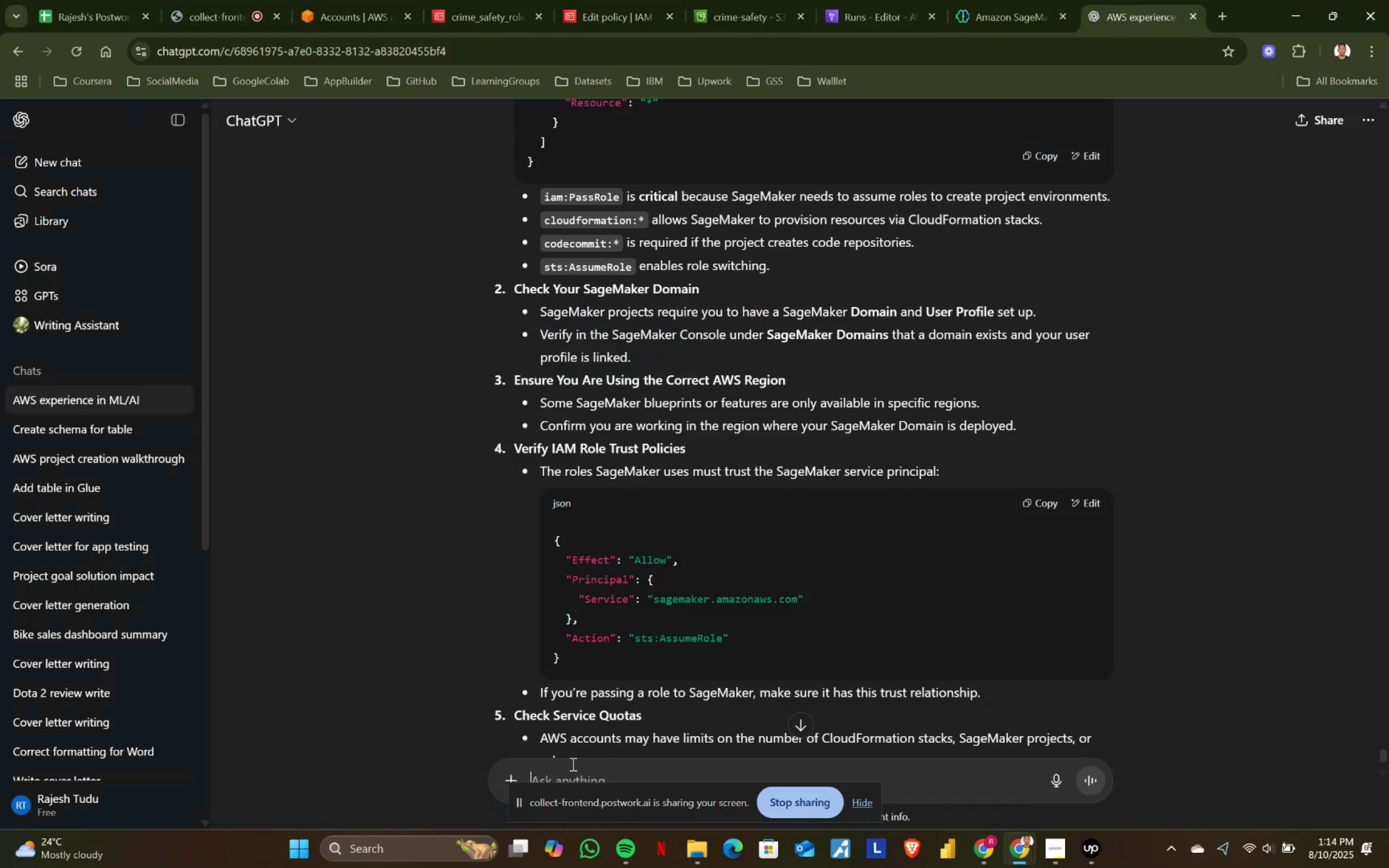 
key(Control+V)
 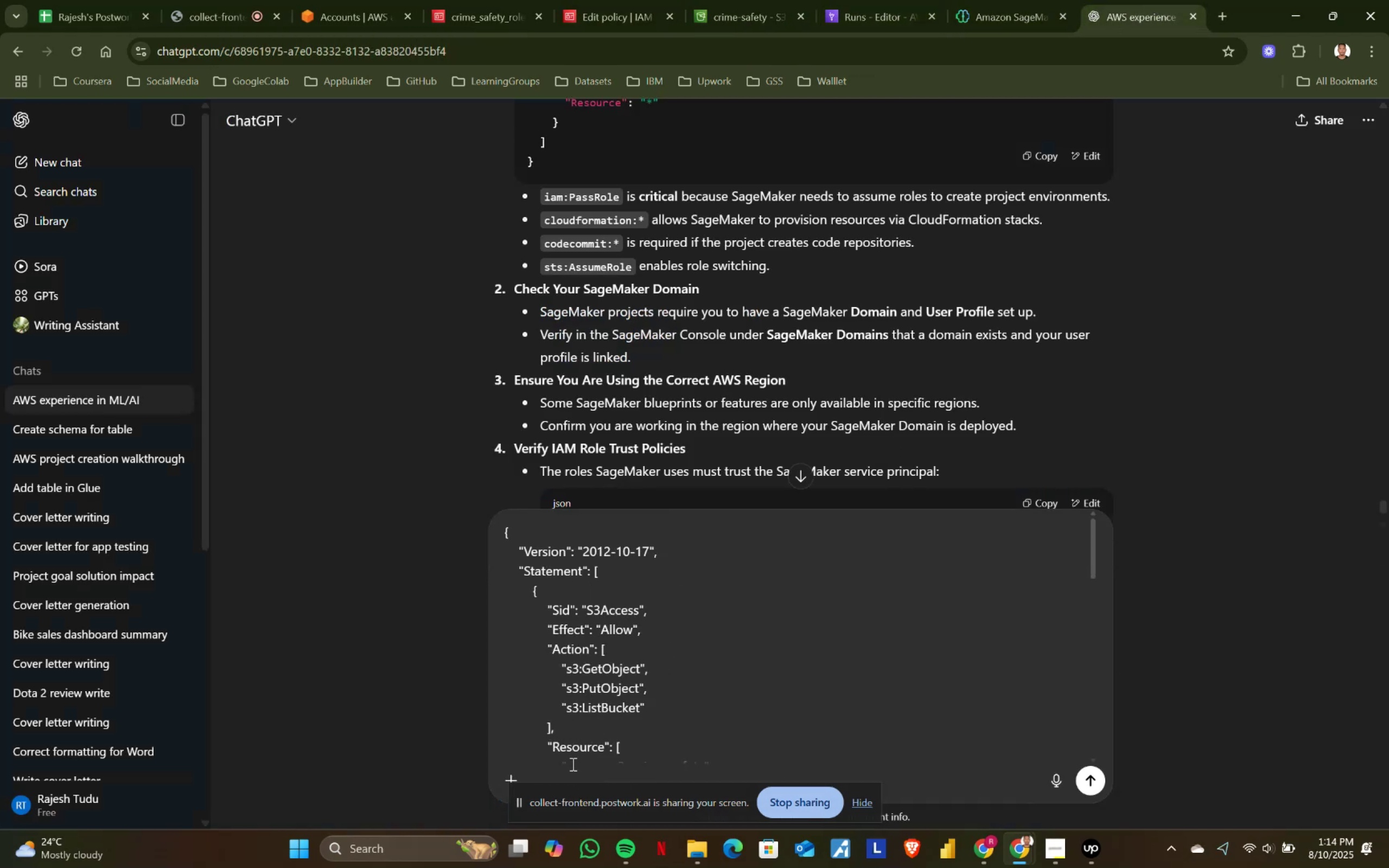 
key(Shift+Enter)
 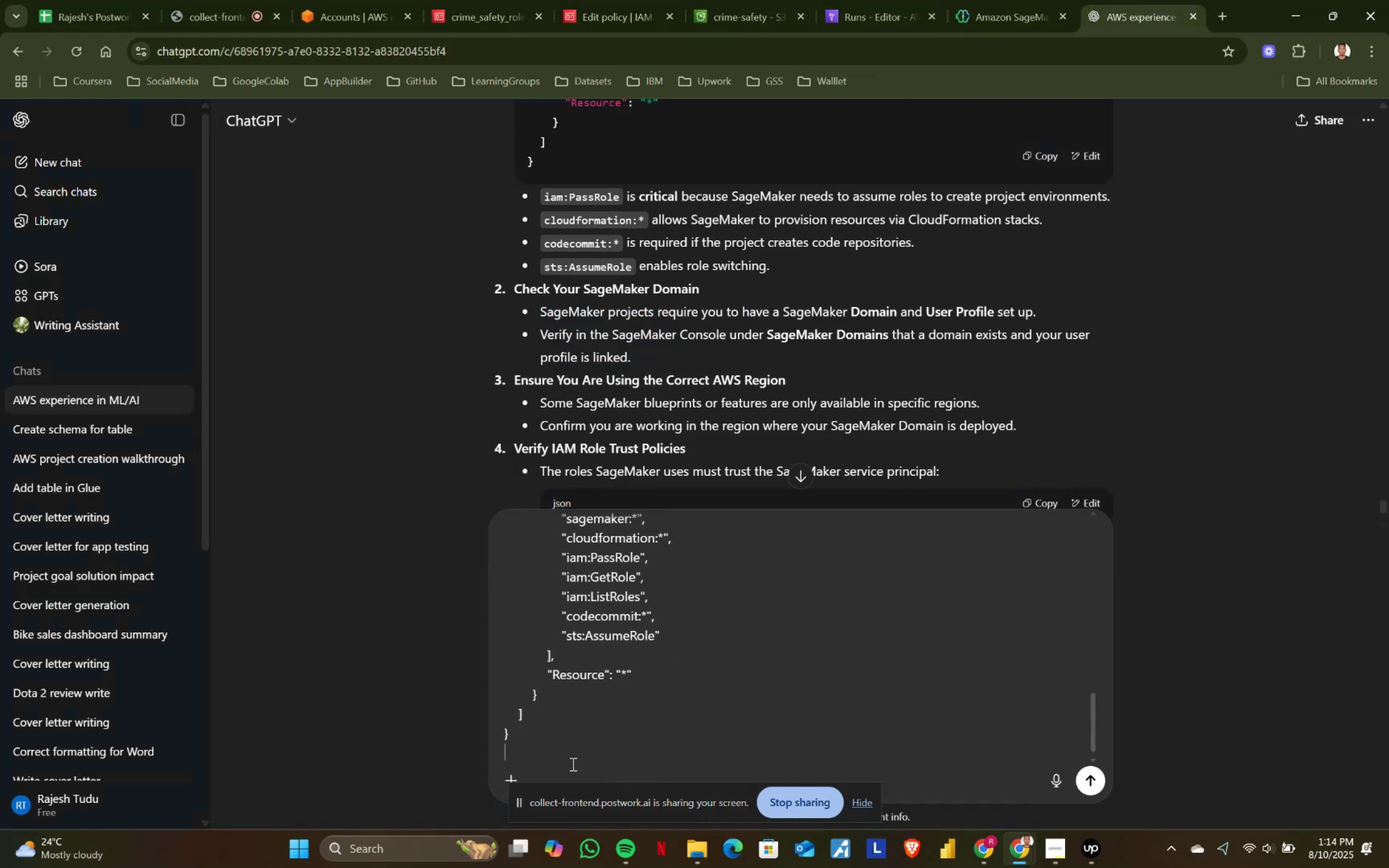 
key(Shift+Enter)
 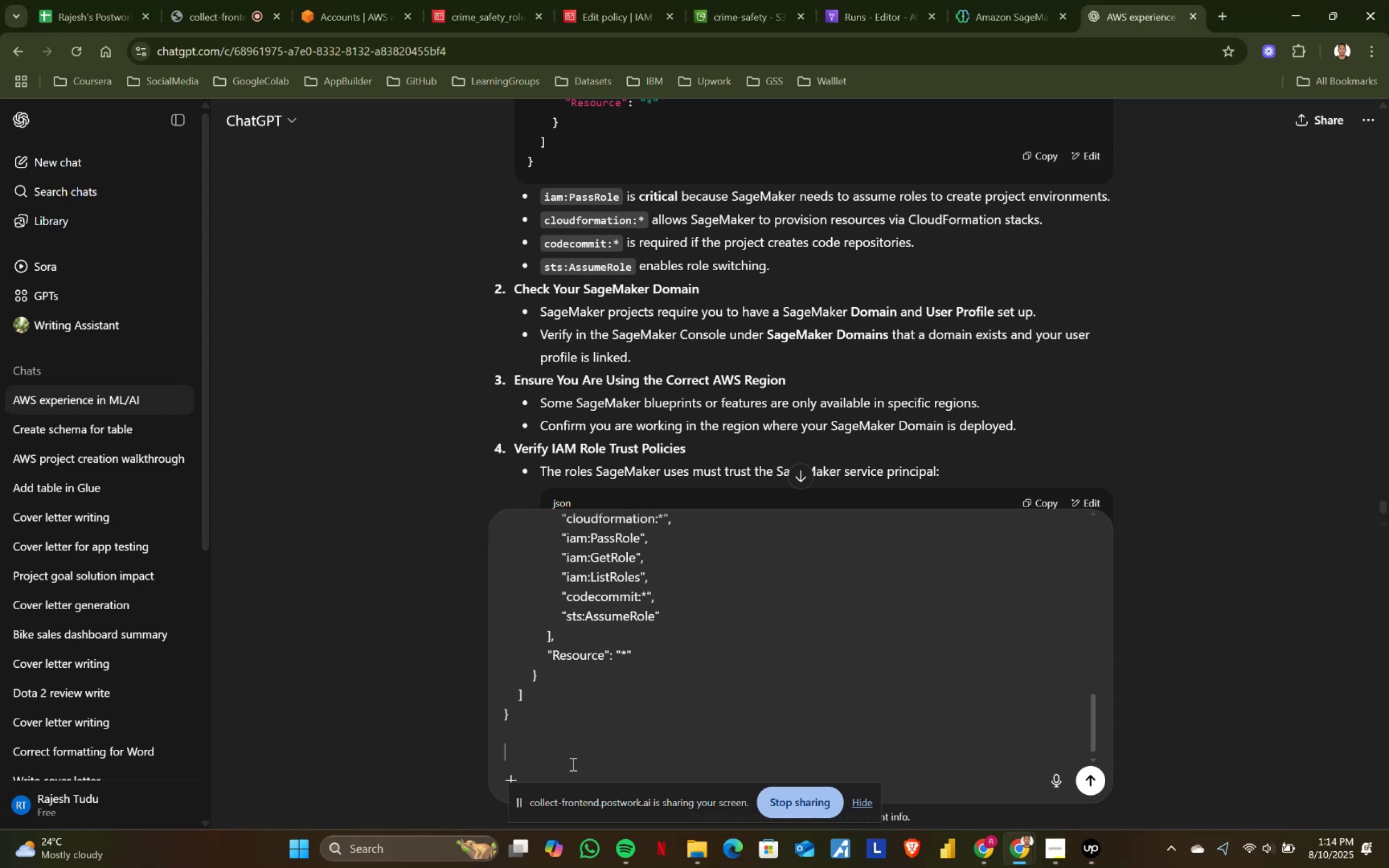 
type(rewrite this code)
 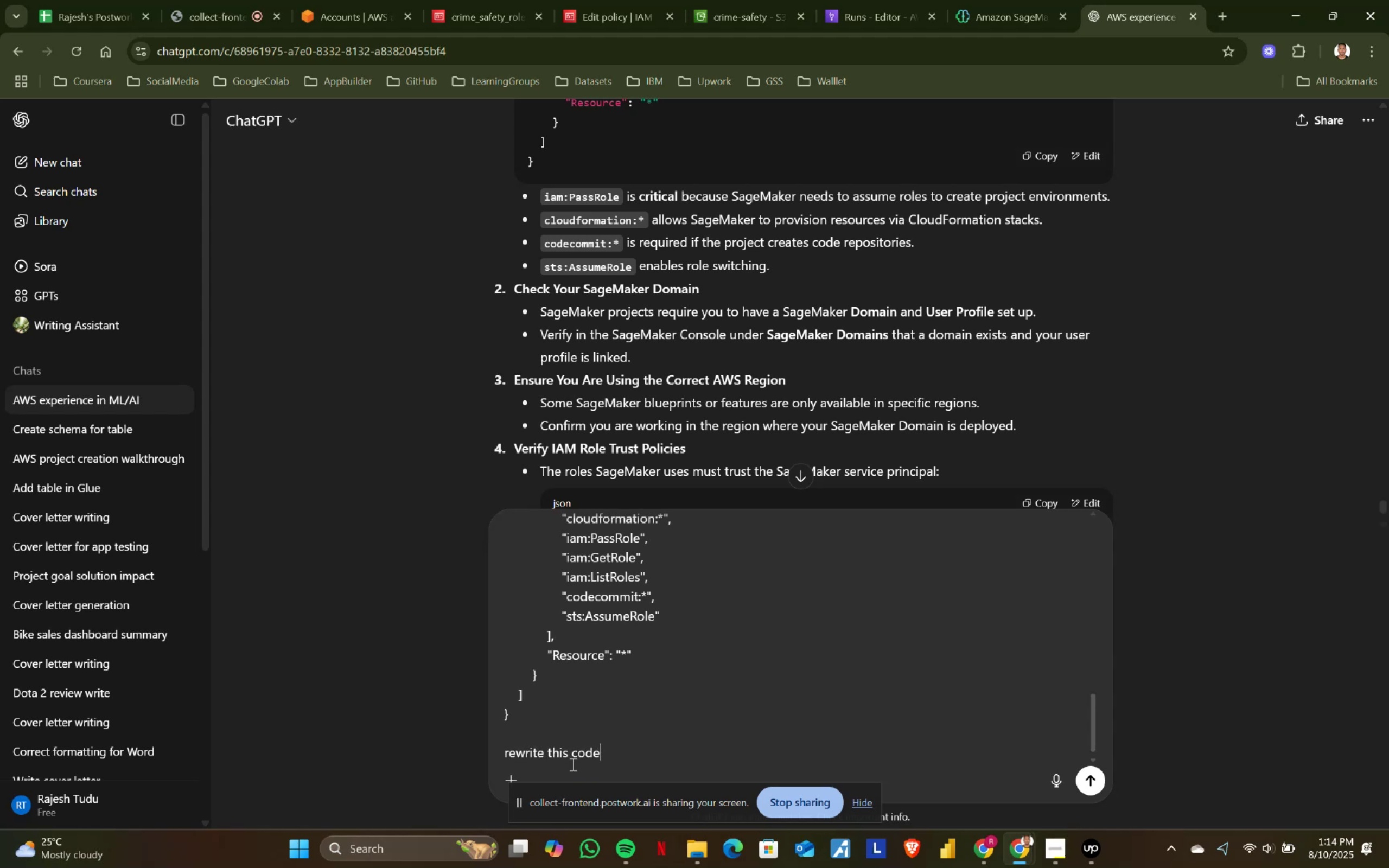 
key(Enter)
 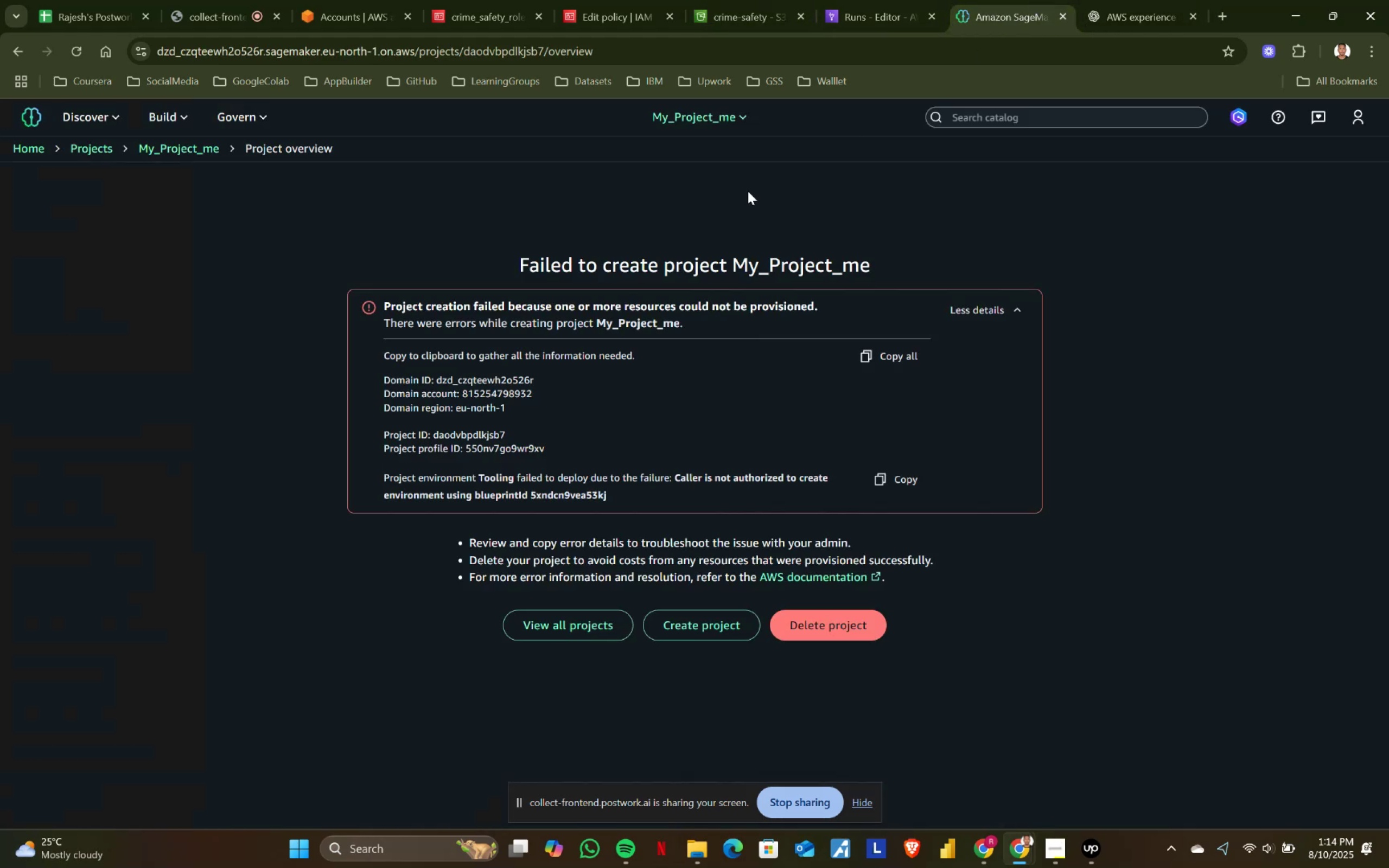 
left_click([828, 627])
 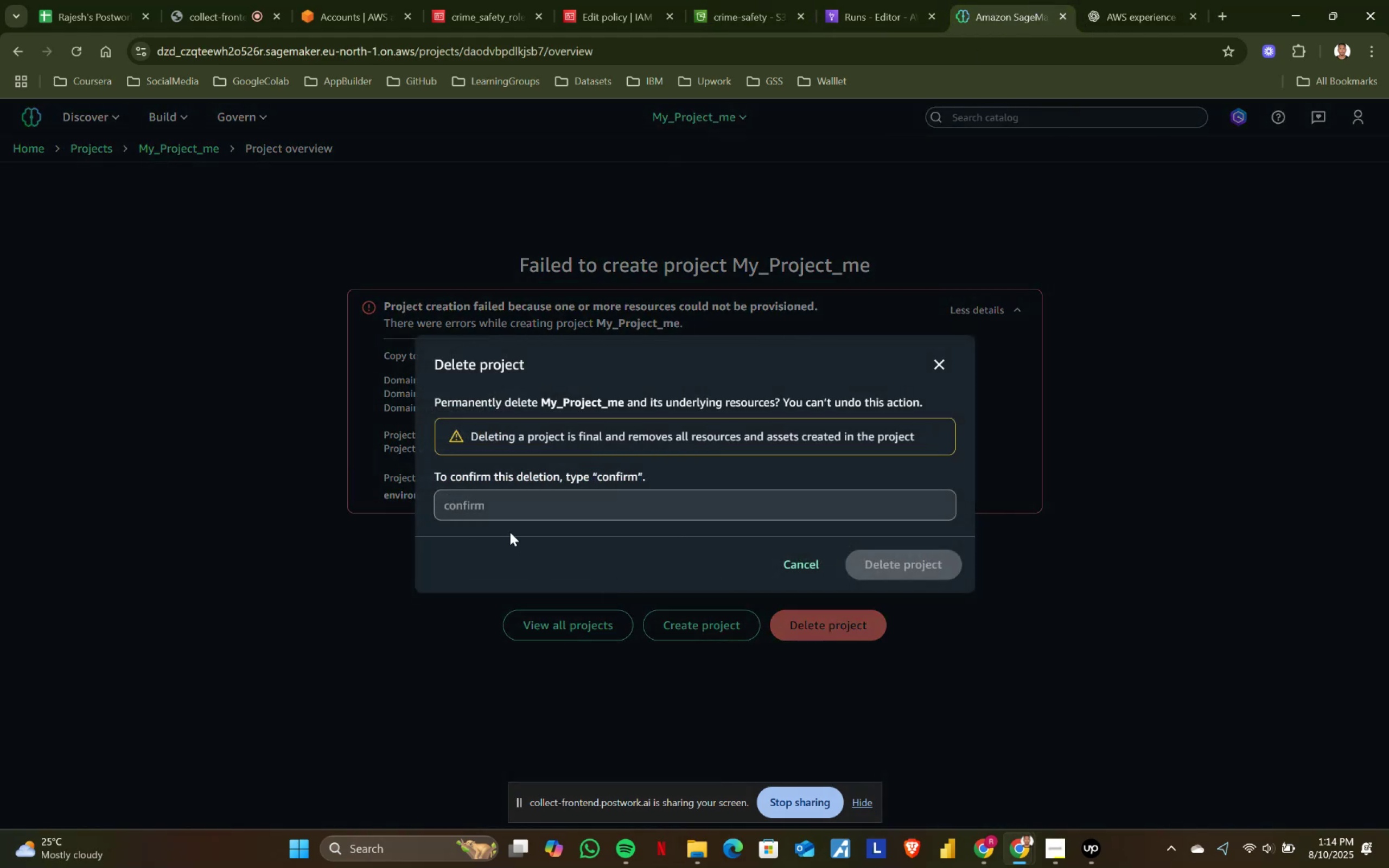 
left_click([510, 509])
 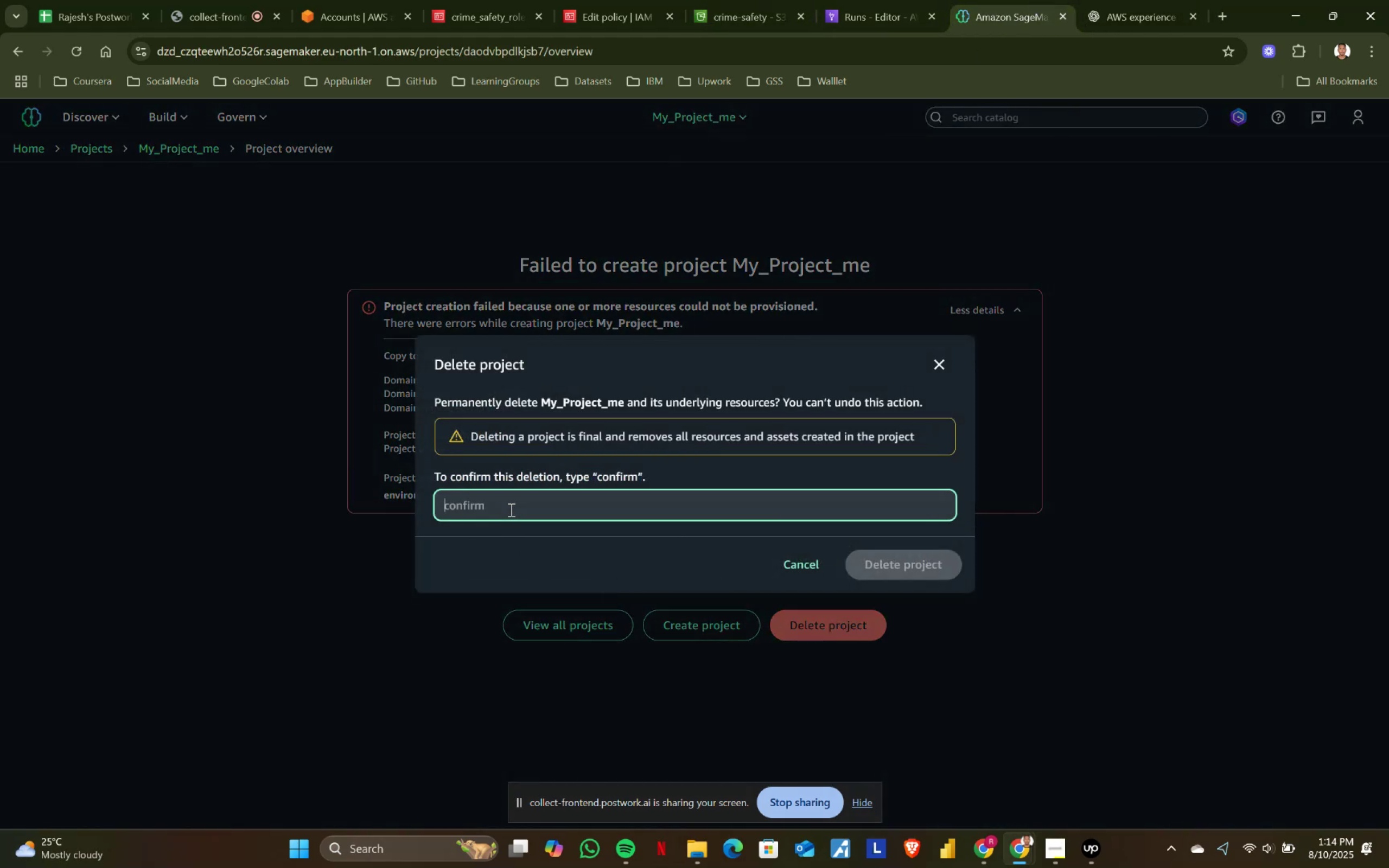 
type(confirm)
 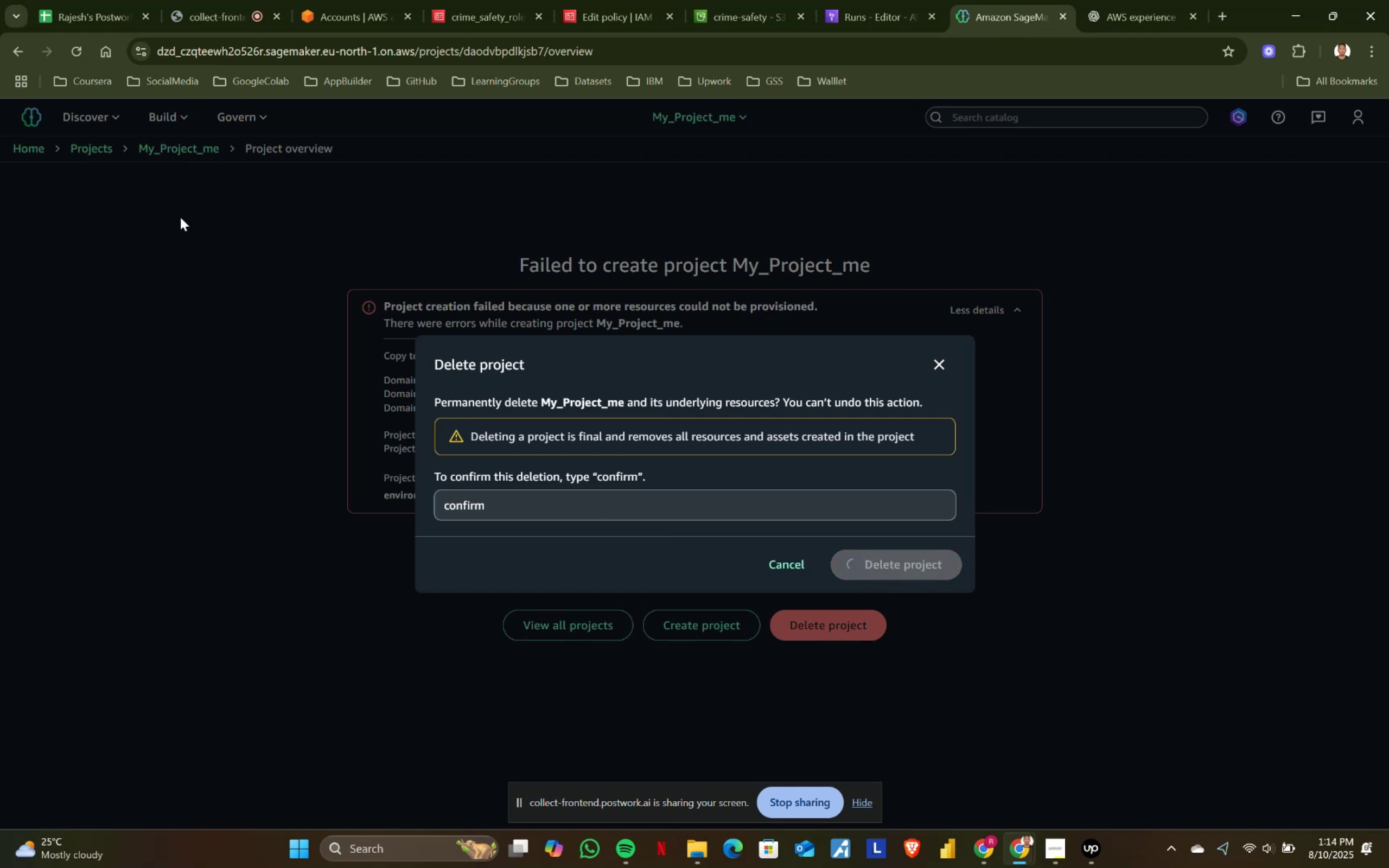 
left_click([167, 150])
 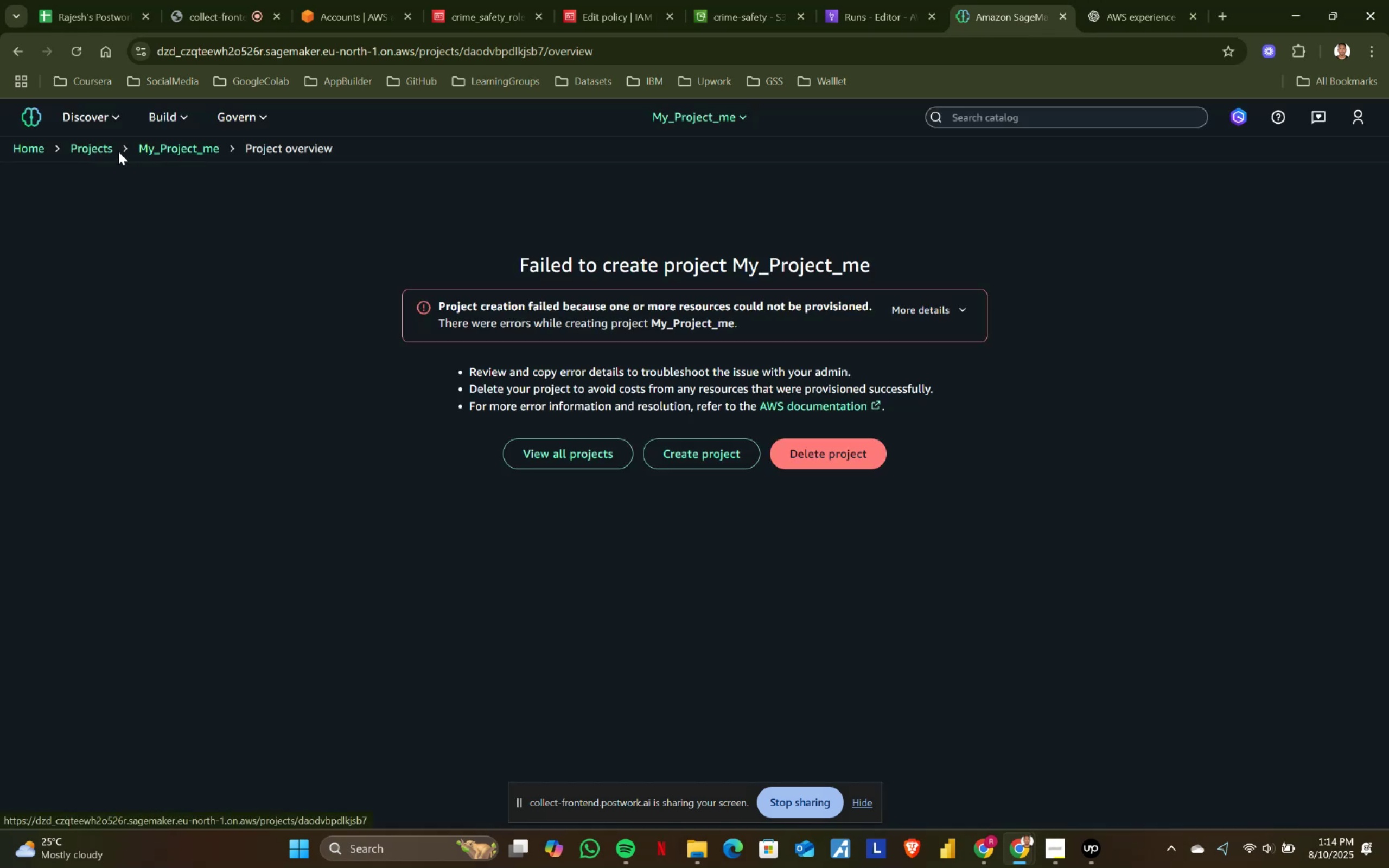 
left_click([111, 150])
 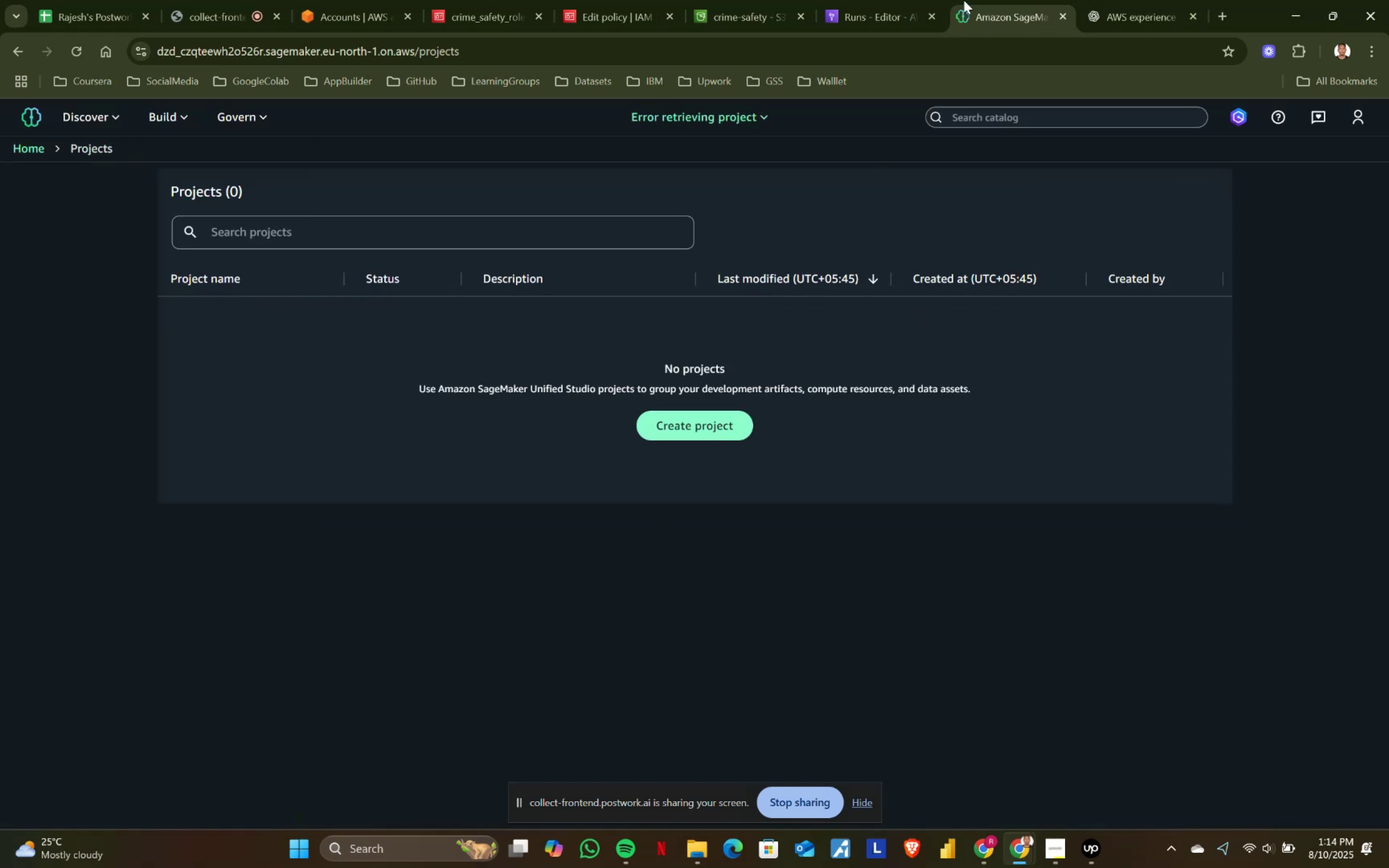 
left_click([1101, 0])
 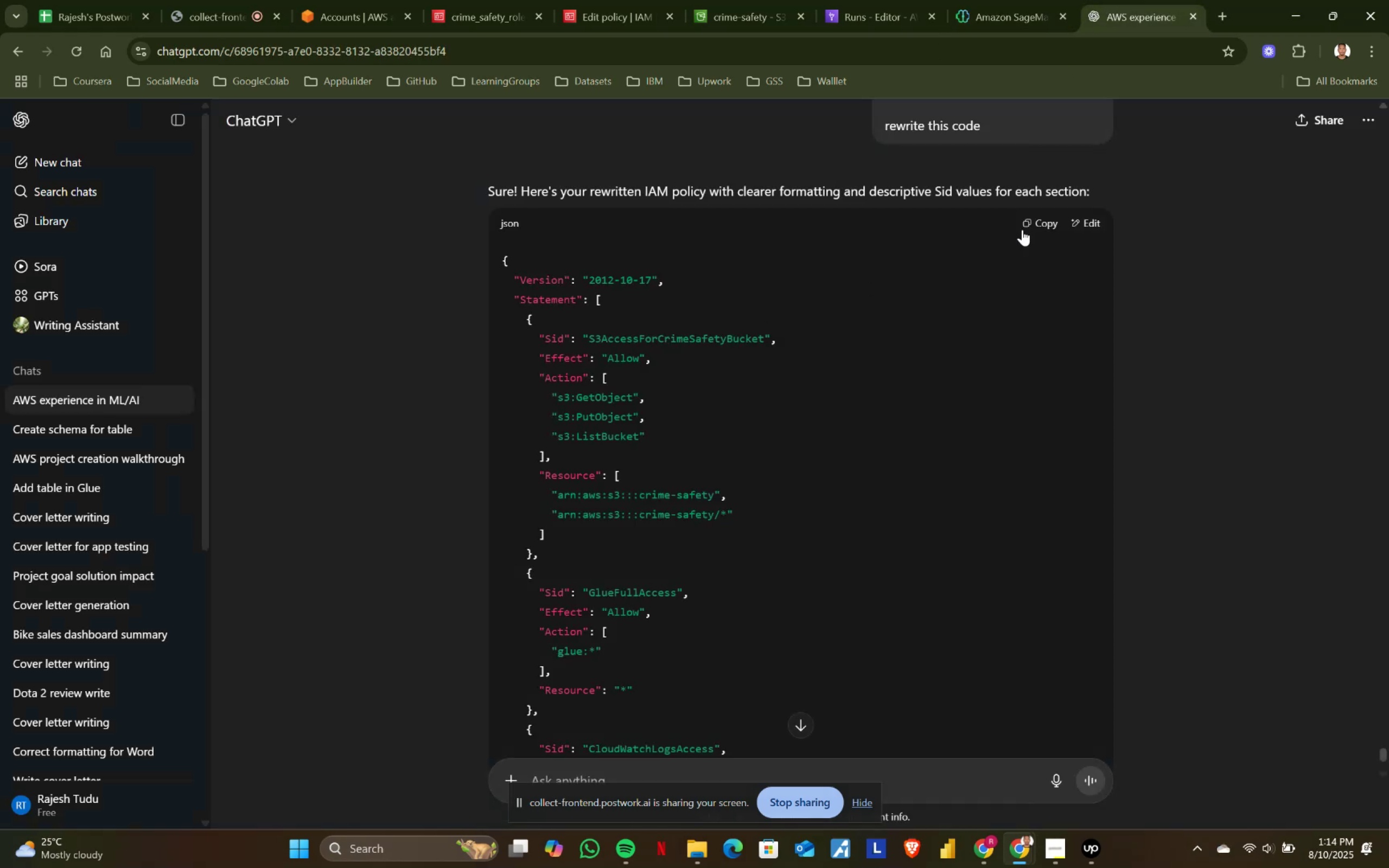 
left_click([1024, 224])
 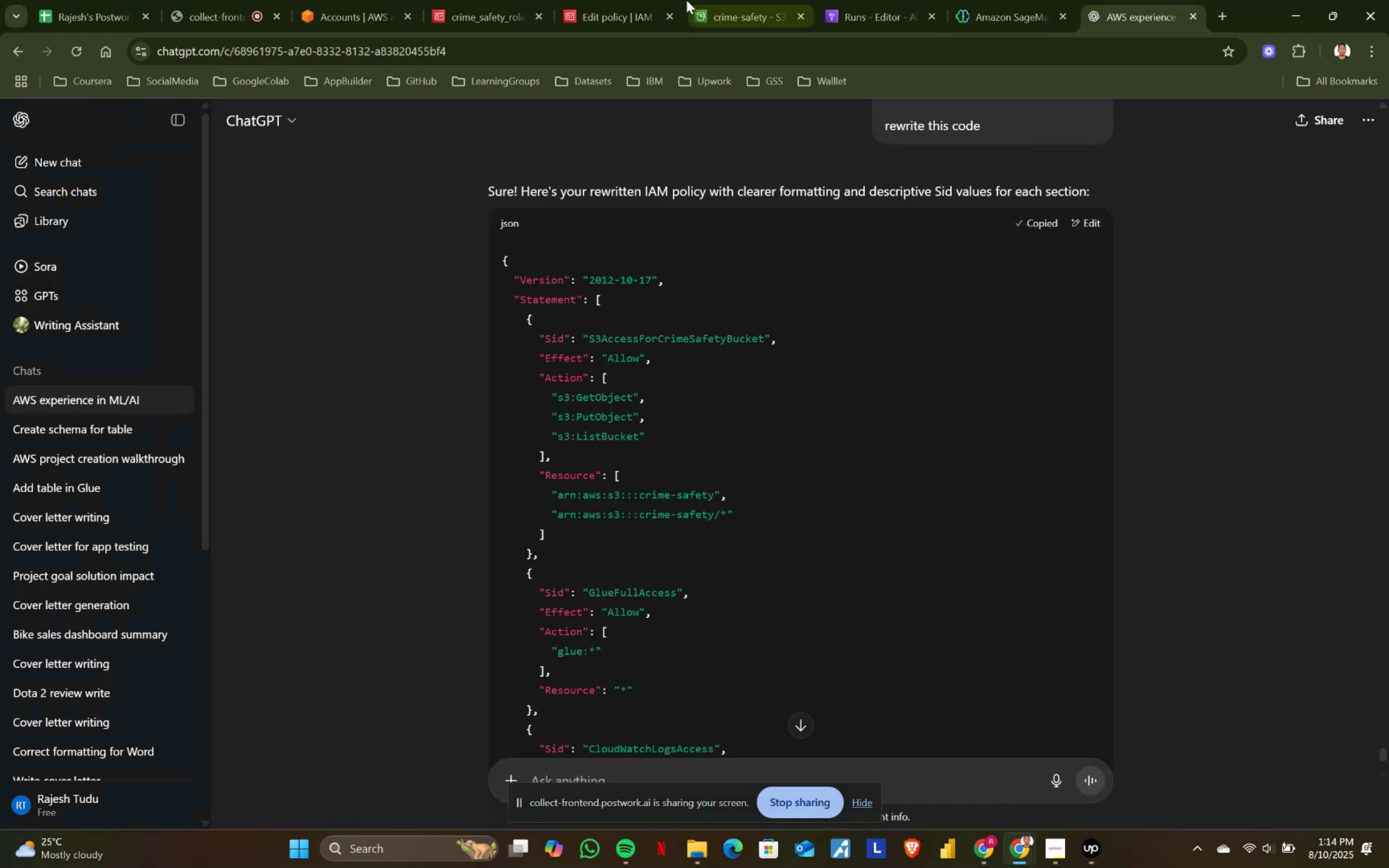 
left_click([584, 0])
 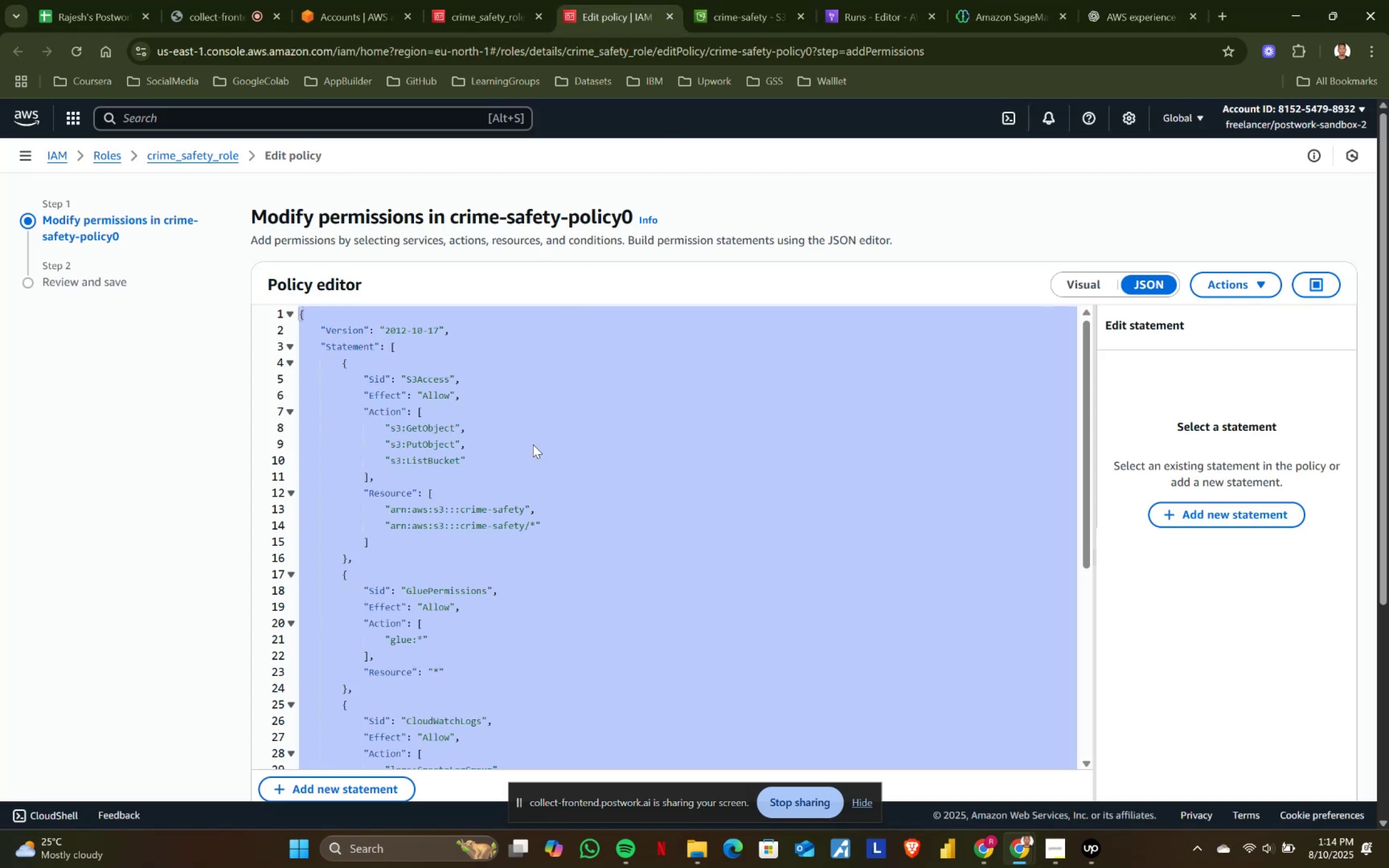 
left_click([524, 463])
 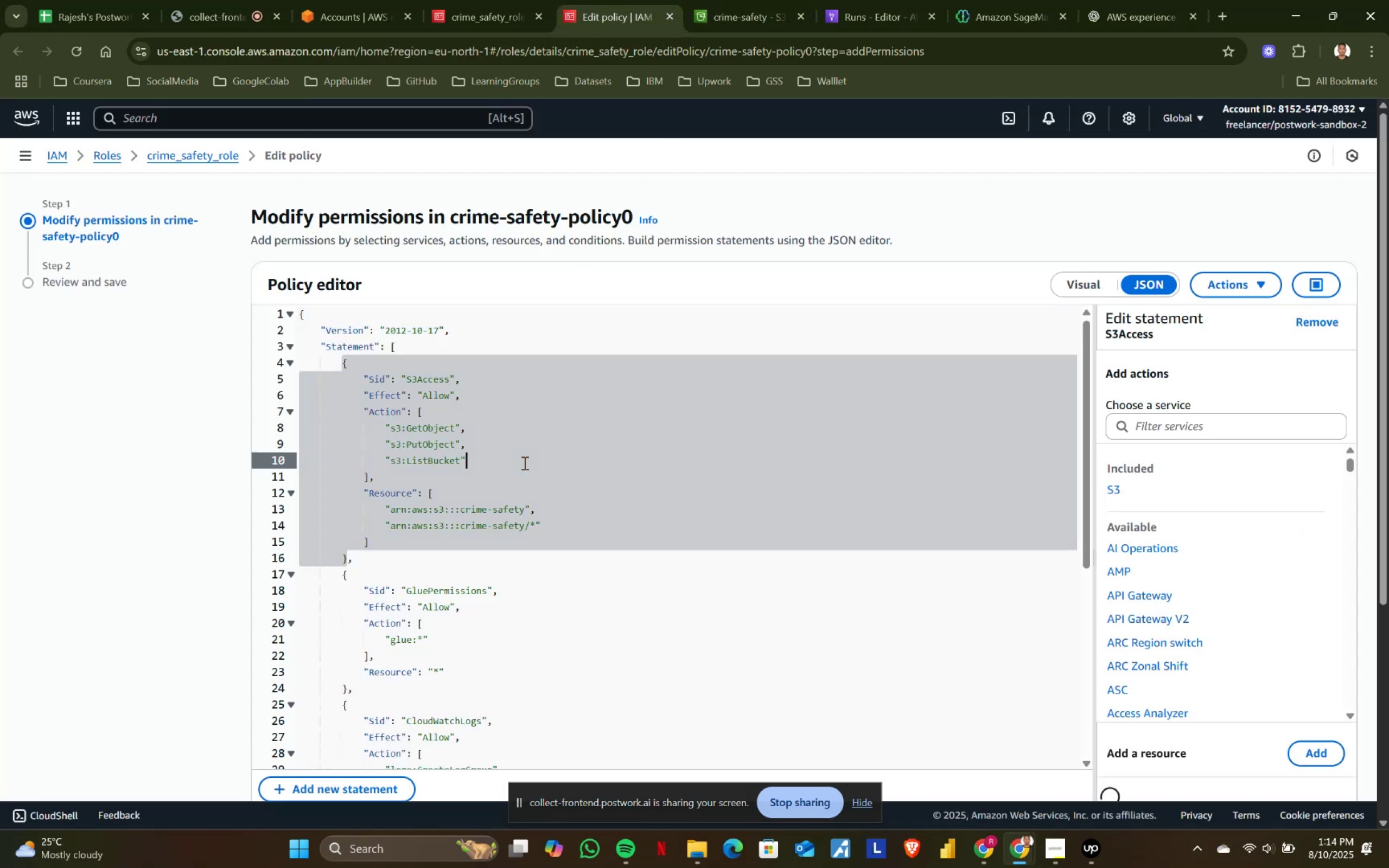 
key(Control+ControlLeft)
 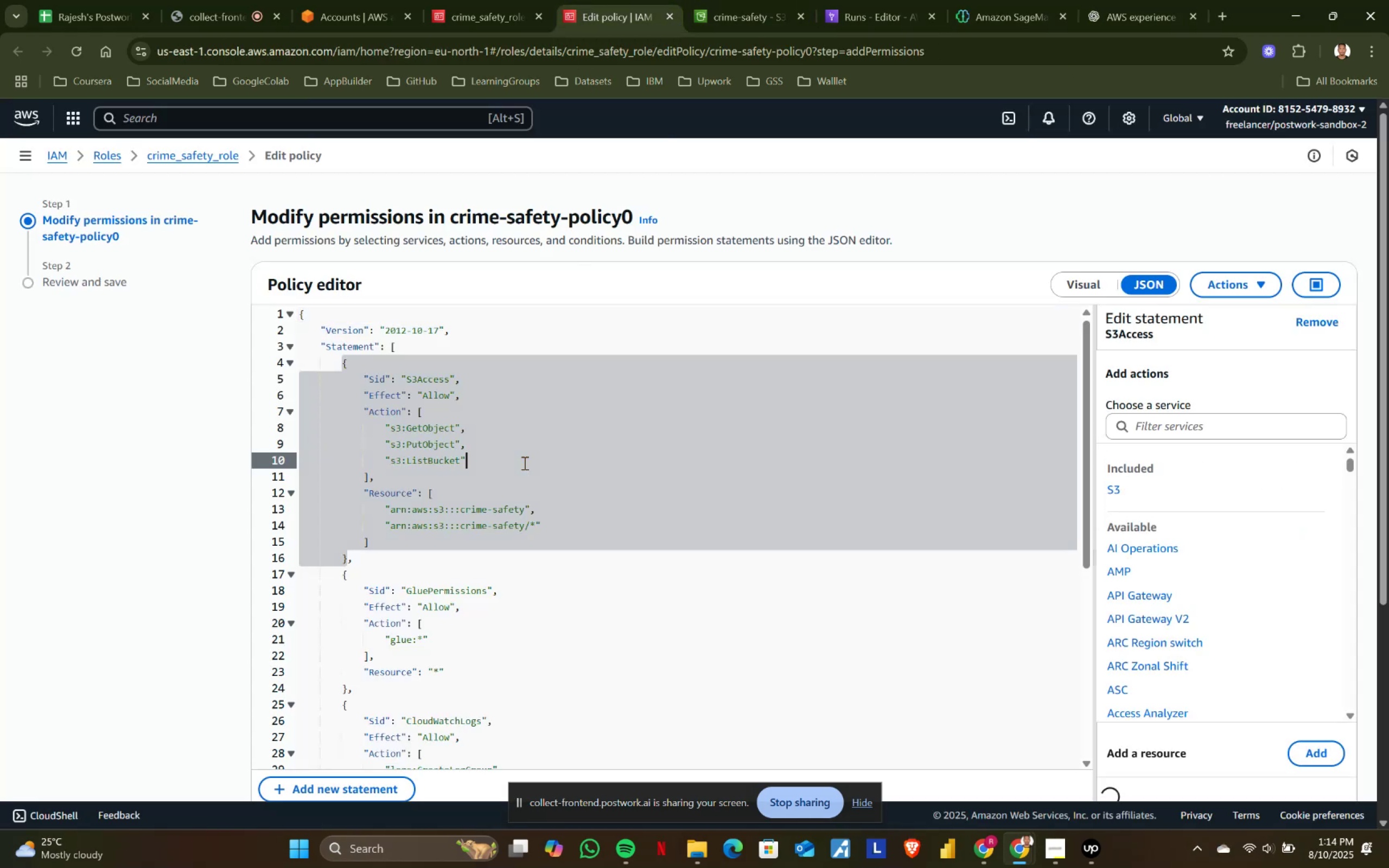 
key(Control+A)
 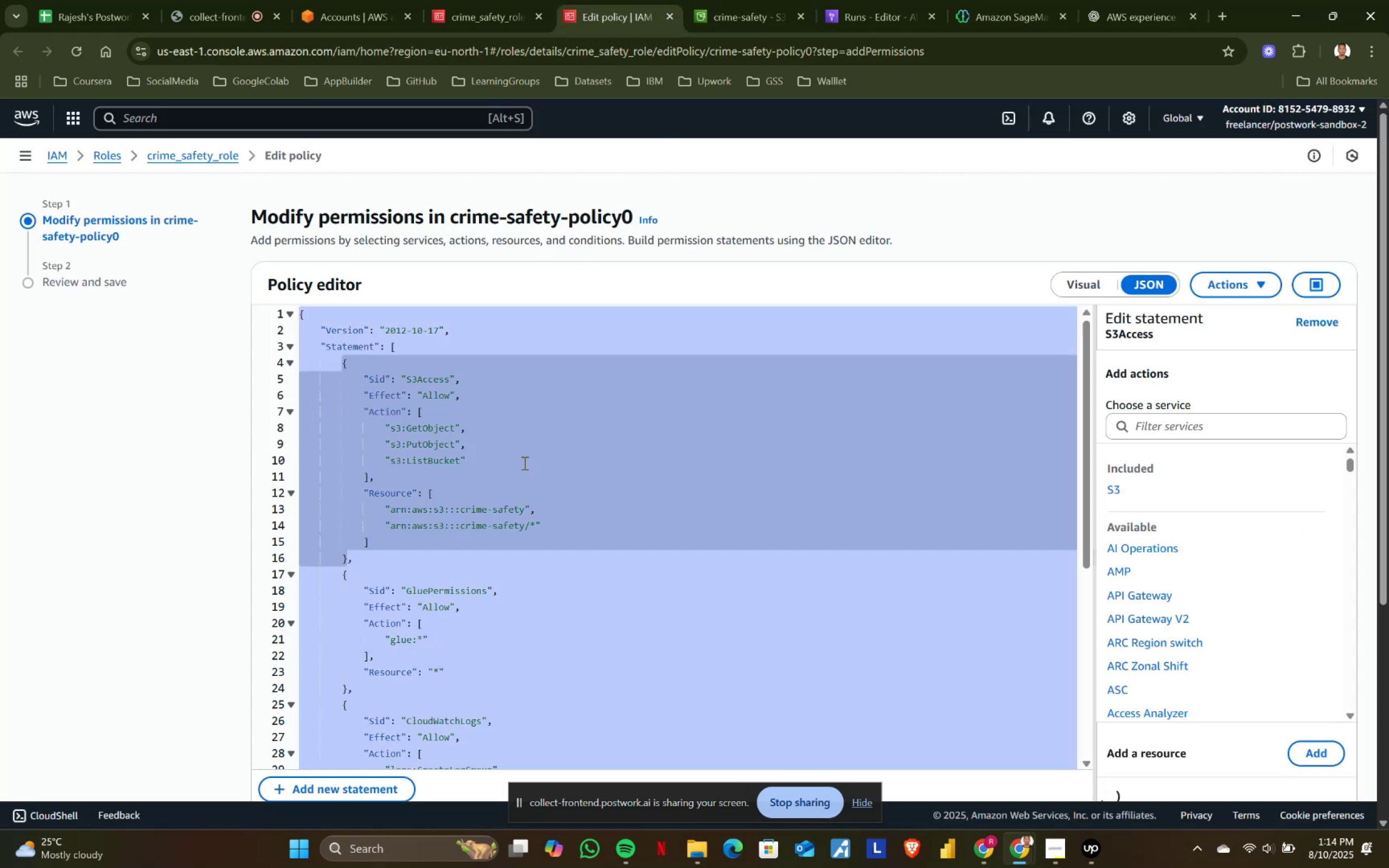 
key(Control+ControlLeft)
 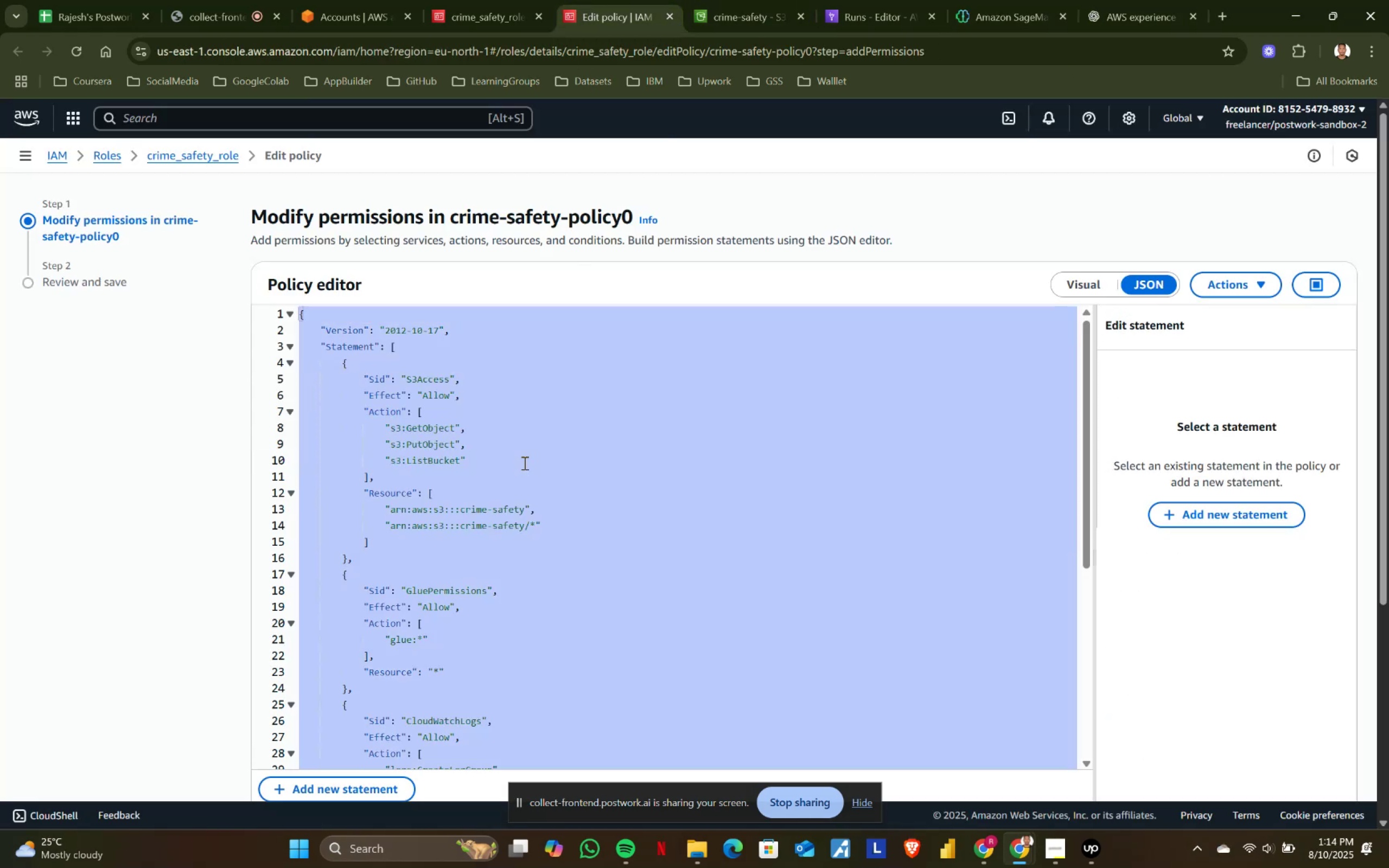 
key(Control+V)
 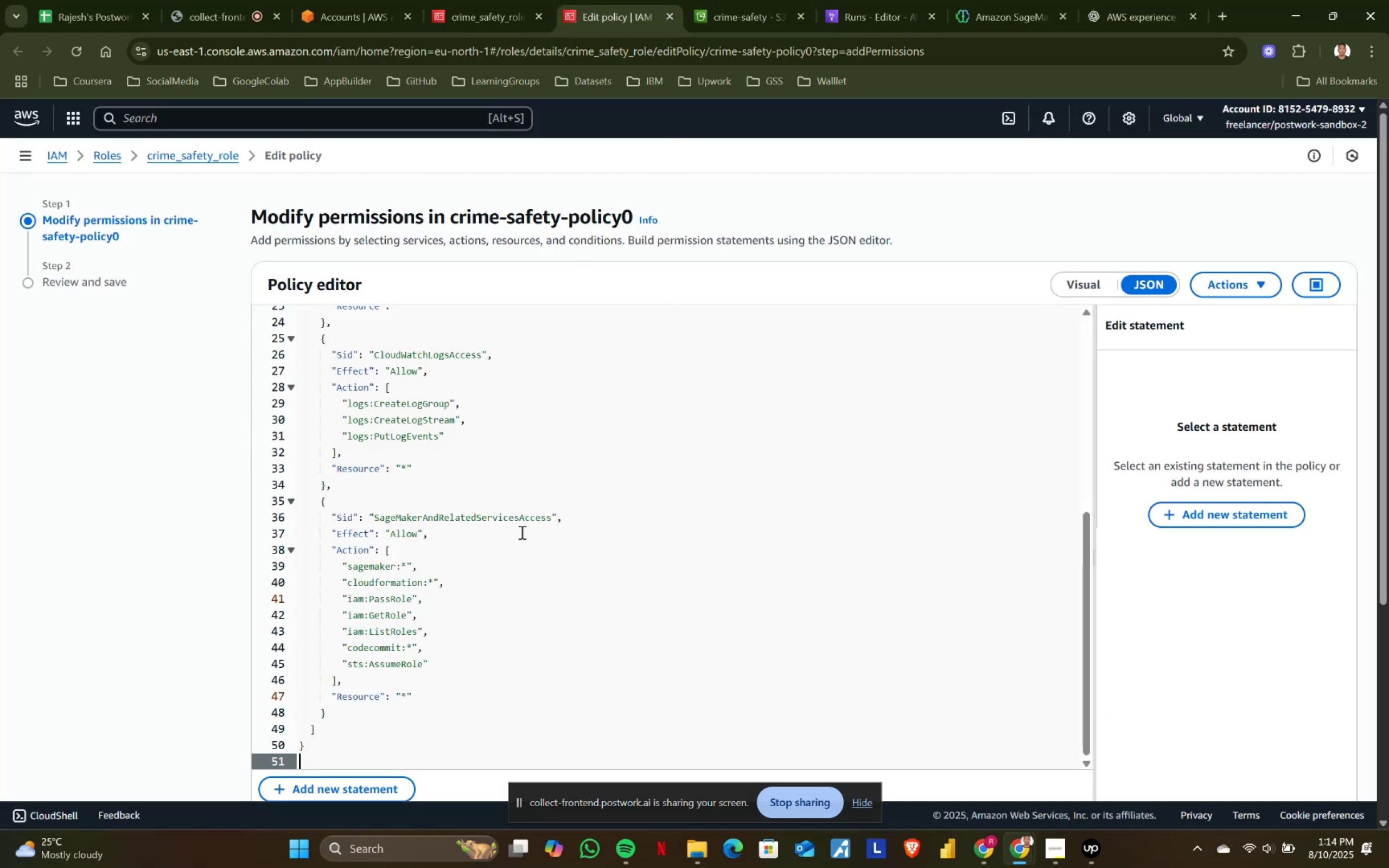 
scroll: coordinate [521, 532], scroll_direction: down, amount: 1.0
 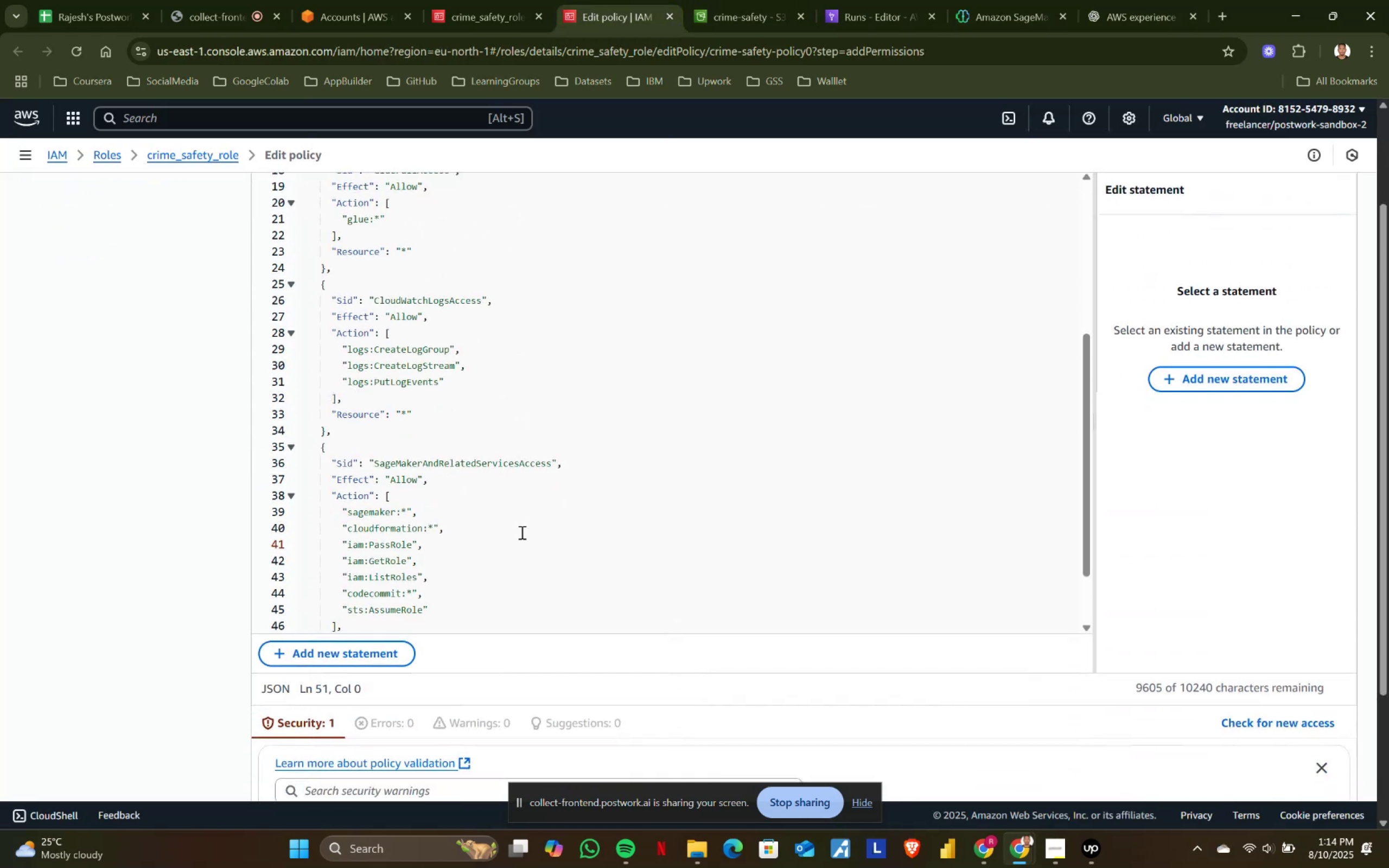 
key(Backspace)
 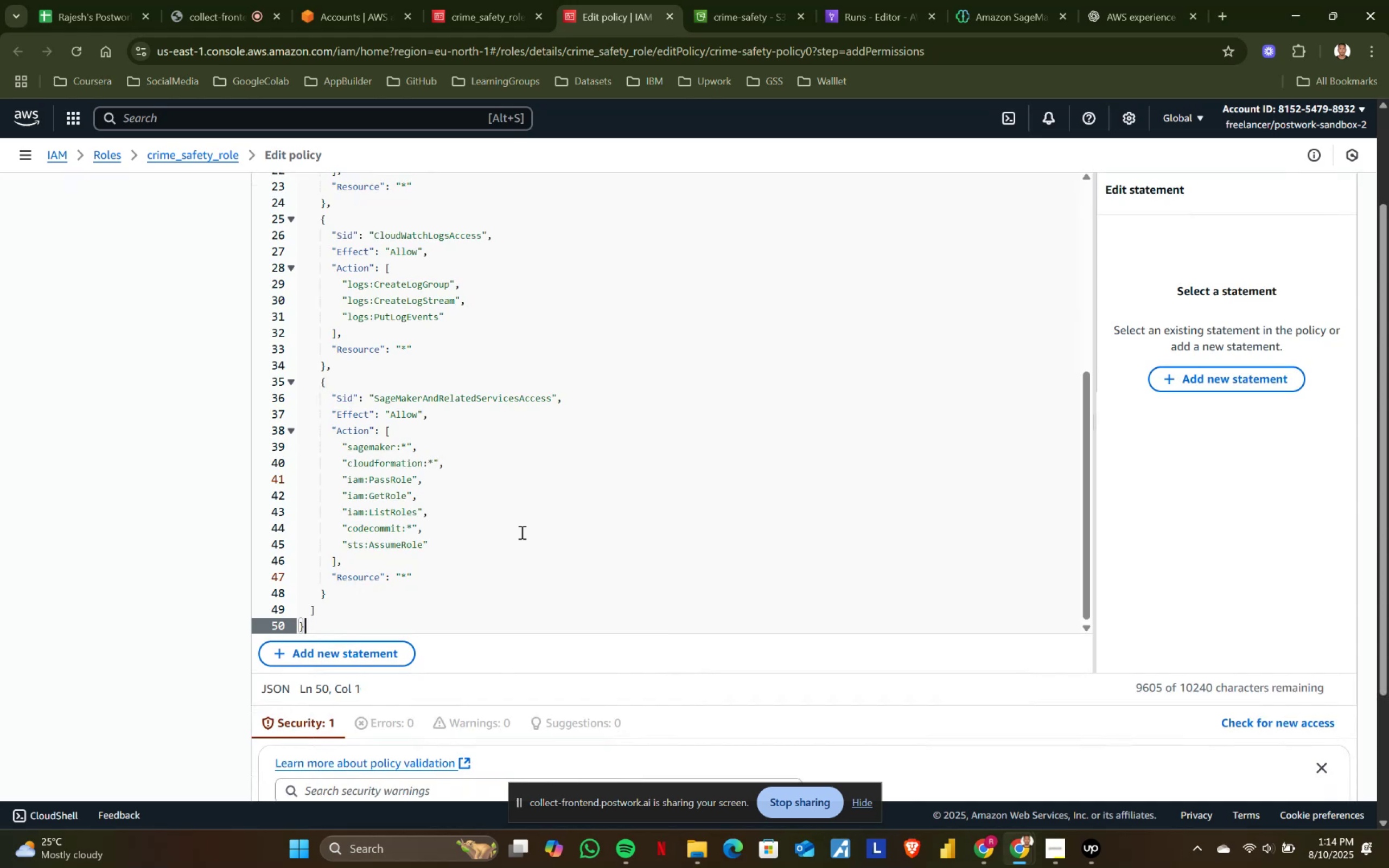 
scroll: coordinate [543, 532], scroll_direction: up, amount: 6.0
 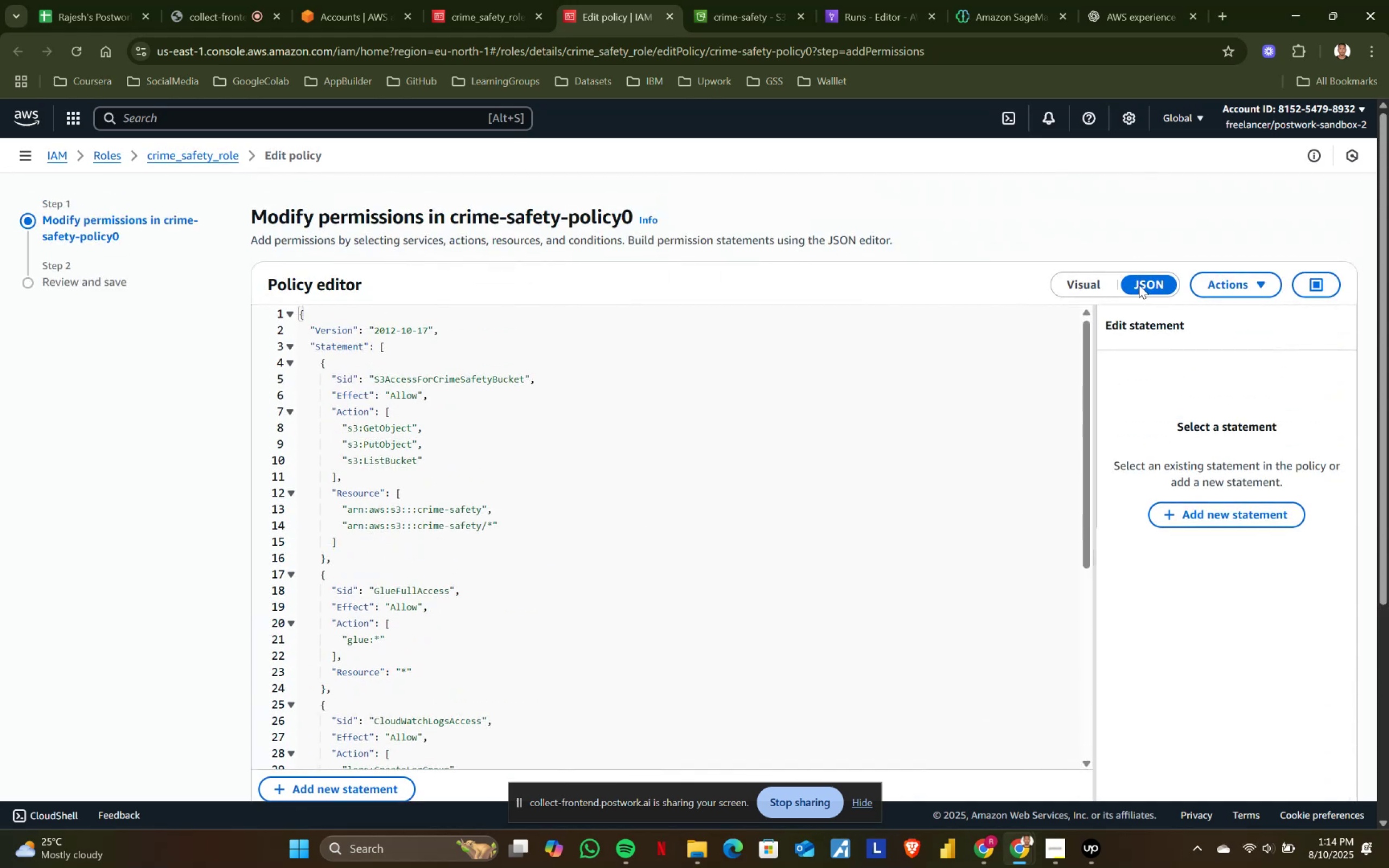 
scroll: coordinate [1199, 622], scroll_direction: down, amount: 5.0
 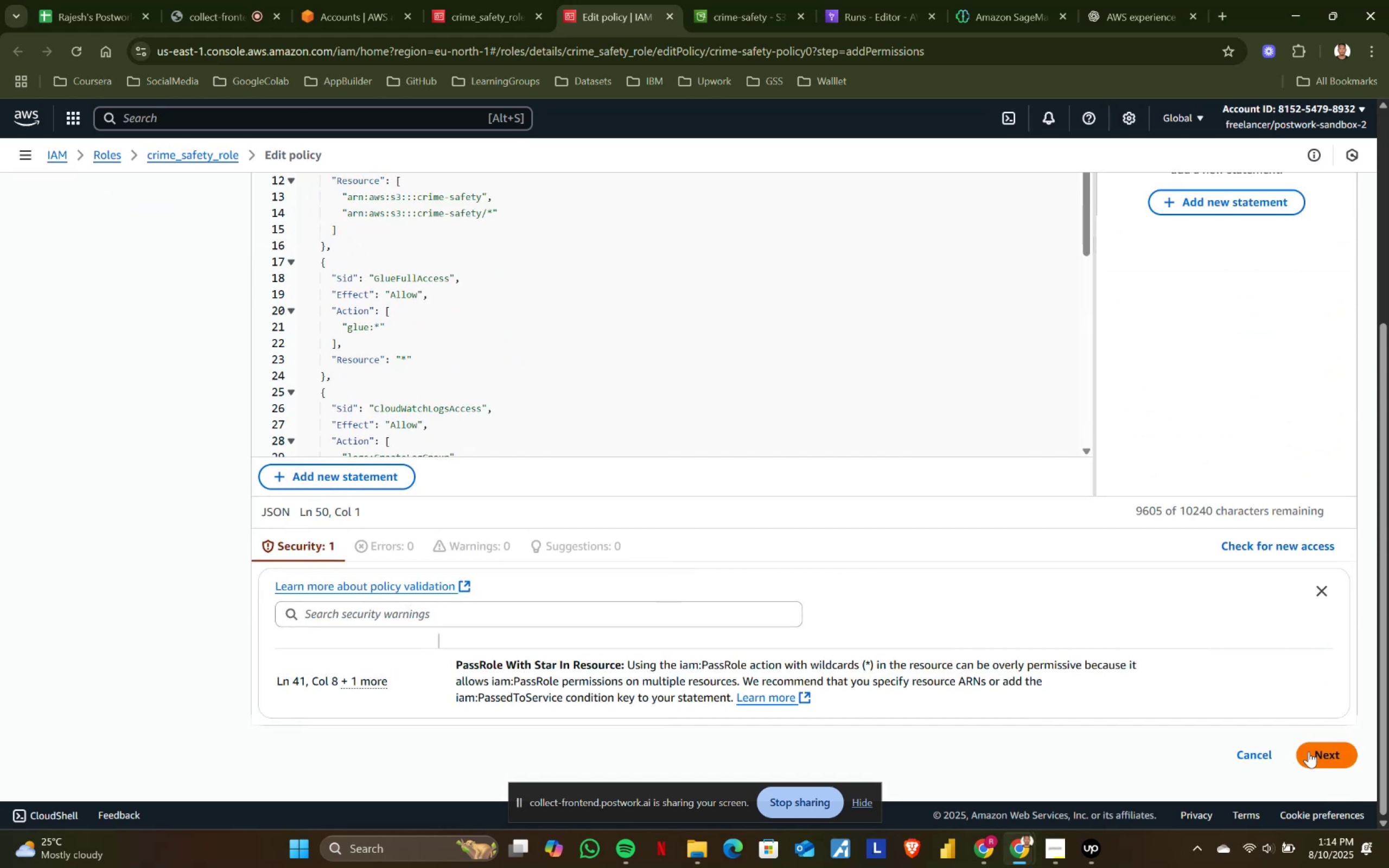 
left_click([1310, 745])
 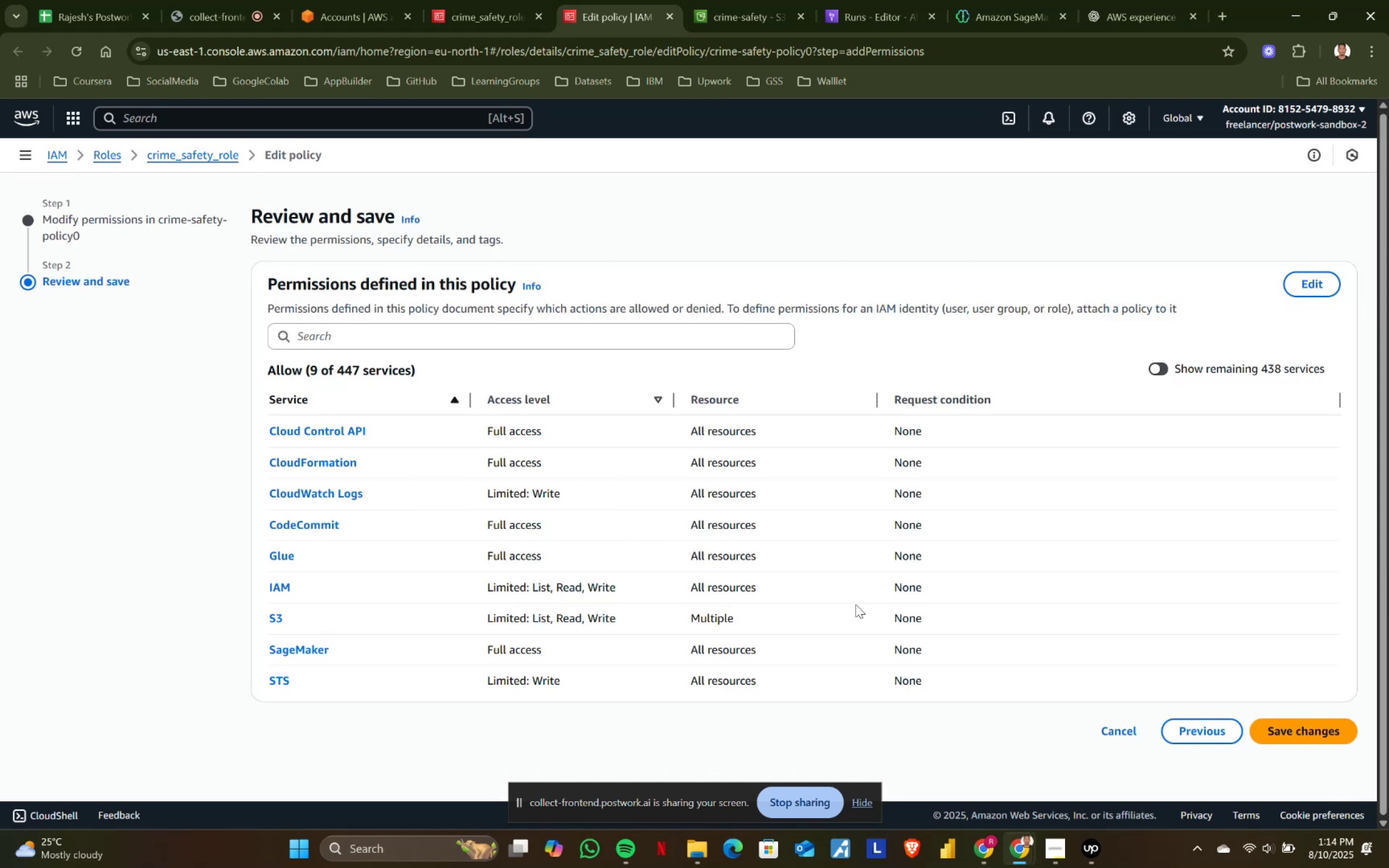 
wait(8.86)
 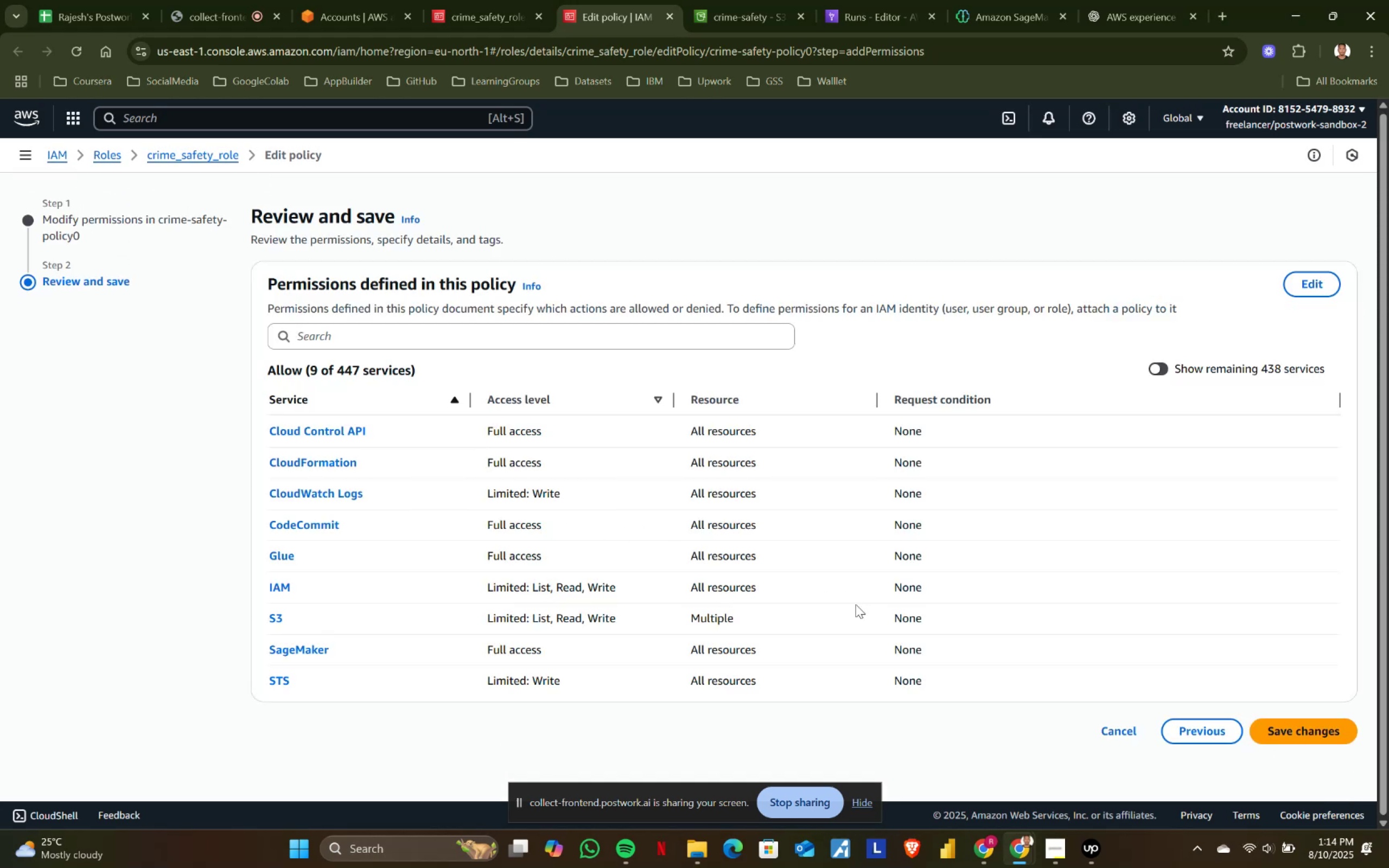 
double_click([964, 0])
 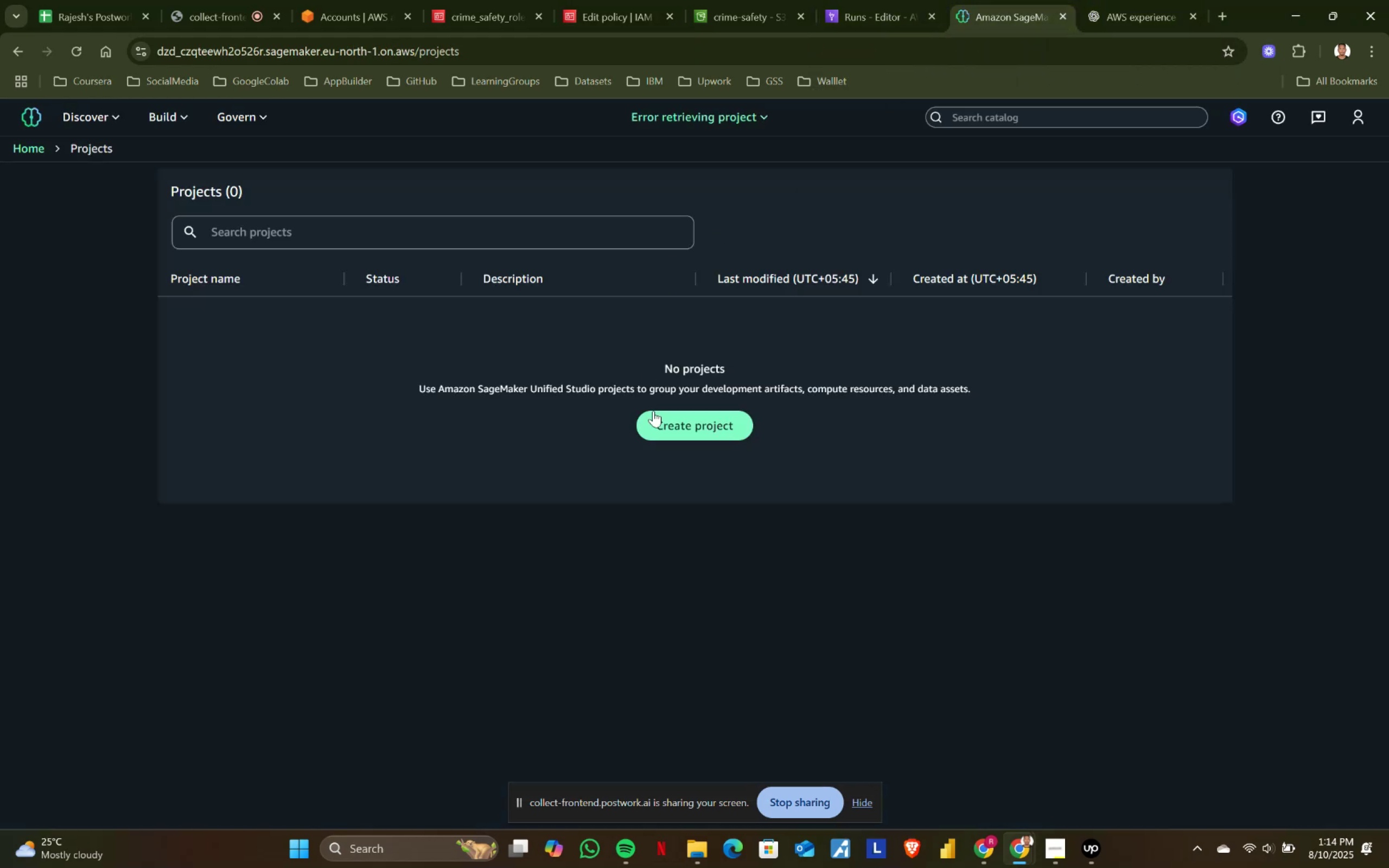 
left_click([663, 437])
 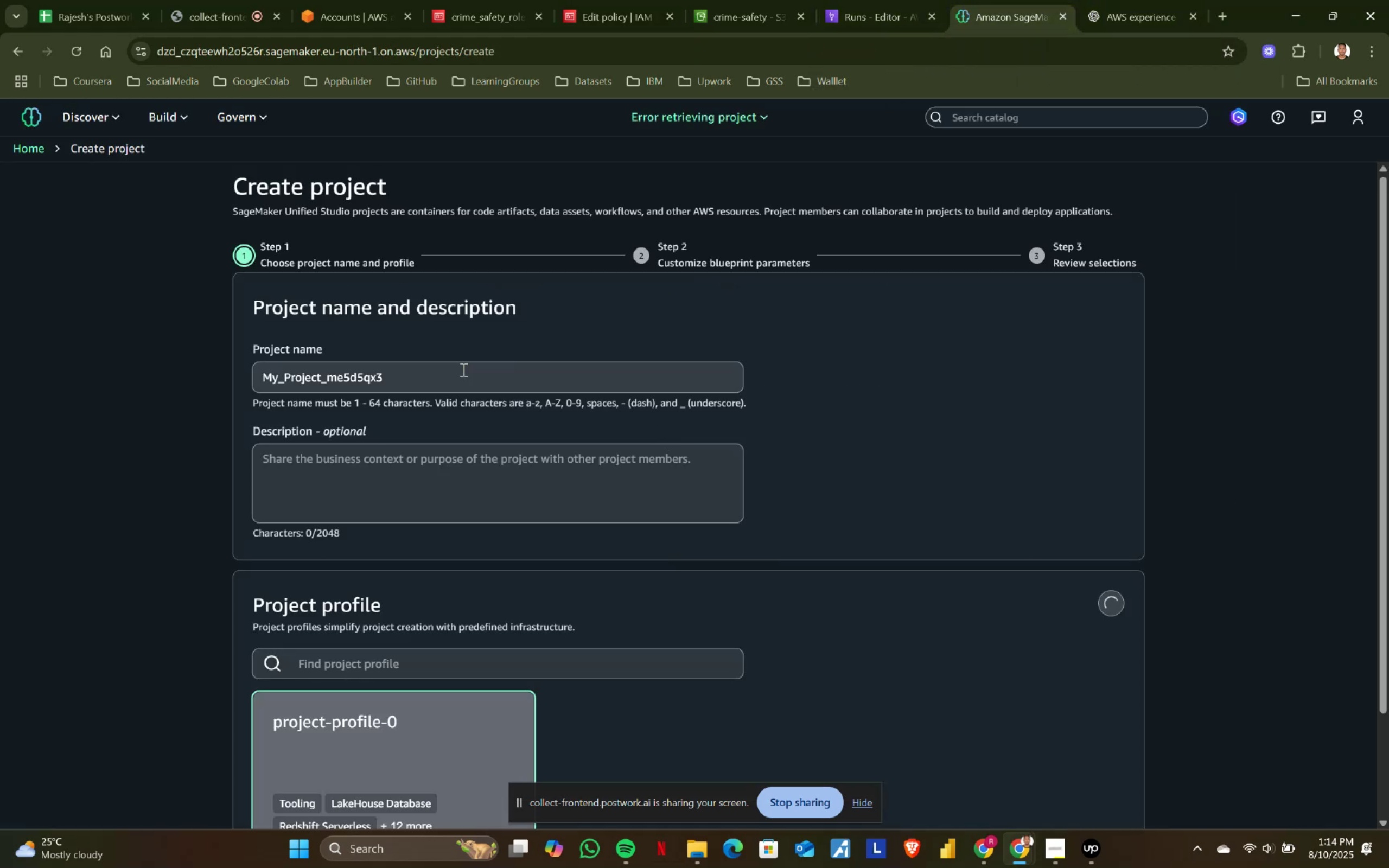 
left_click([456, 366])
 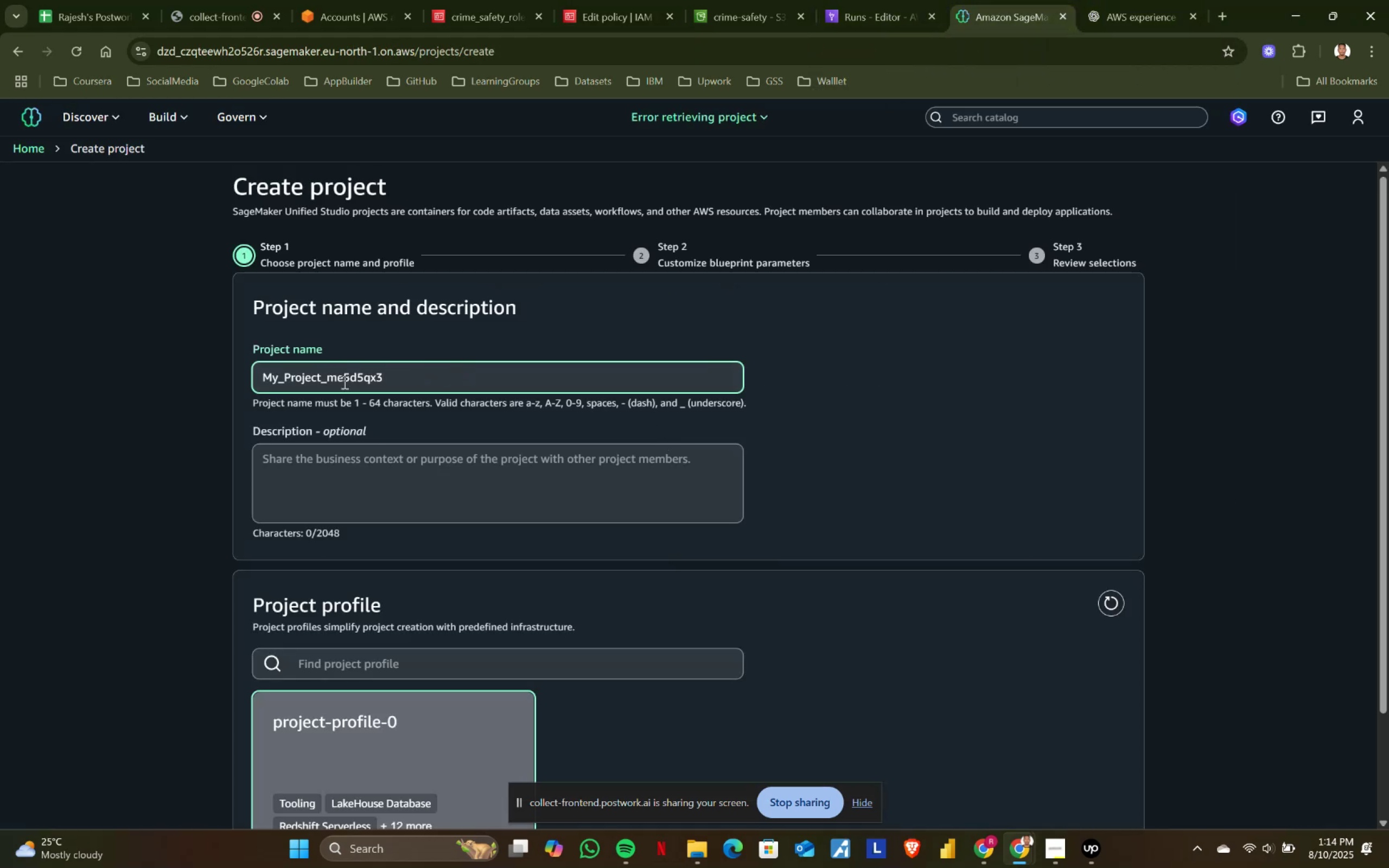 
scroll: coordinate [1118, 729], scroll_direction: down, amount: 8.0
 